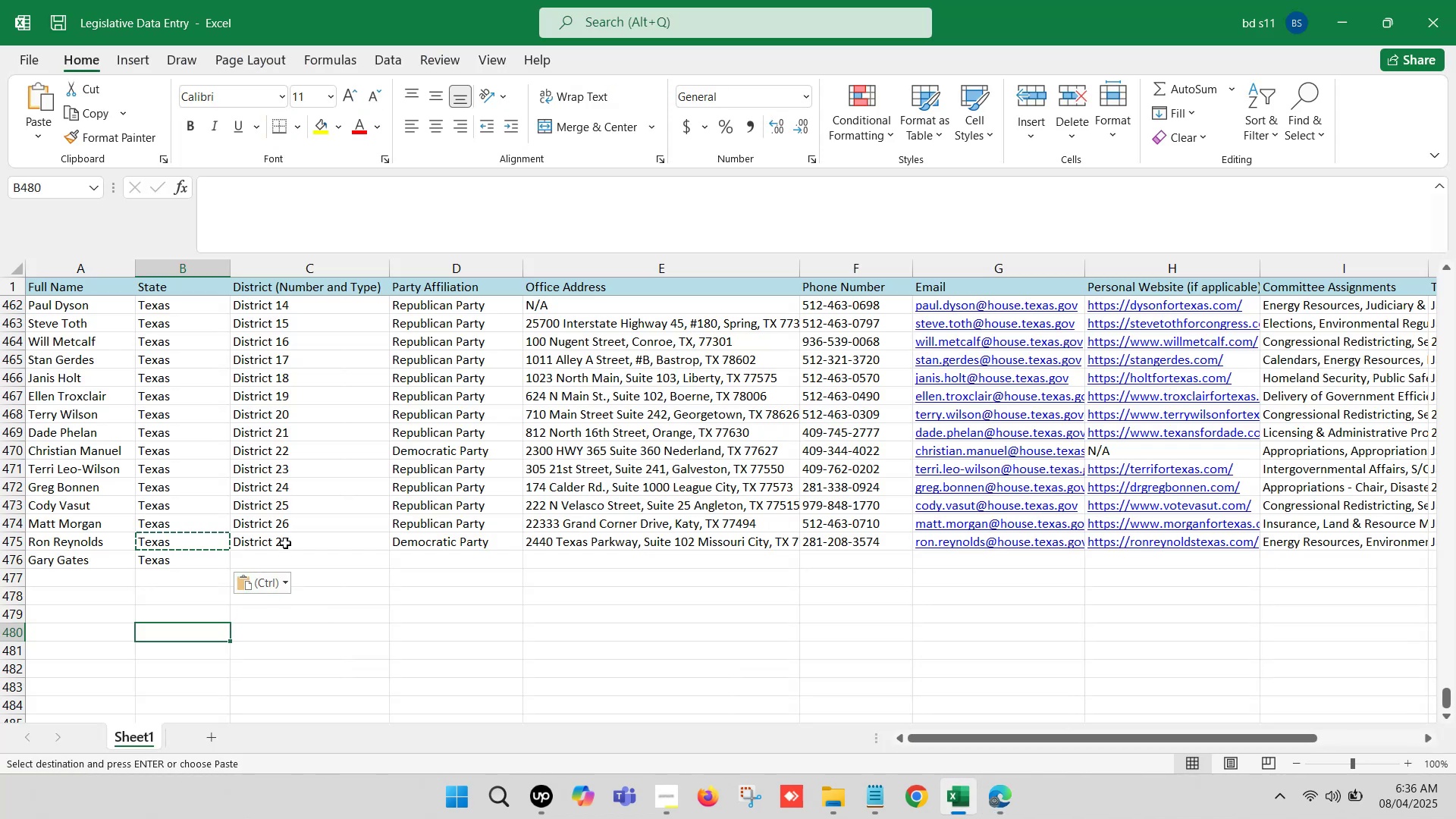 
key(Control+ControlLeft)
 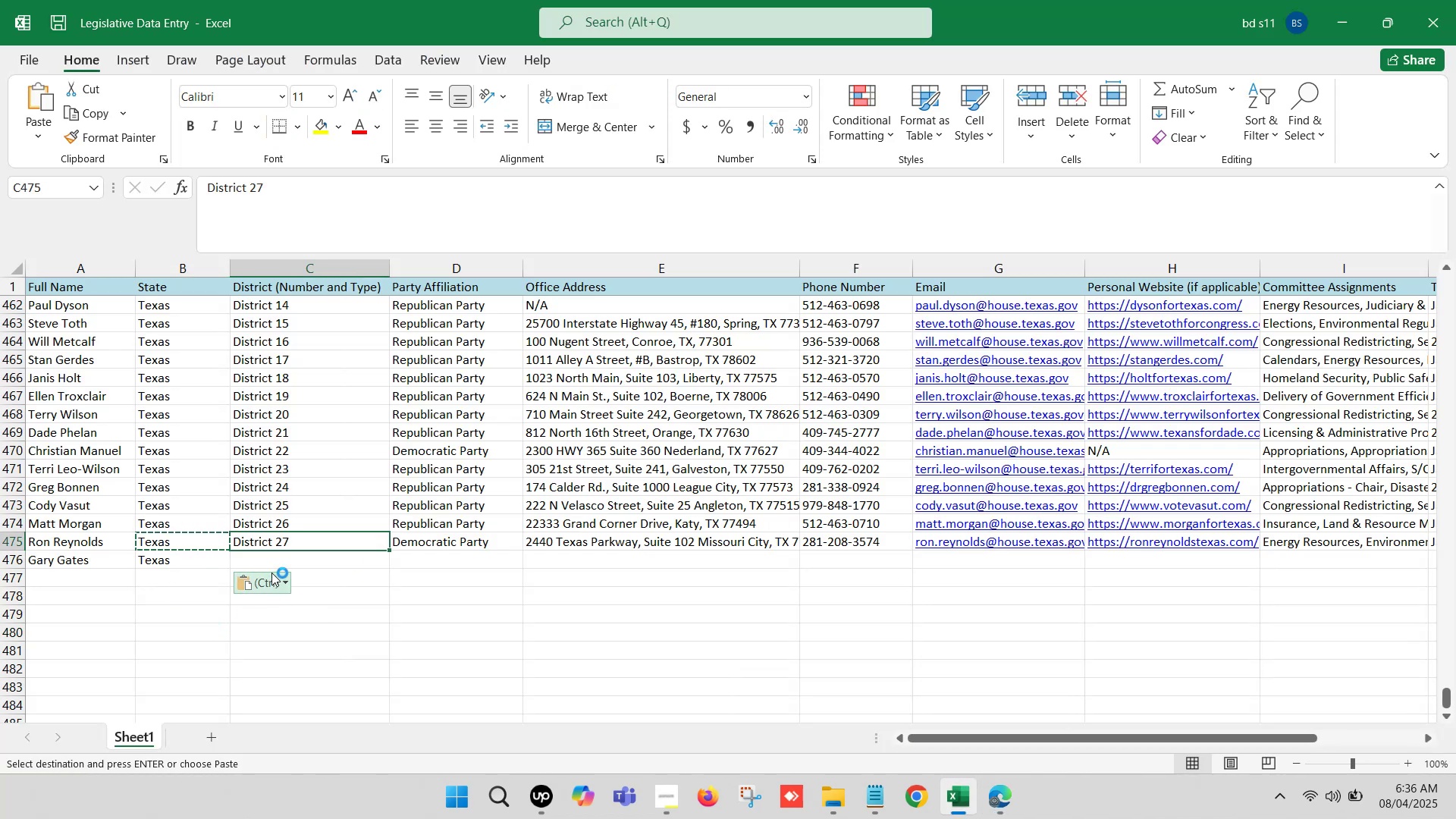 
key(Control+ControlLeft)
 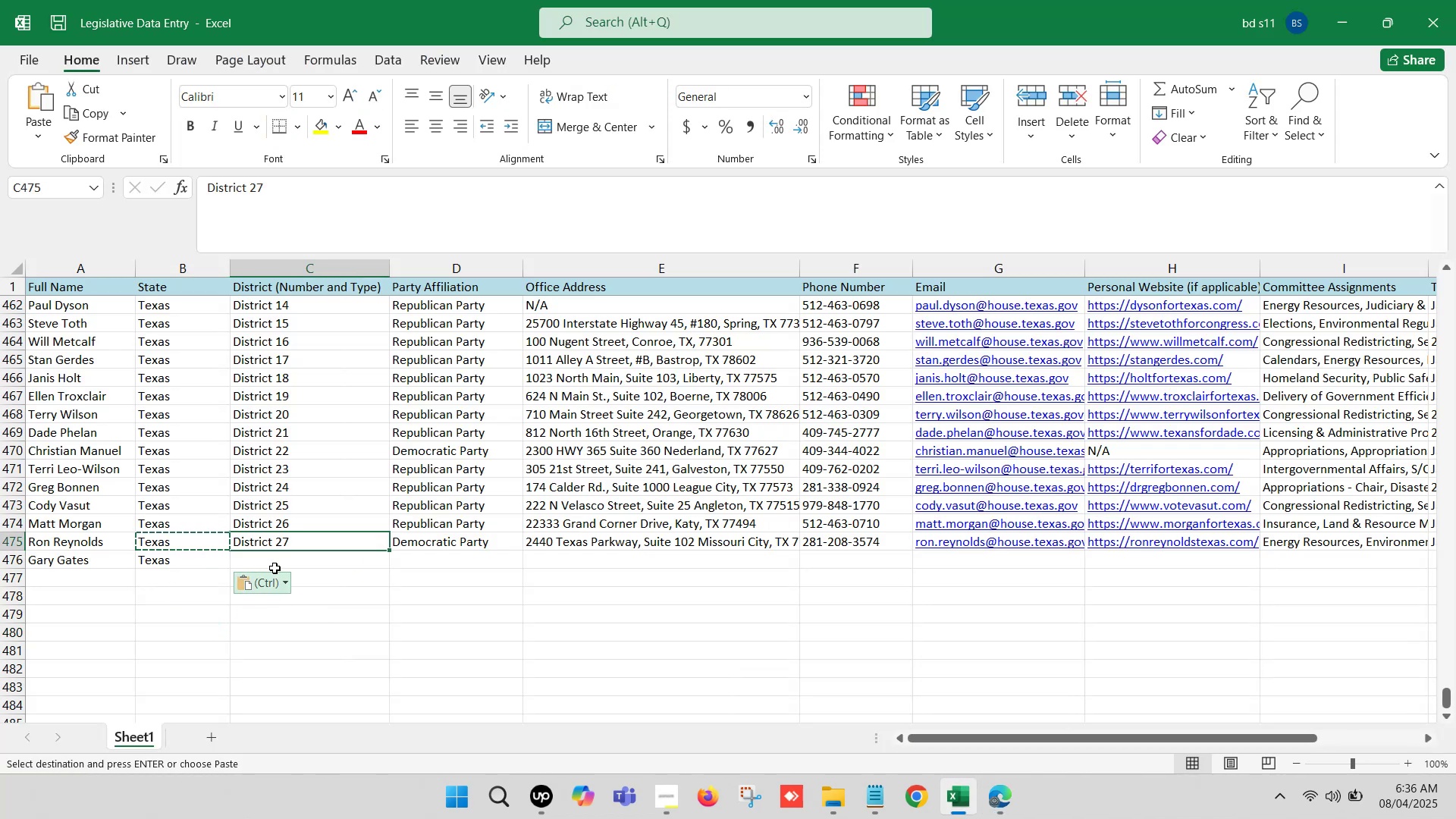 
key(Control+C)
 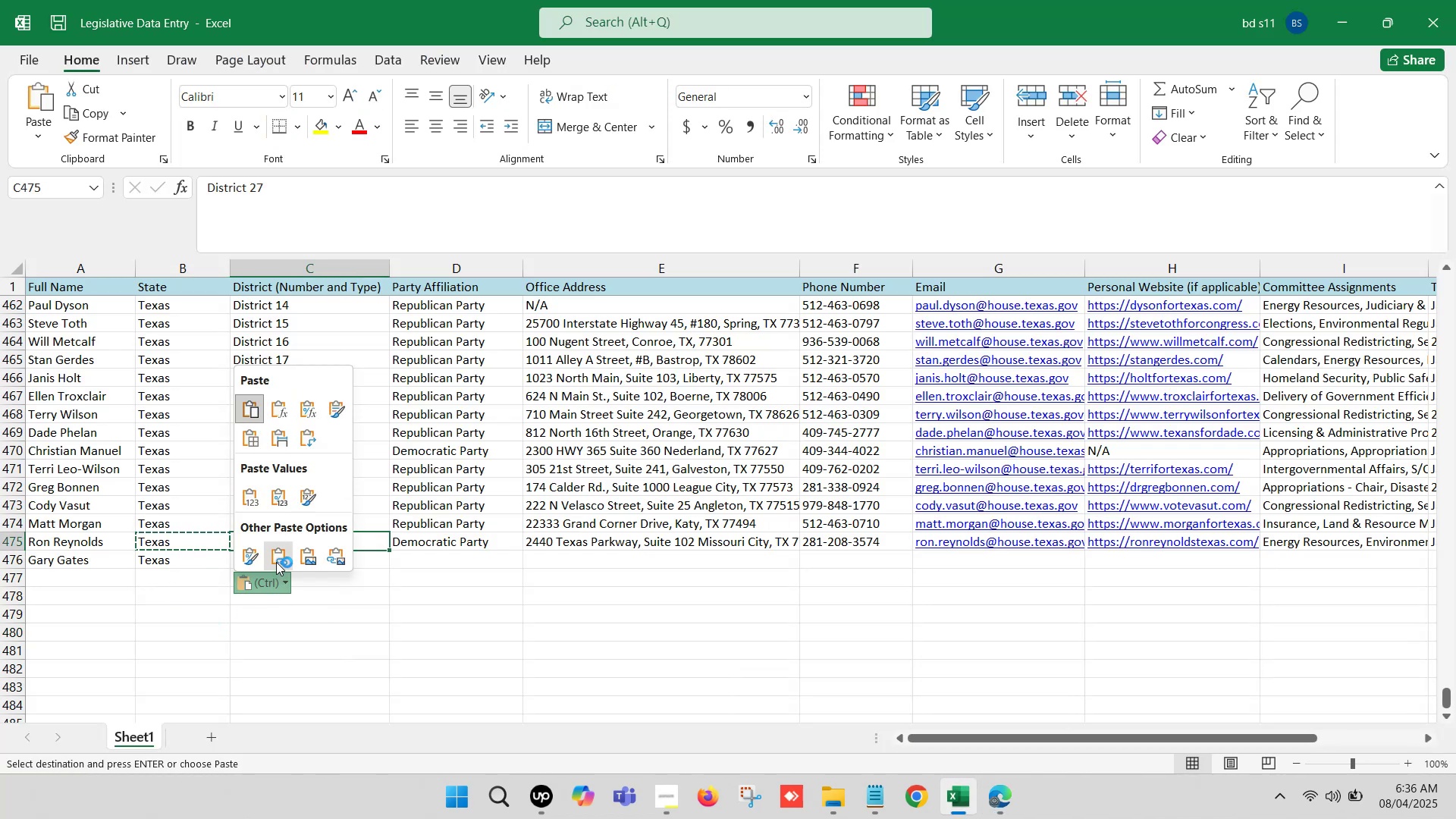 
left_click([434, 634])
 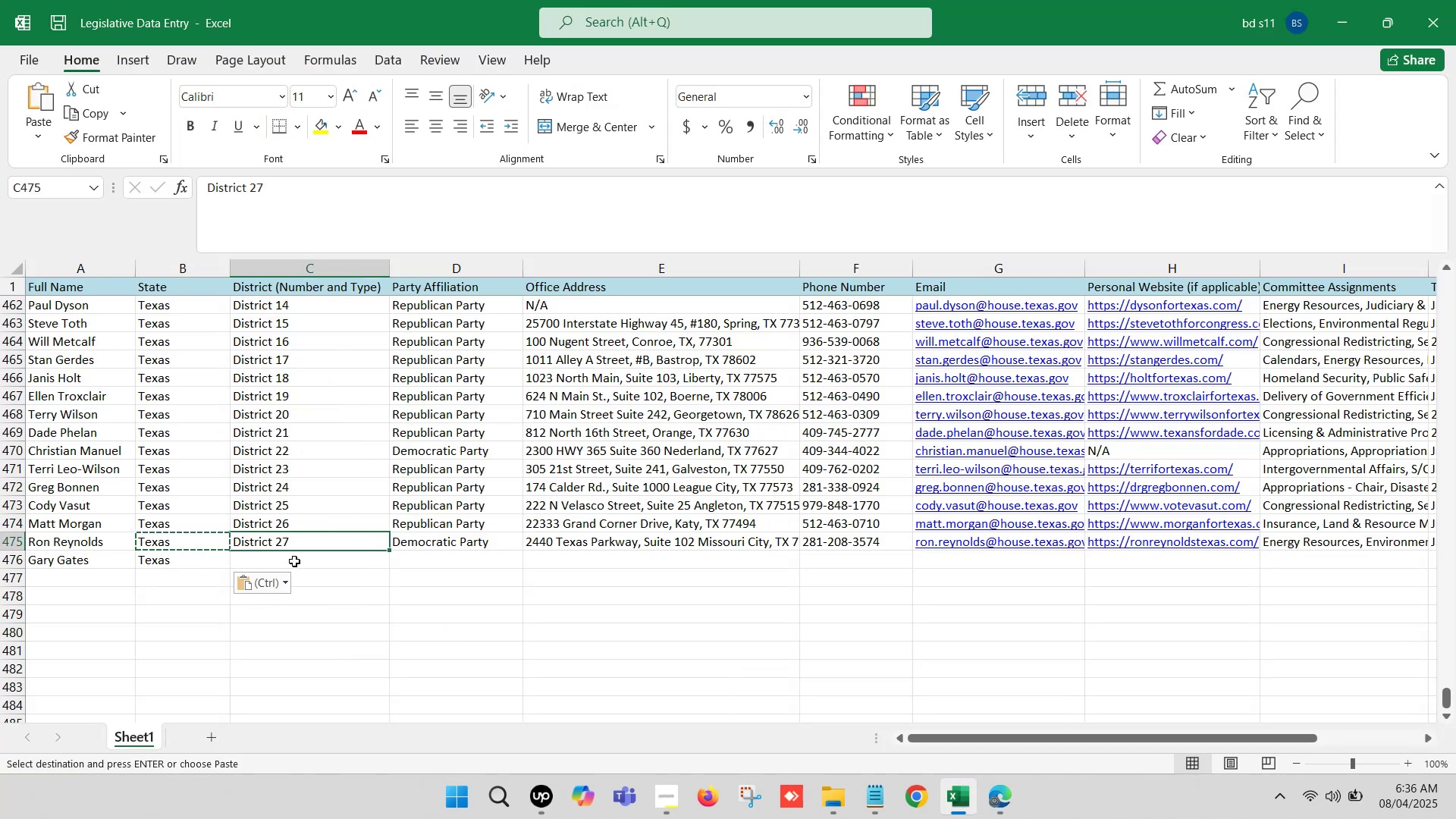 
left_click([299, 546])
 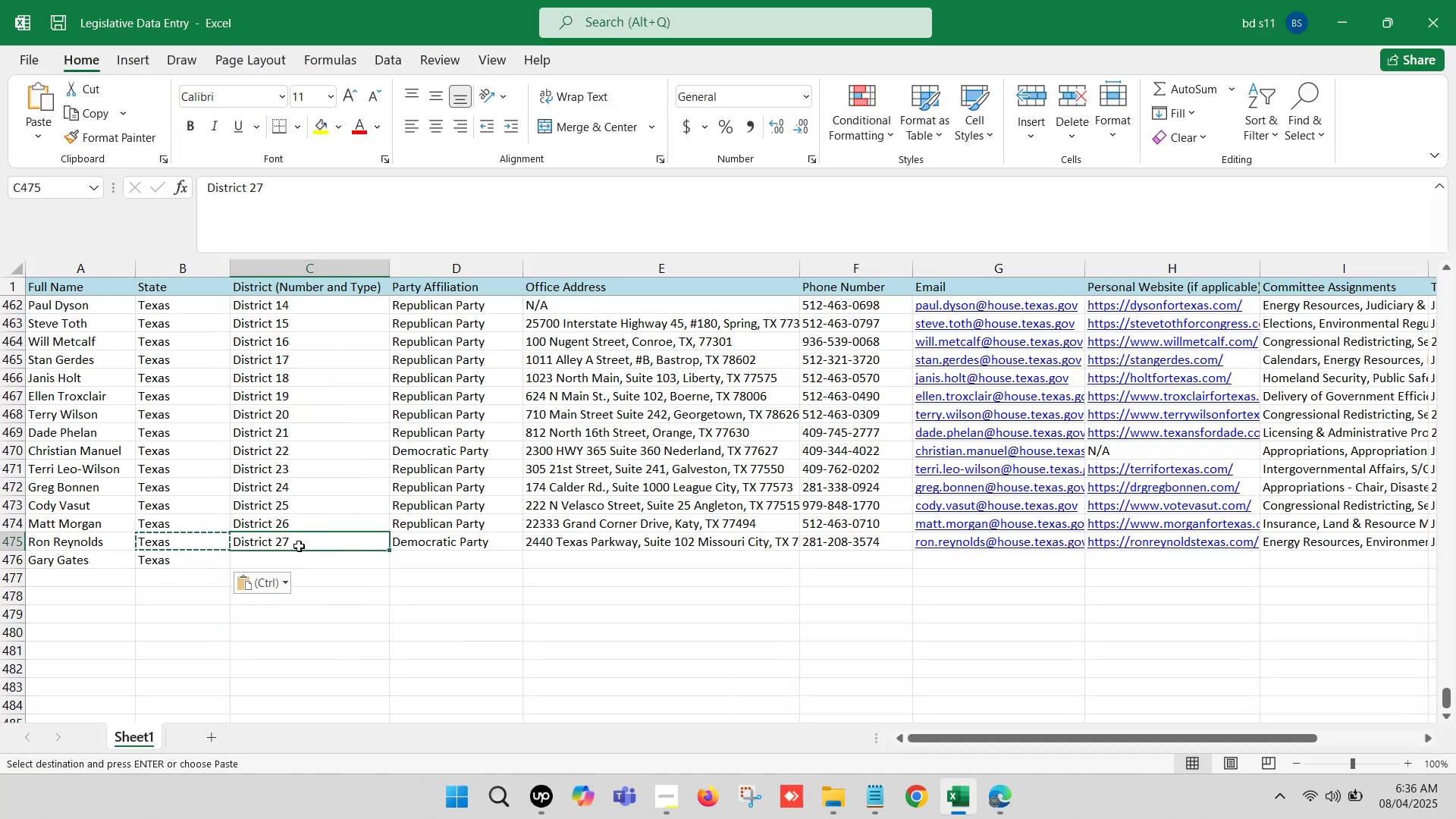 
key(Control+C)
 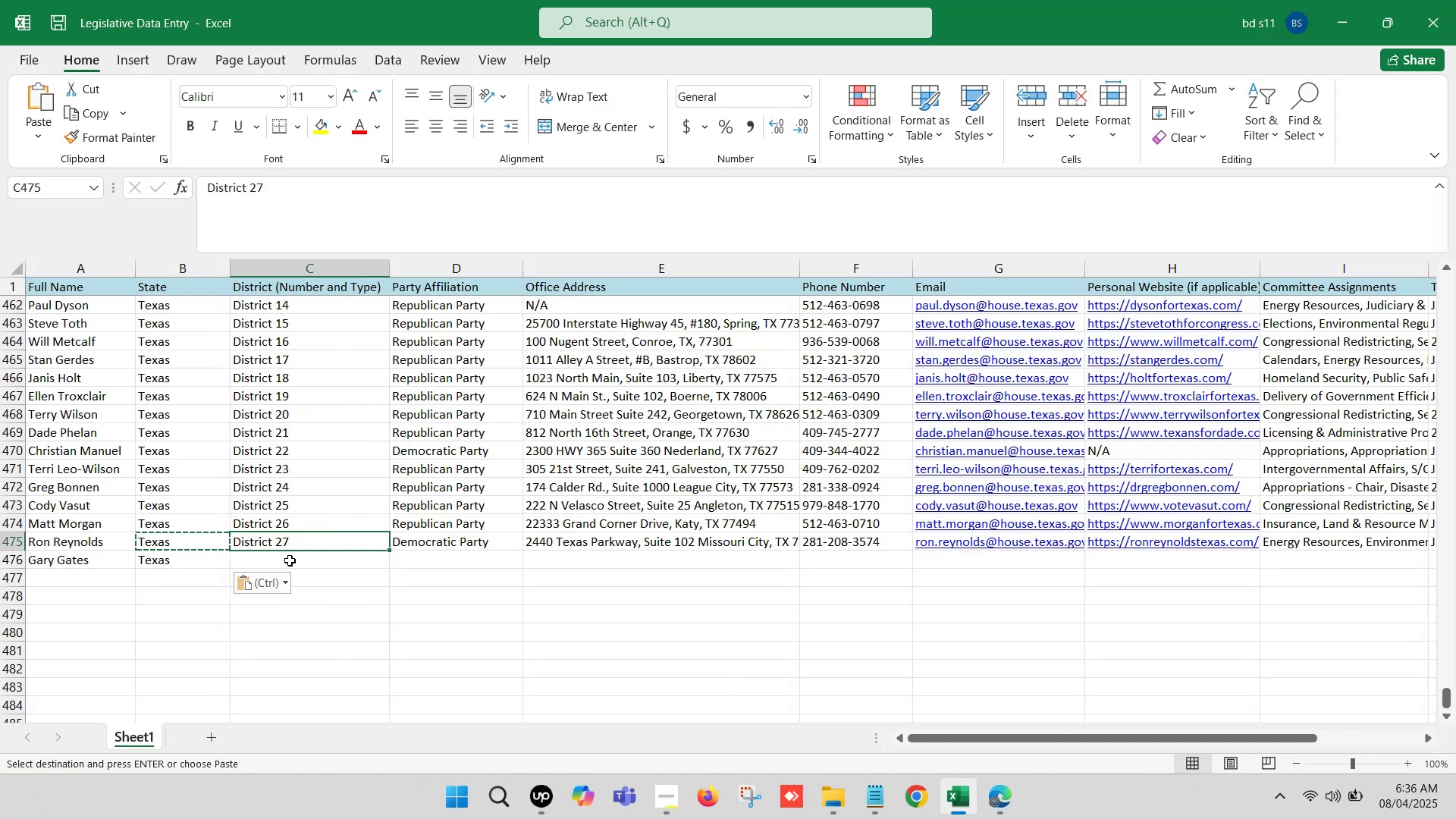 
key(Control+ControlLeft)
 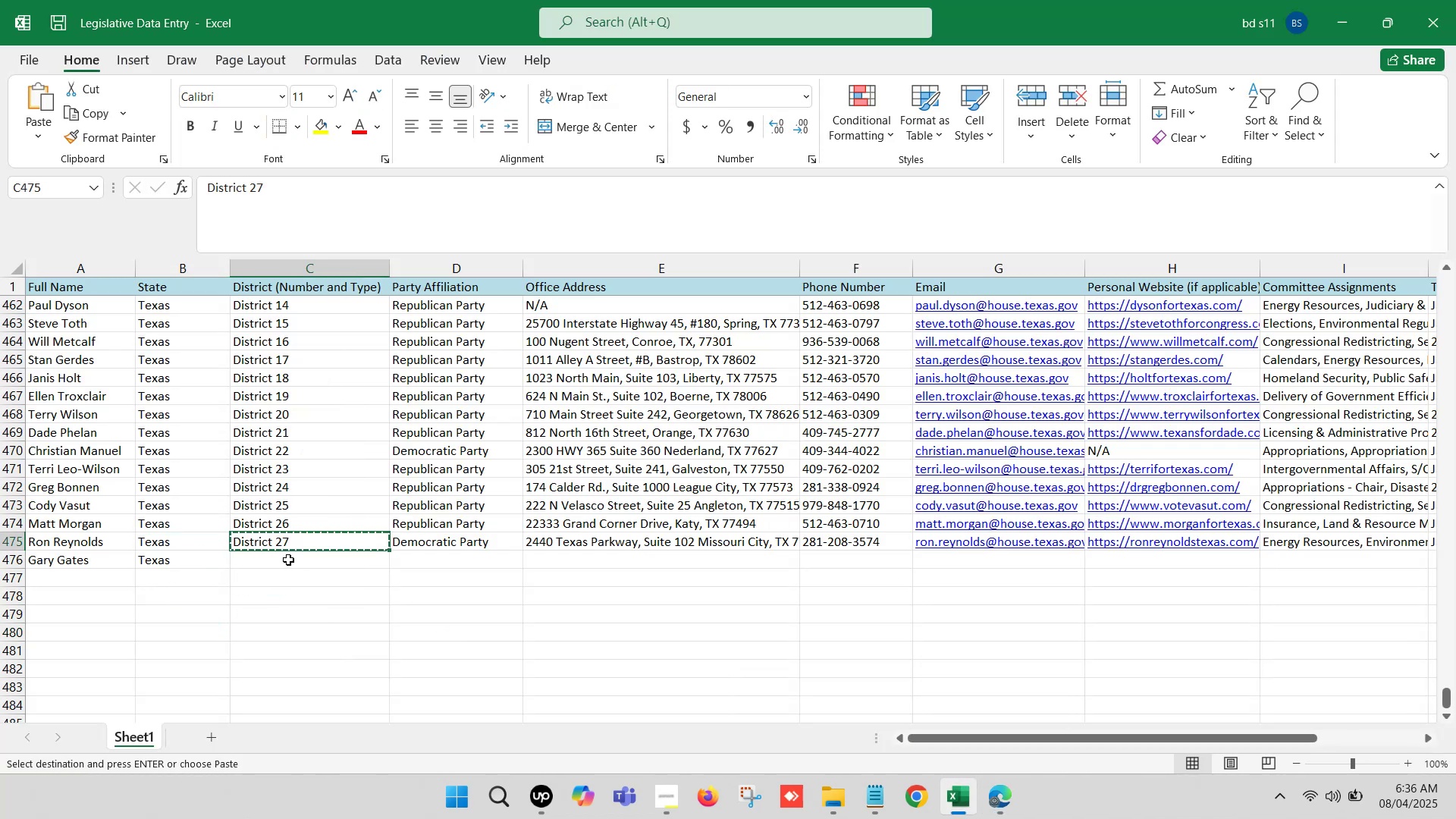 
left_click([292, 554])
 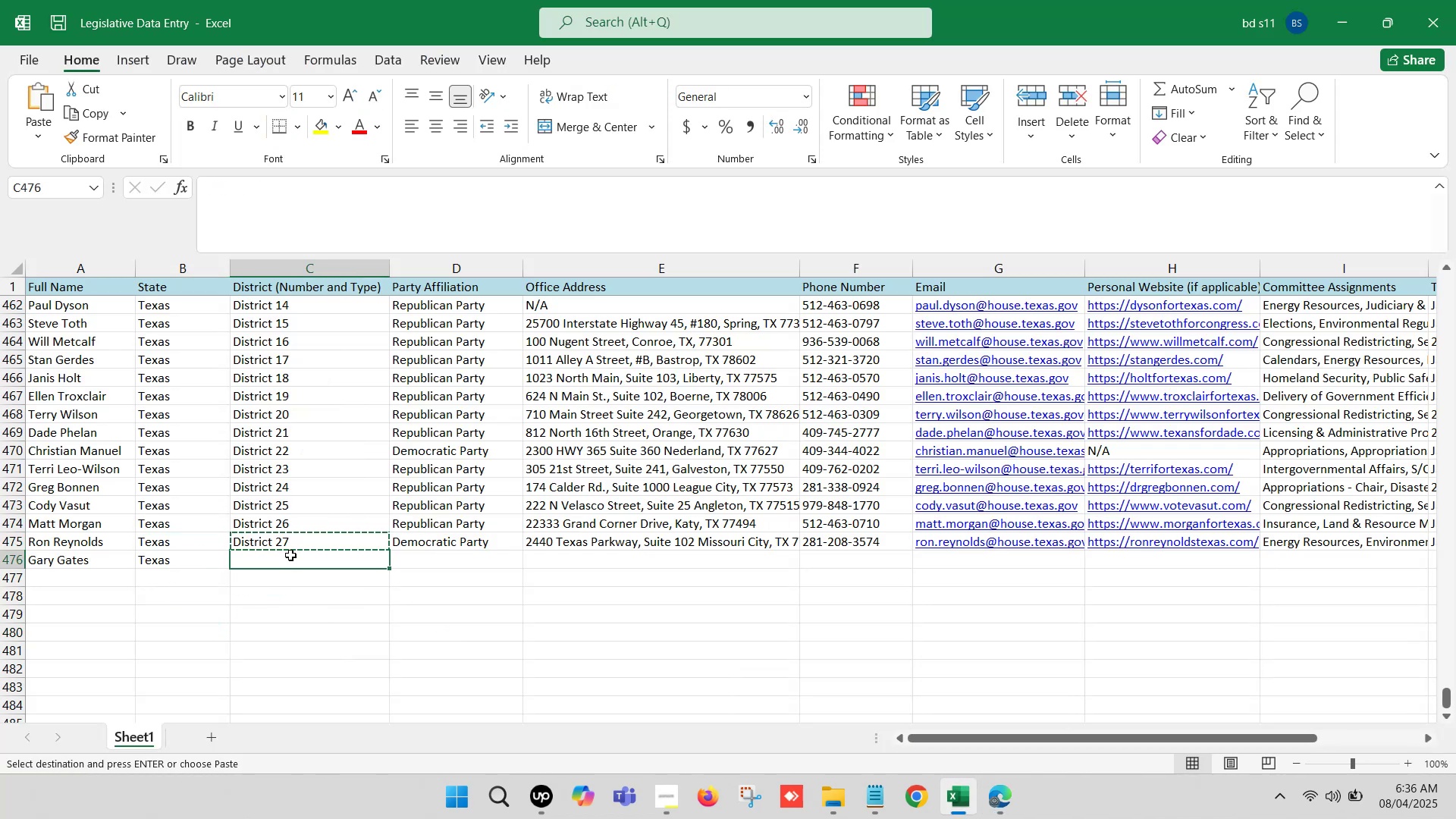 
key(Control+V)
 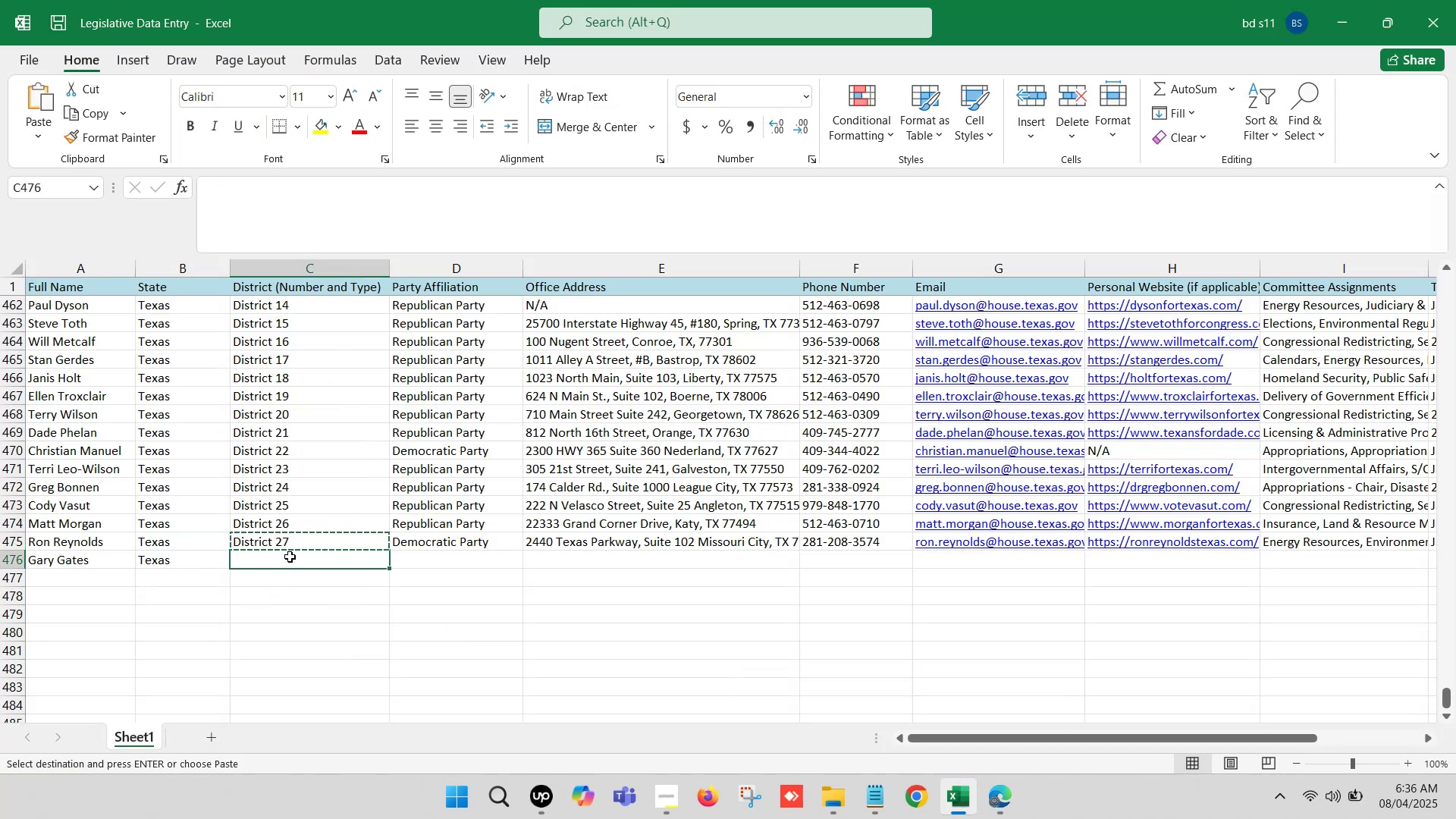 
left_click([290, 557])
 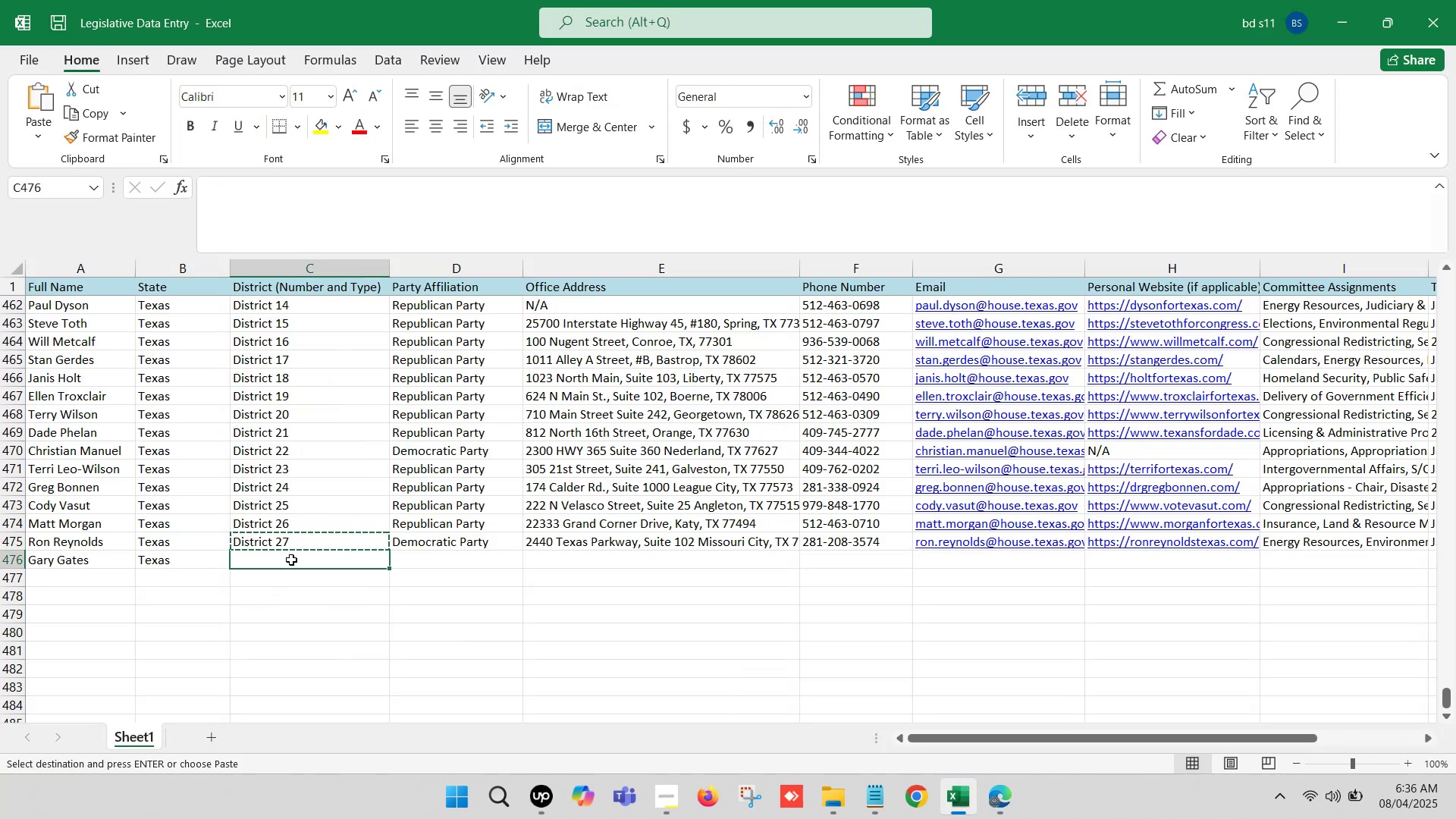 
left_click([298, 558])
 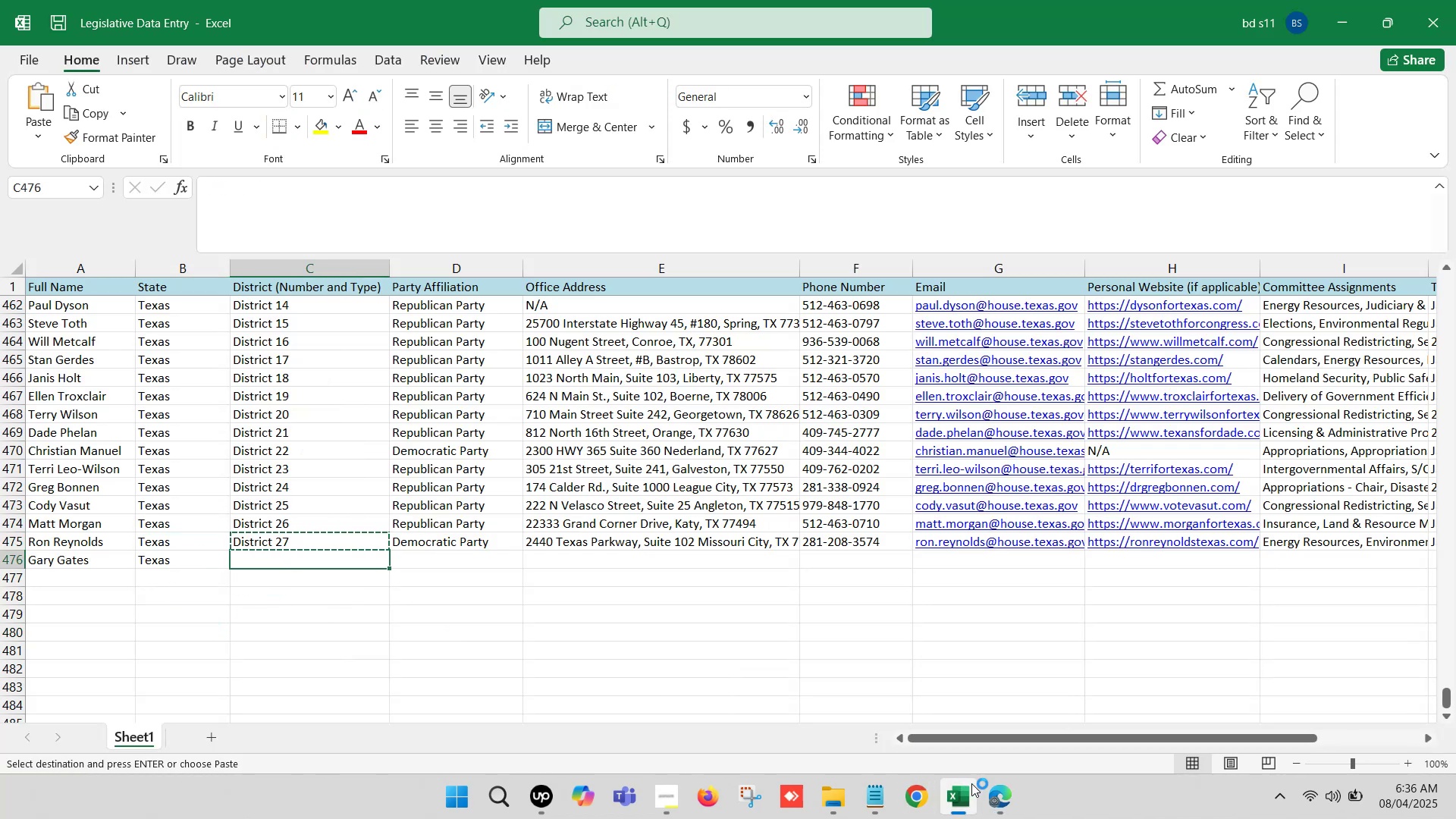 
left_click([992, 792])
 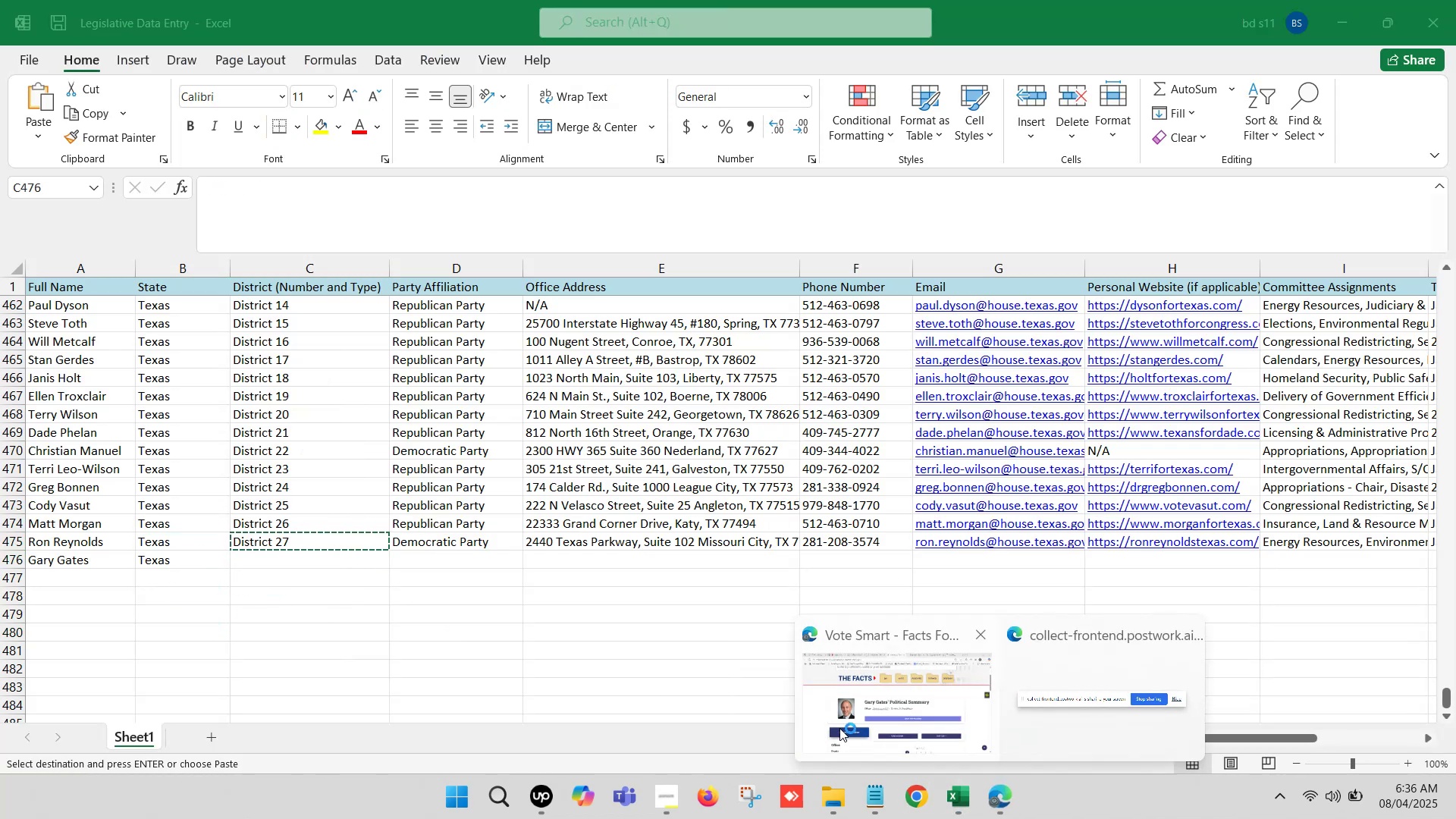 
left_click([834, 721])
 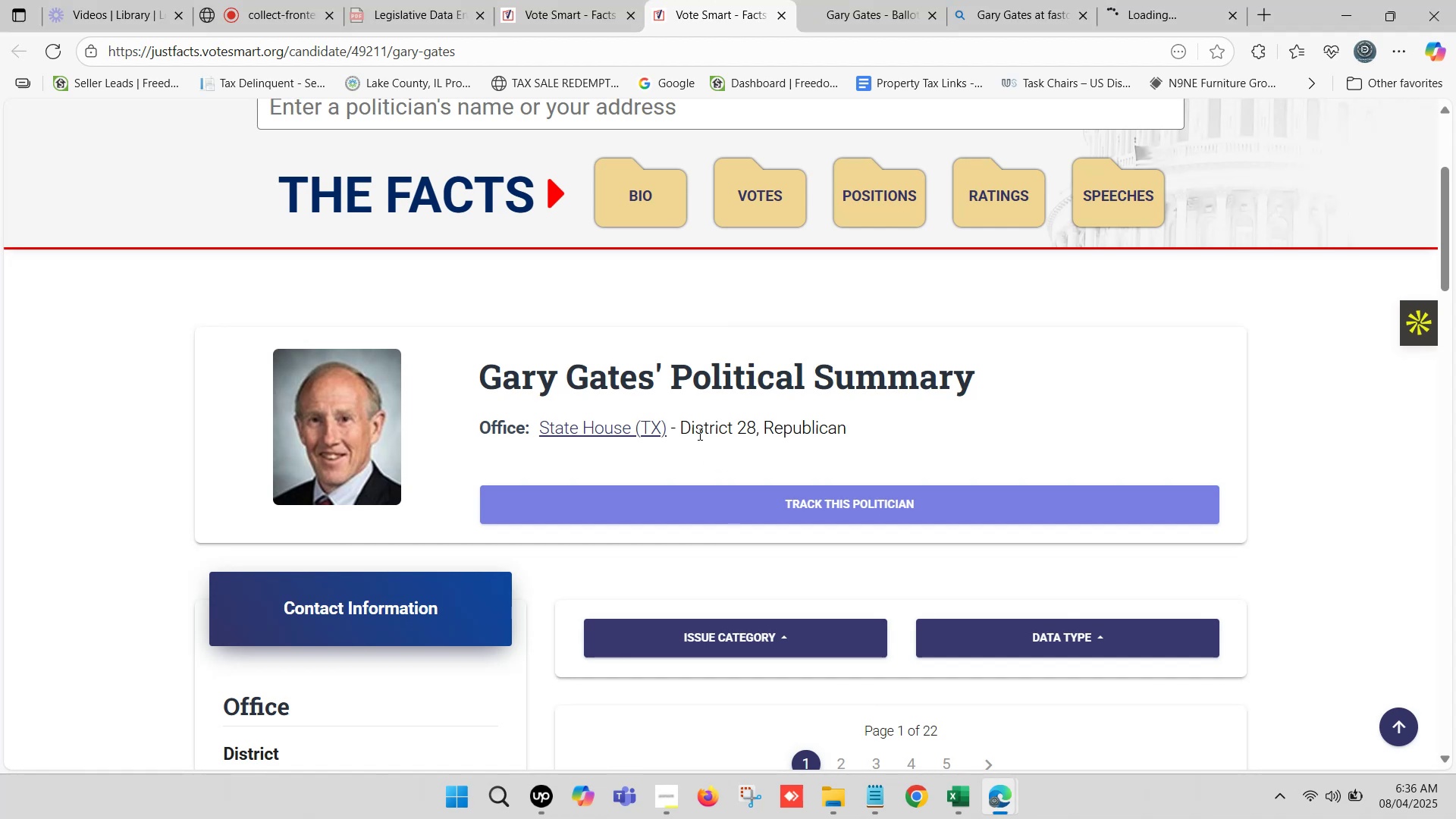 
left_click_drag(start_coordinate=[687, 428], to_coordinate=[698, 432])
 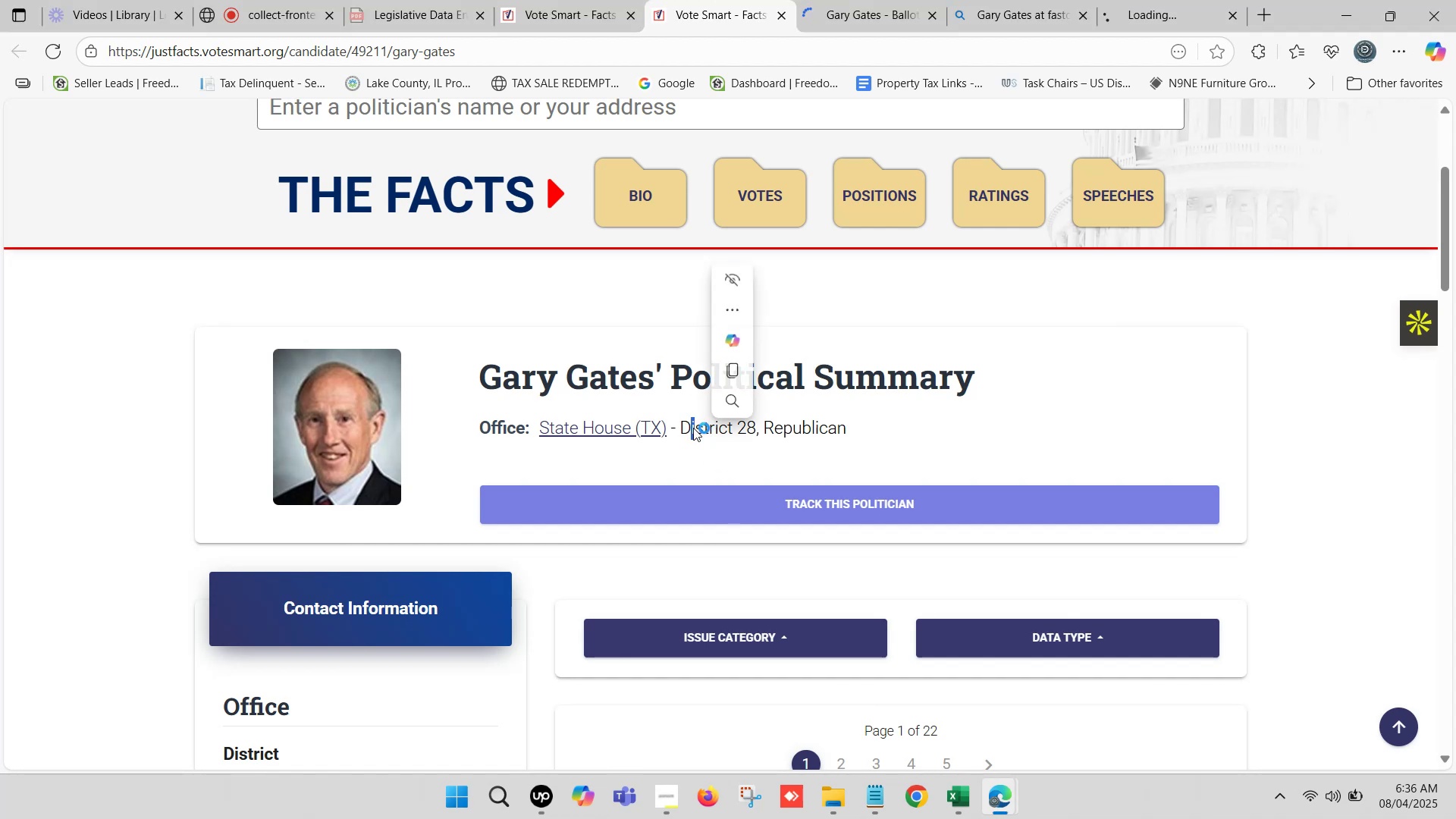 
left_click([690, 421])
 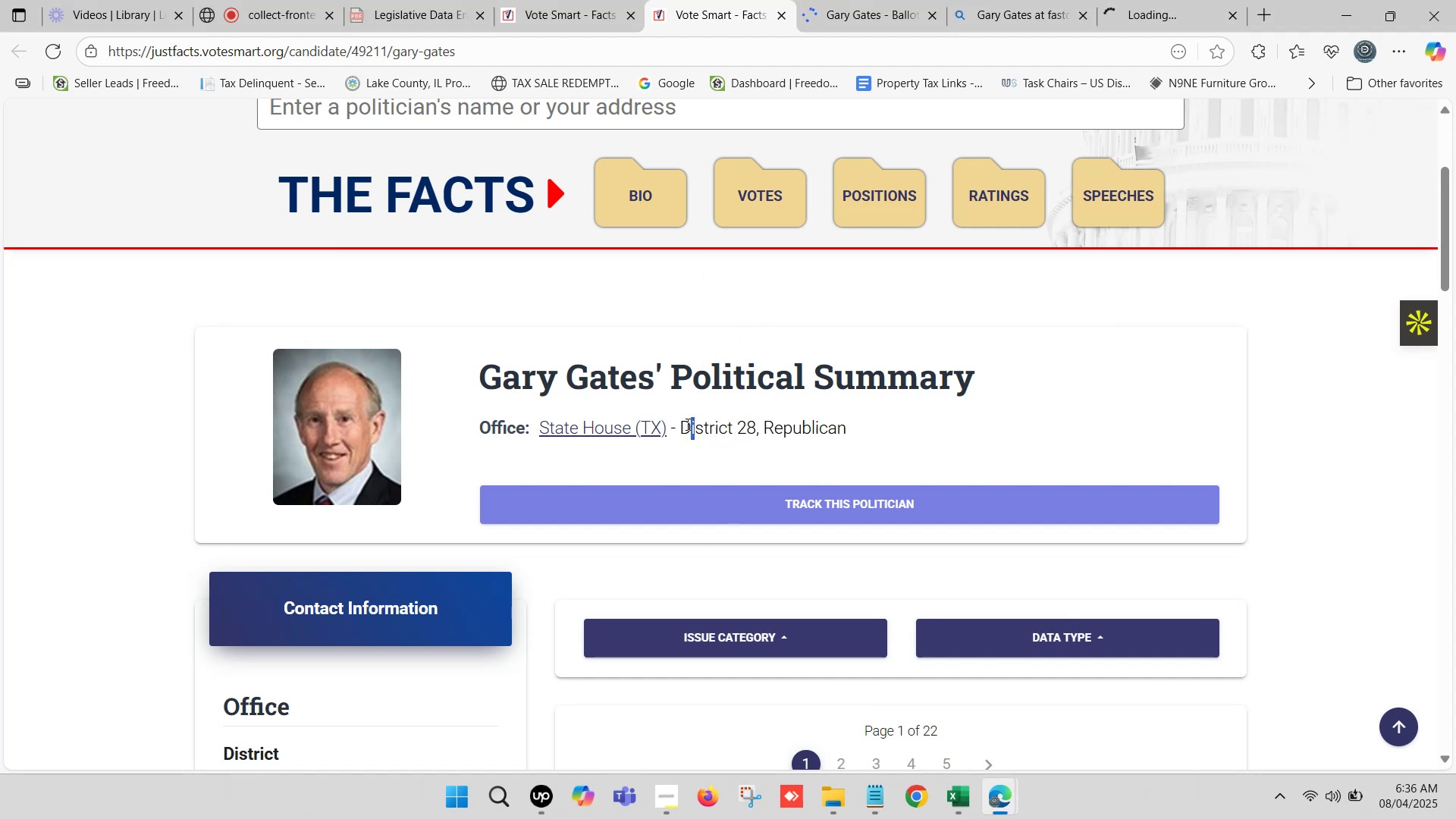 
left_click_drag(start_coordinate=[685, 421], to_coordinate=[756, 430])
 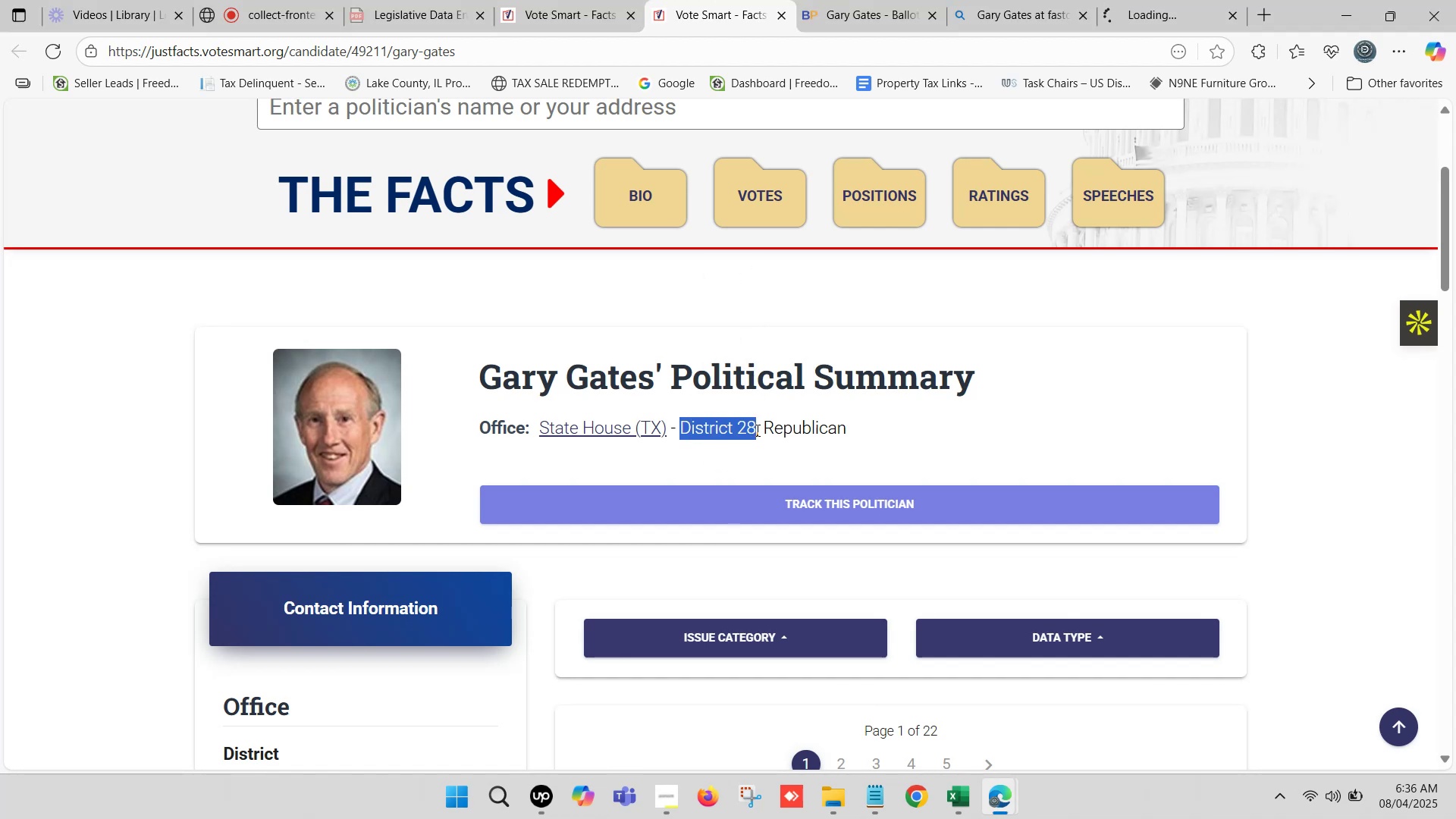 
key(Control+C)
 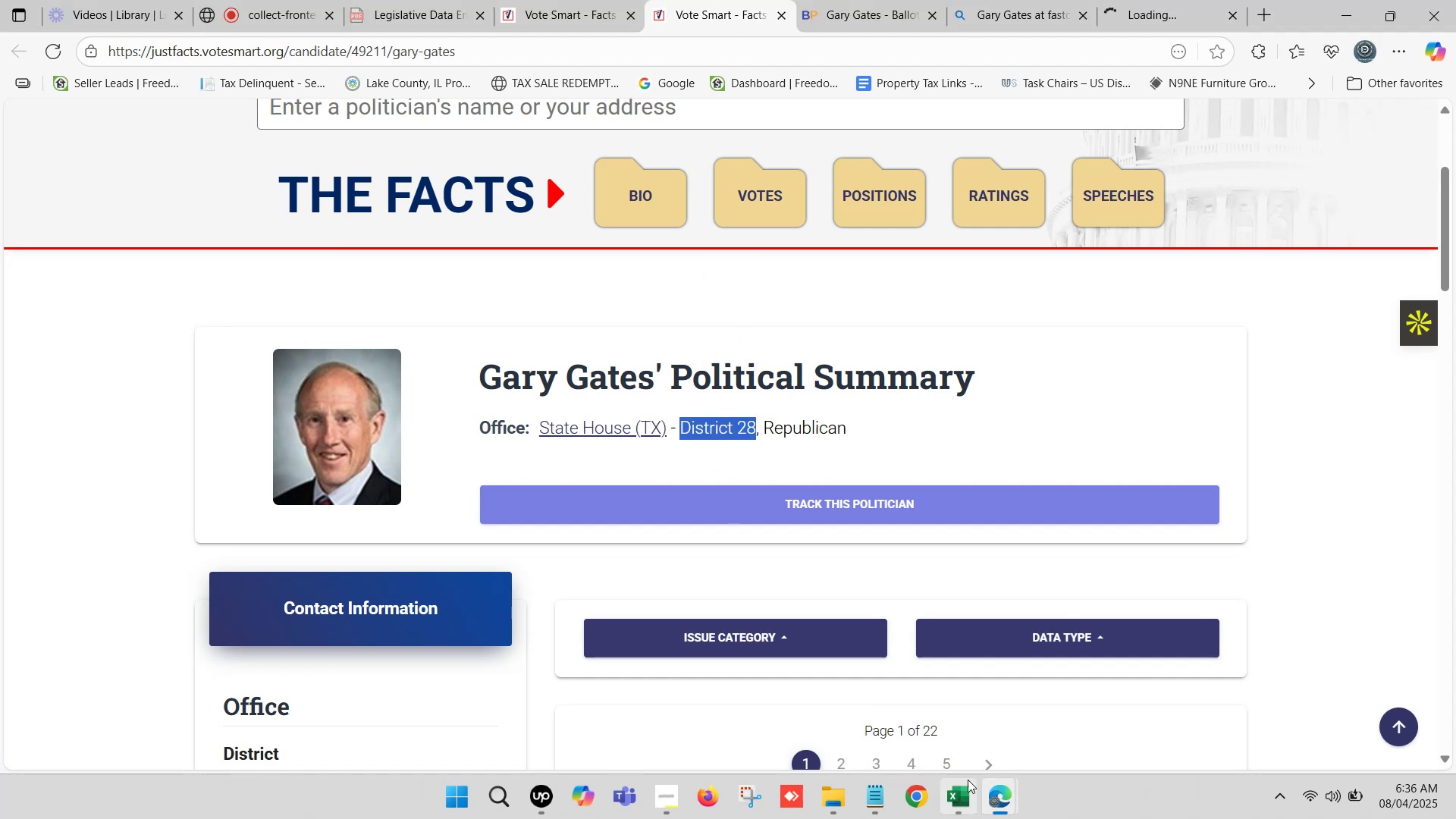 
left_click([958, 791])
 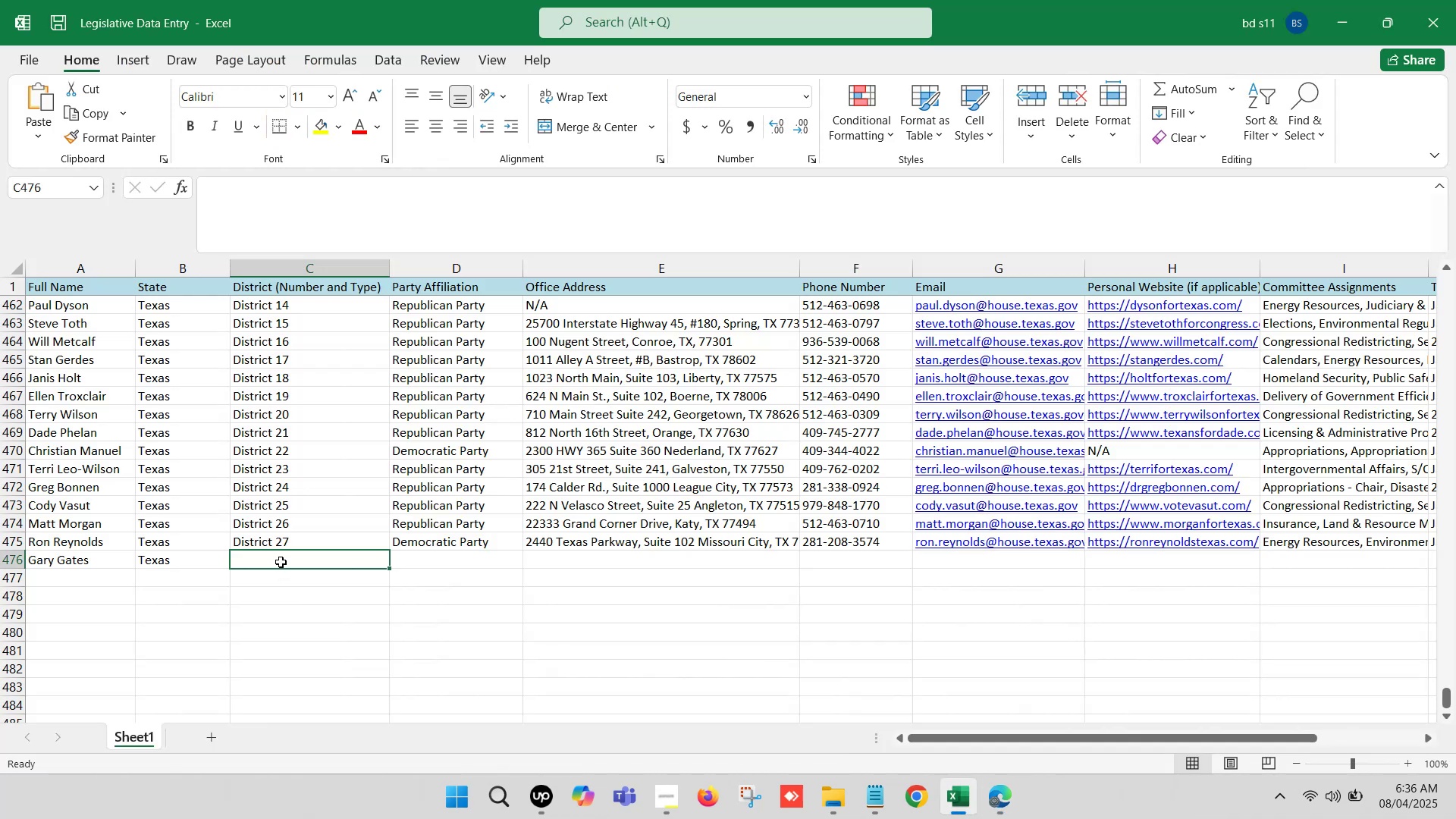 
double_click([281, 559])
 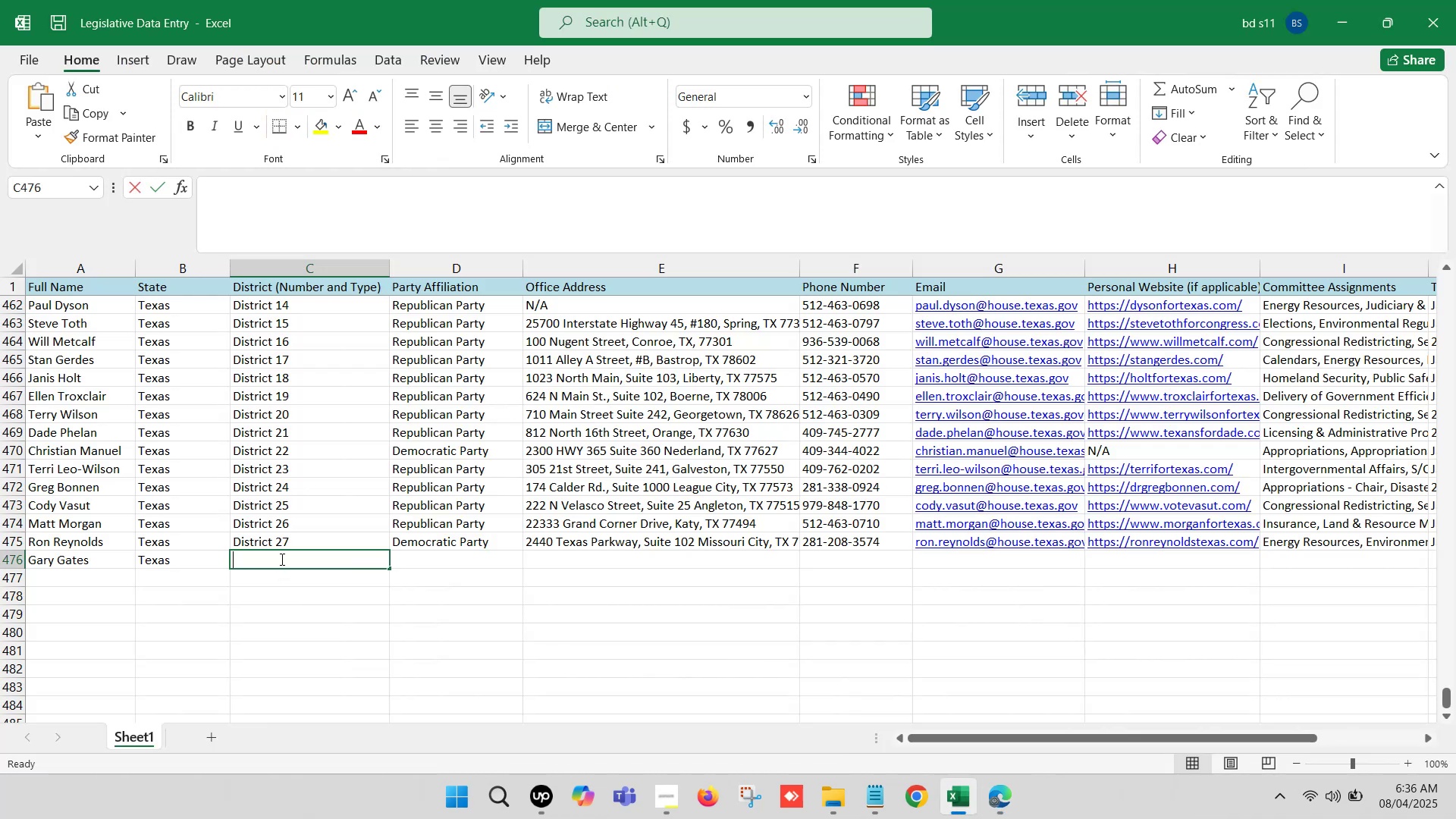 
key(Control+V)
 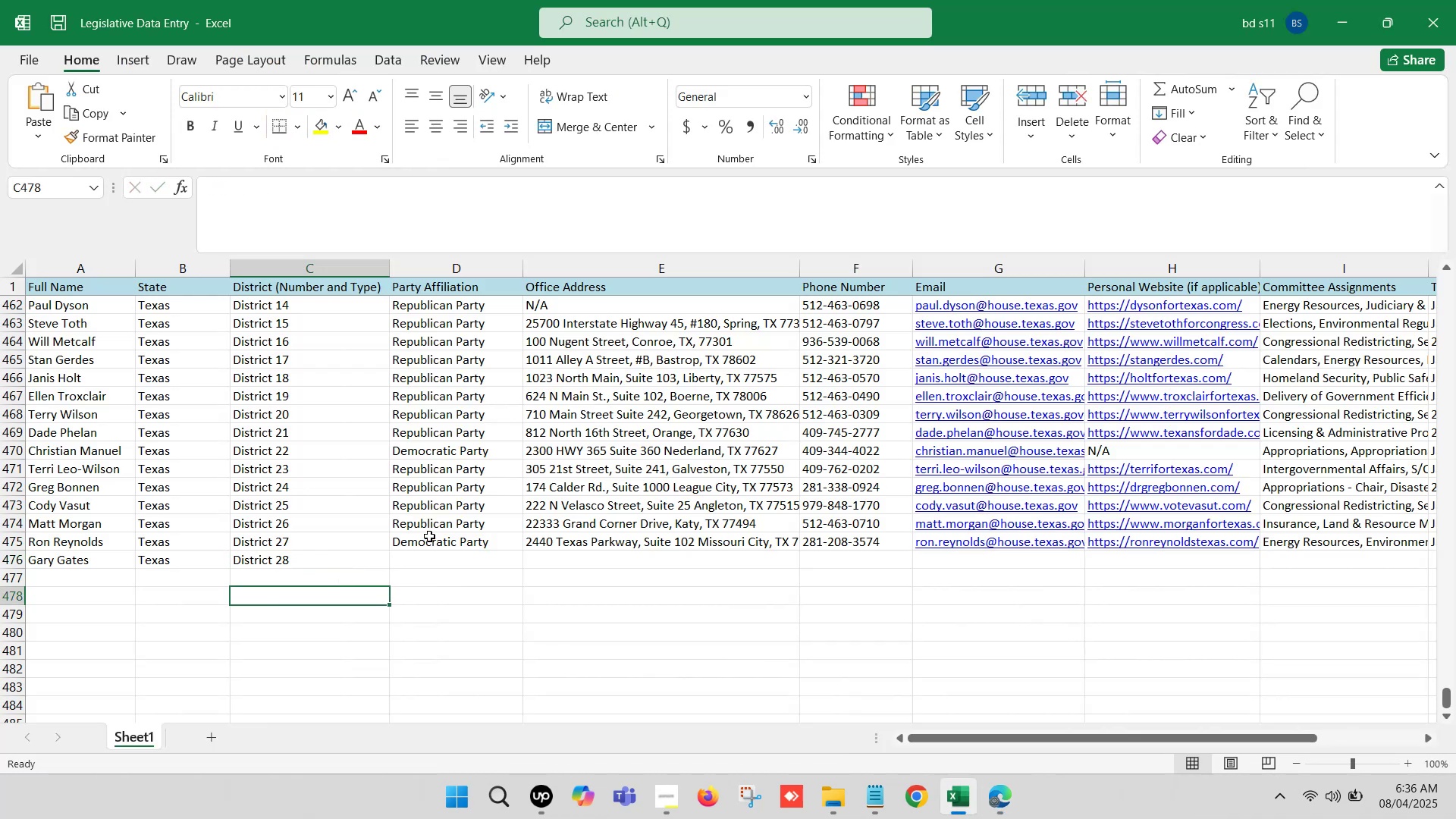 
left_click([438, 527])
 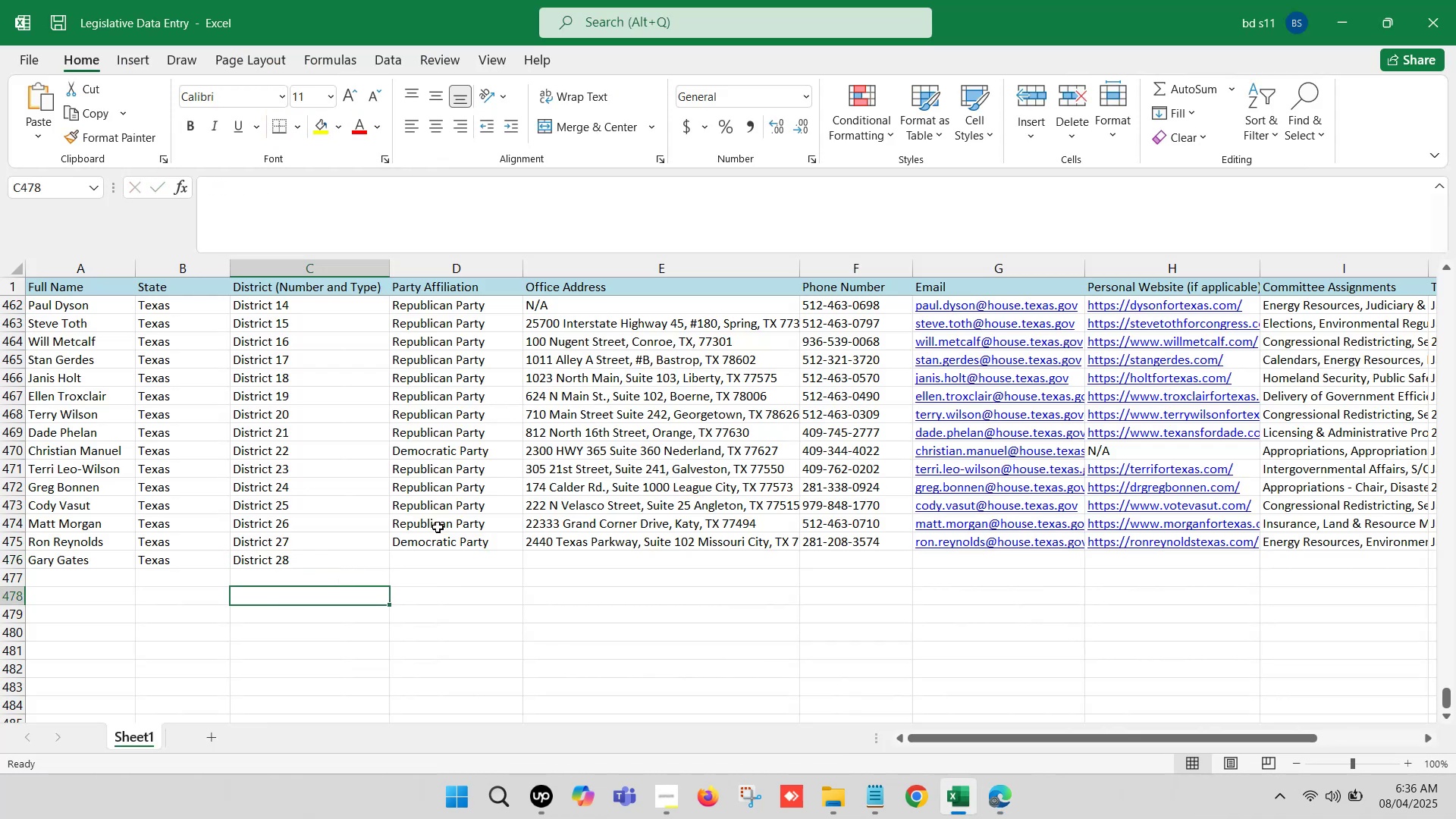 
key(Control+C)
 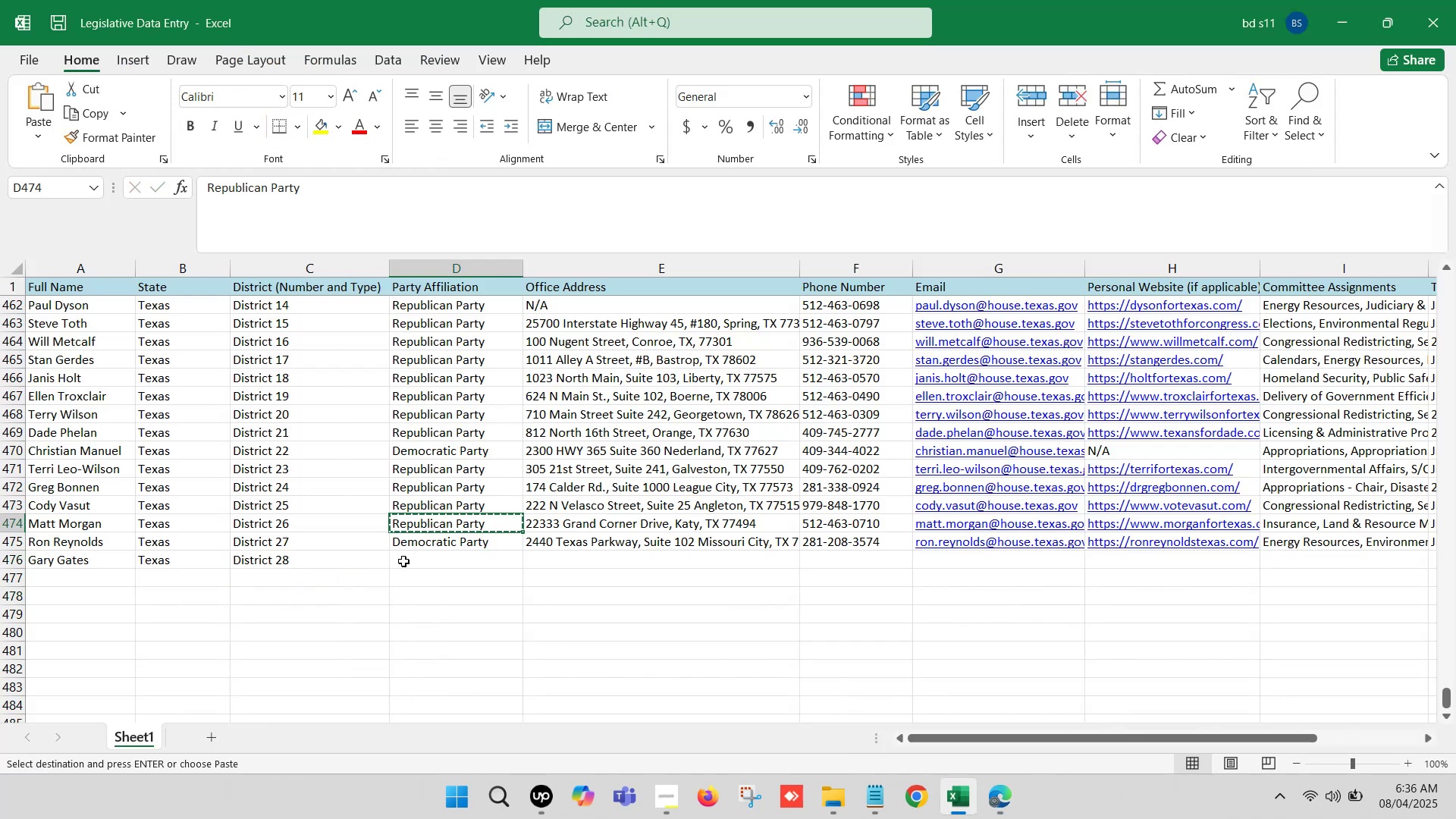 
key(Control+ControlLeft)
 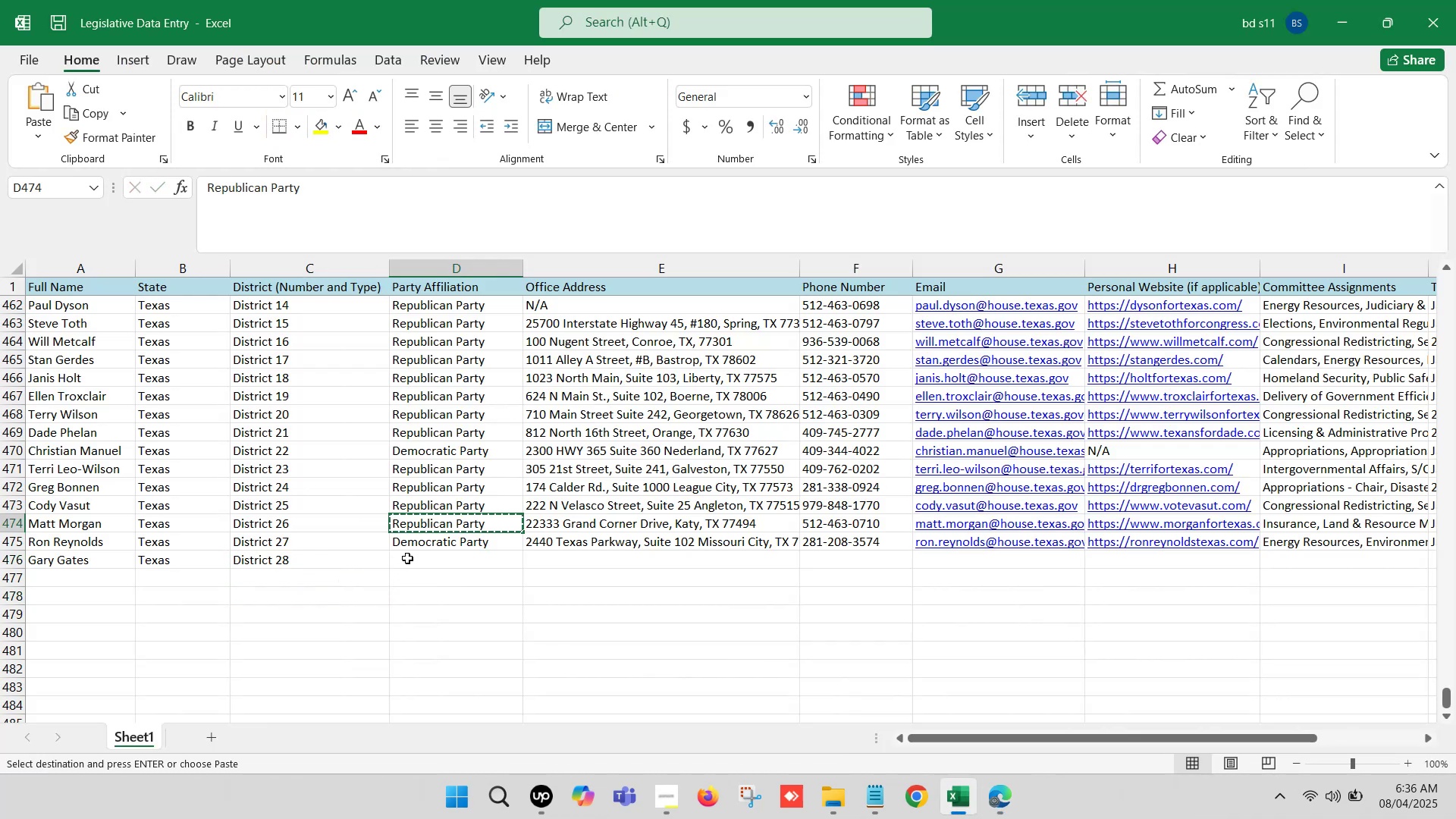 
left_click([407, 558])
 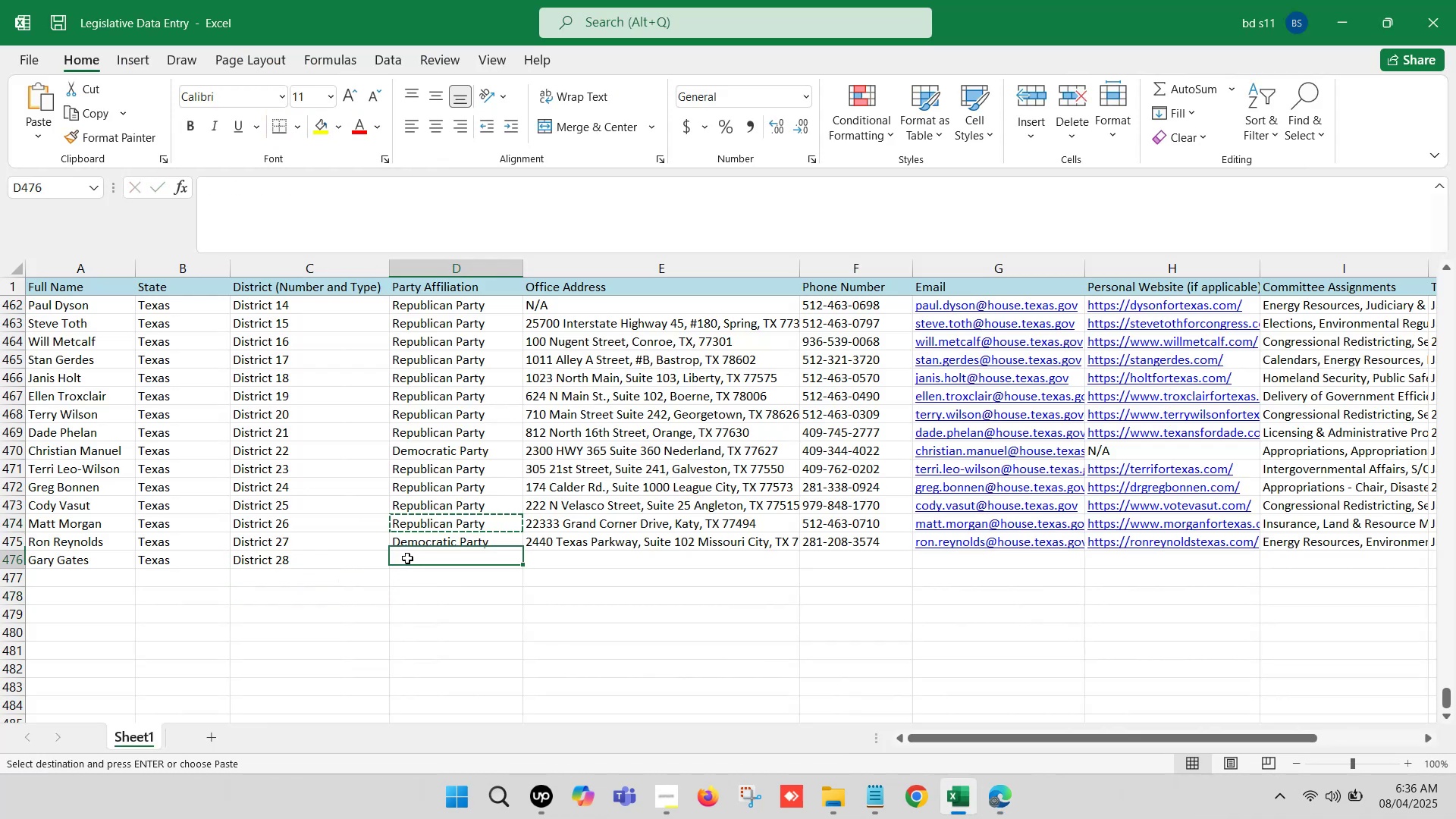 
key(Control+V)
 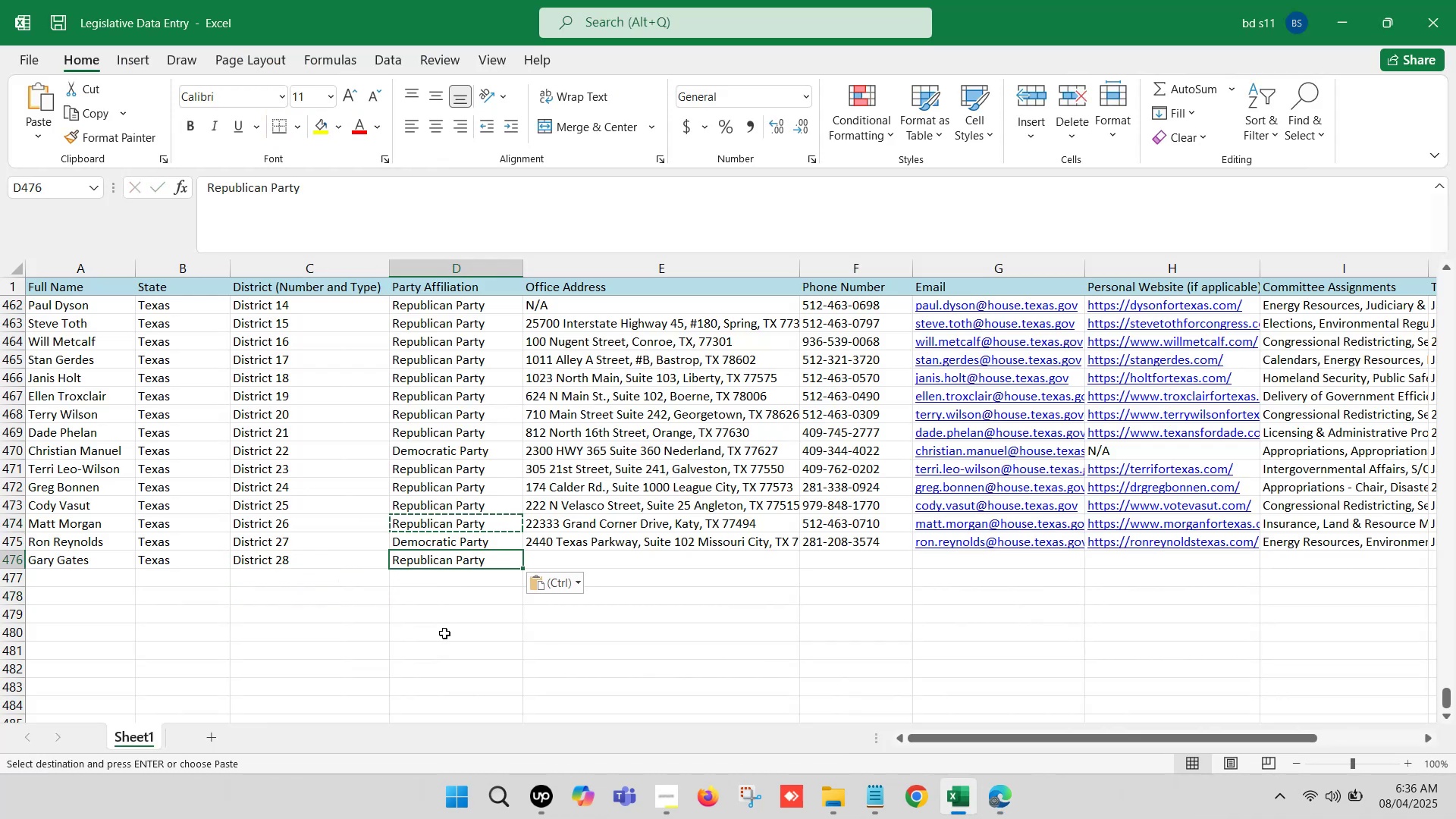 
left_click([464, 631])
 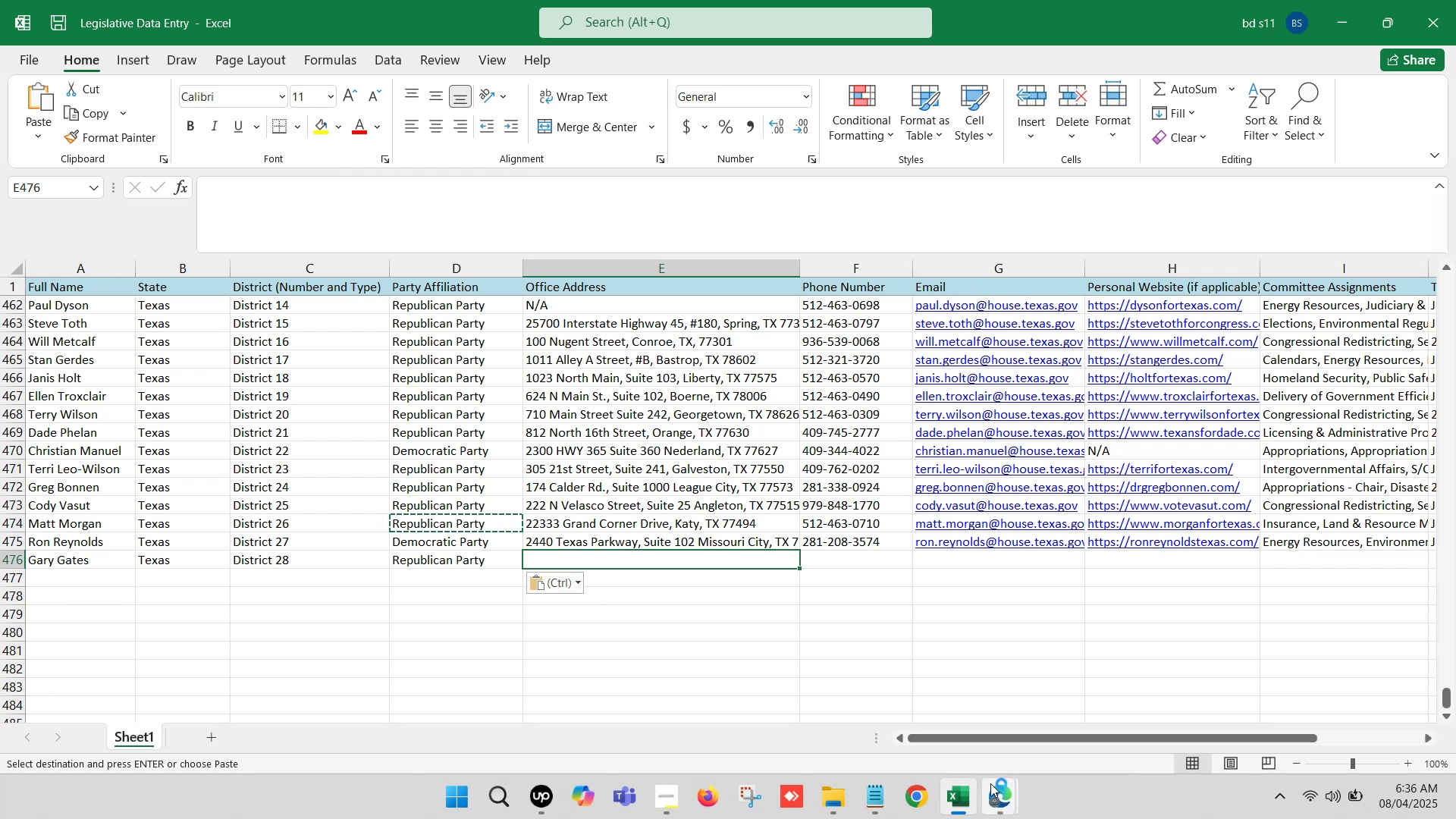 
left_click([912, 738])
 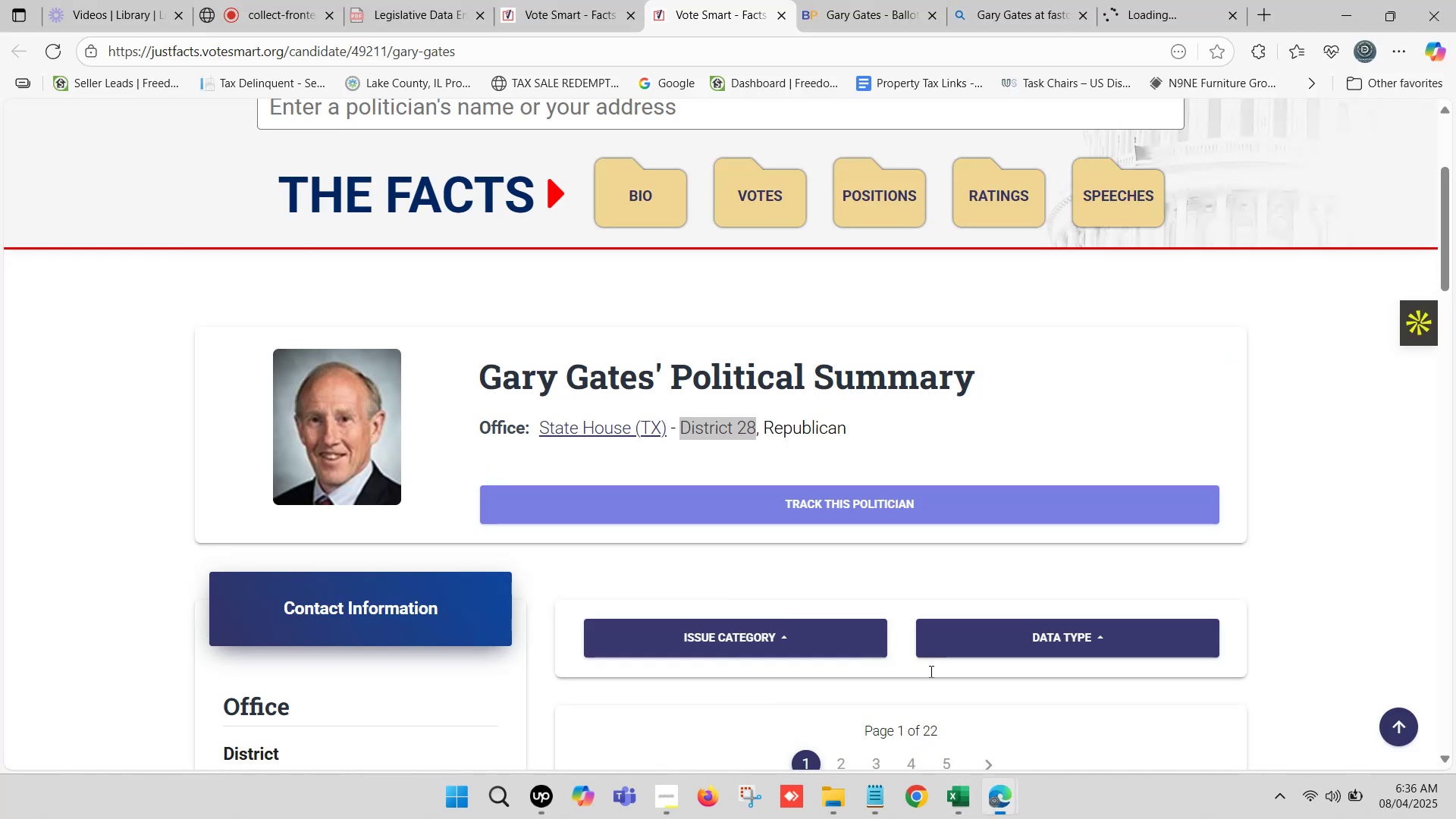 
left_click([1157, 0])
 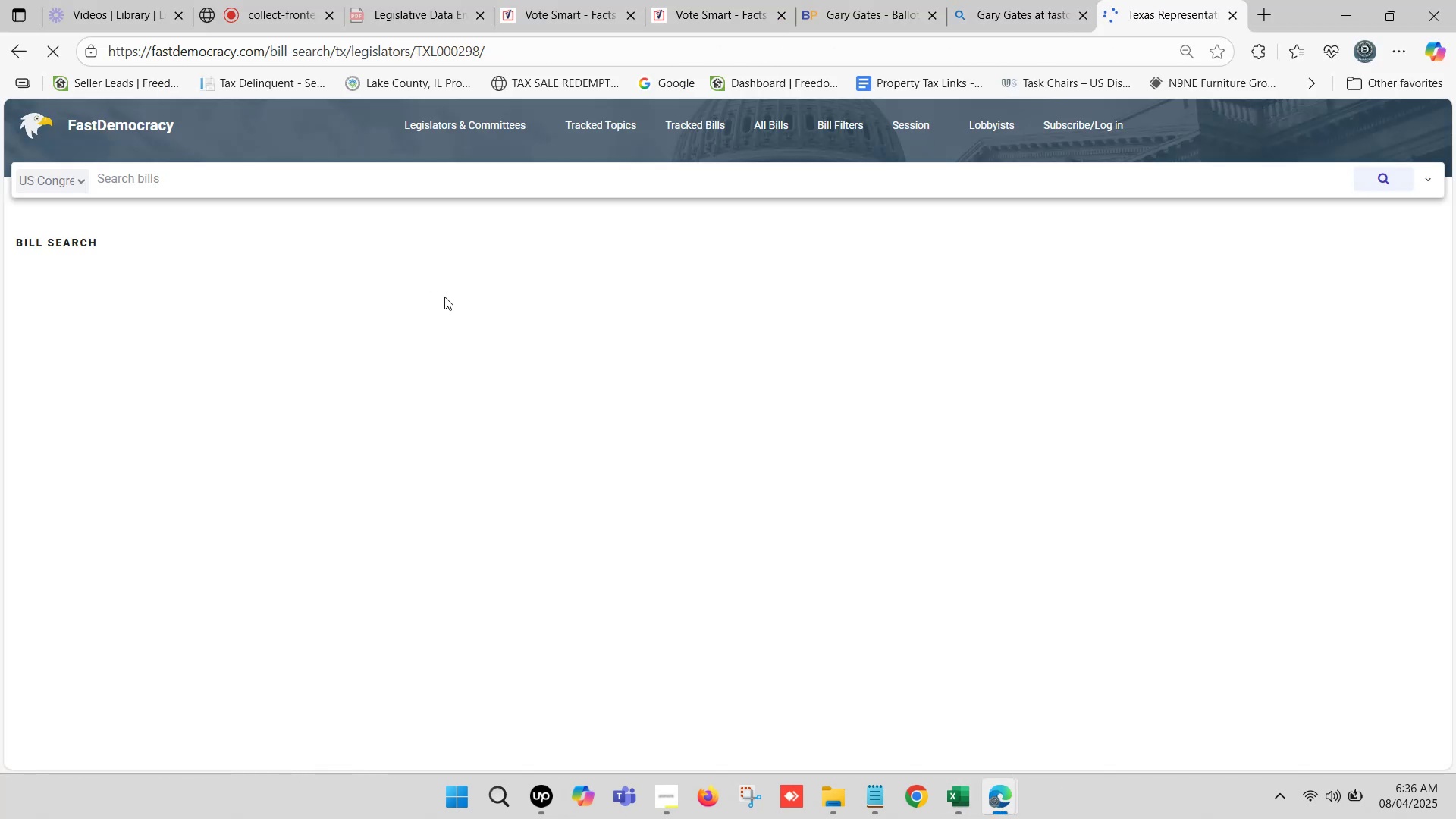 
scroll: coordinate [135, 525], scroll_direction: down, amount: 4.0
 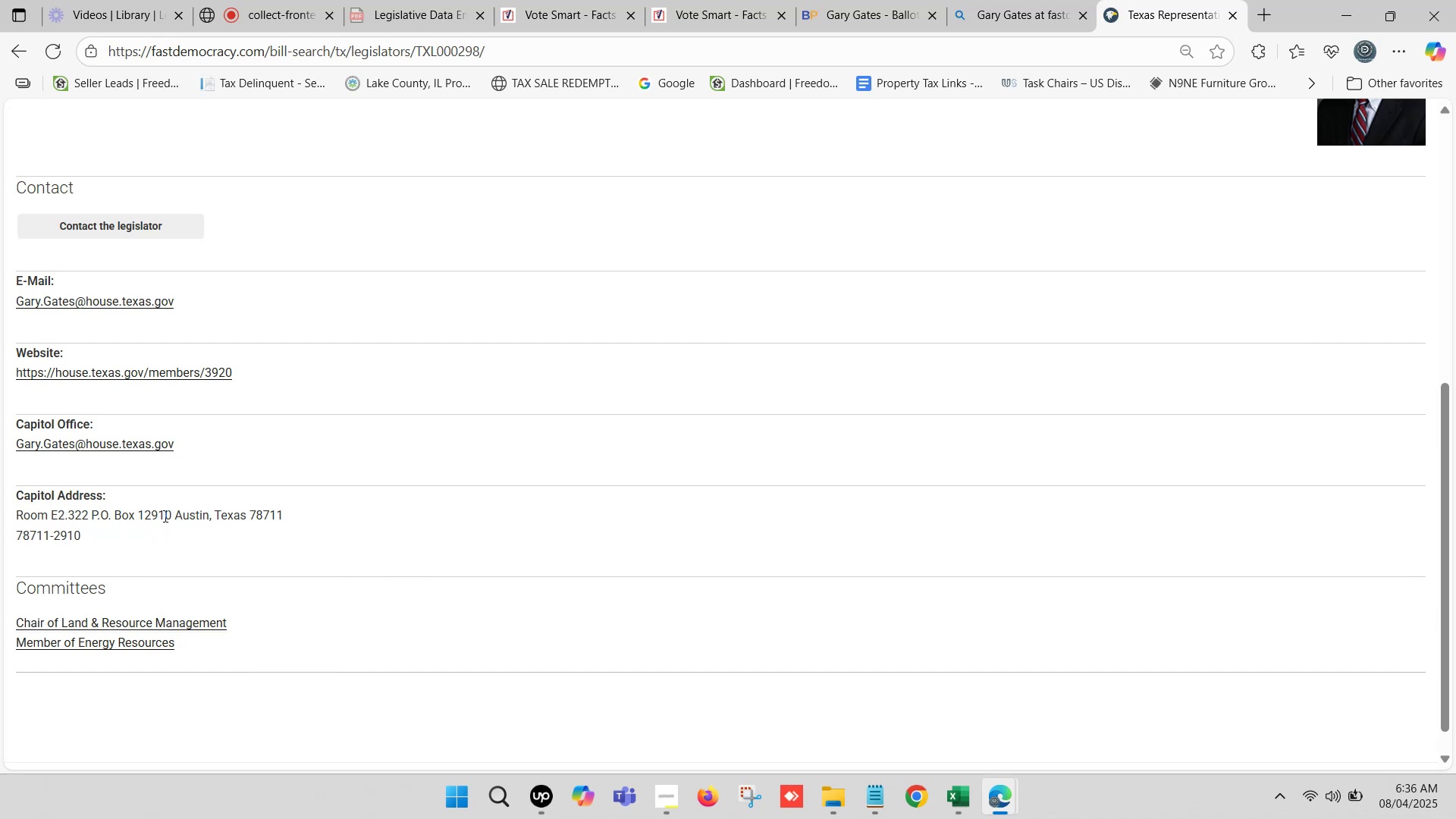 
scroll: coordinate [183, 509], scroll_direction: up, amount: 1.0
 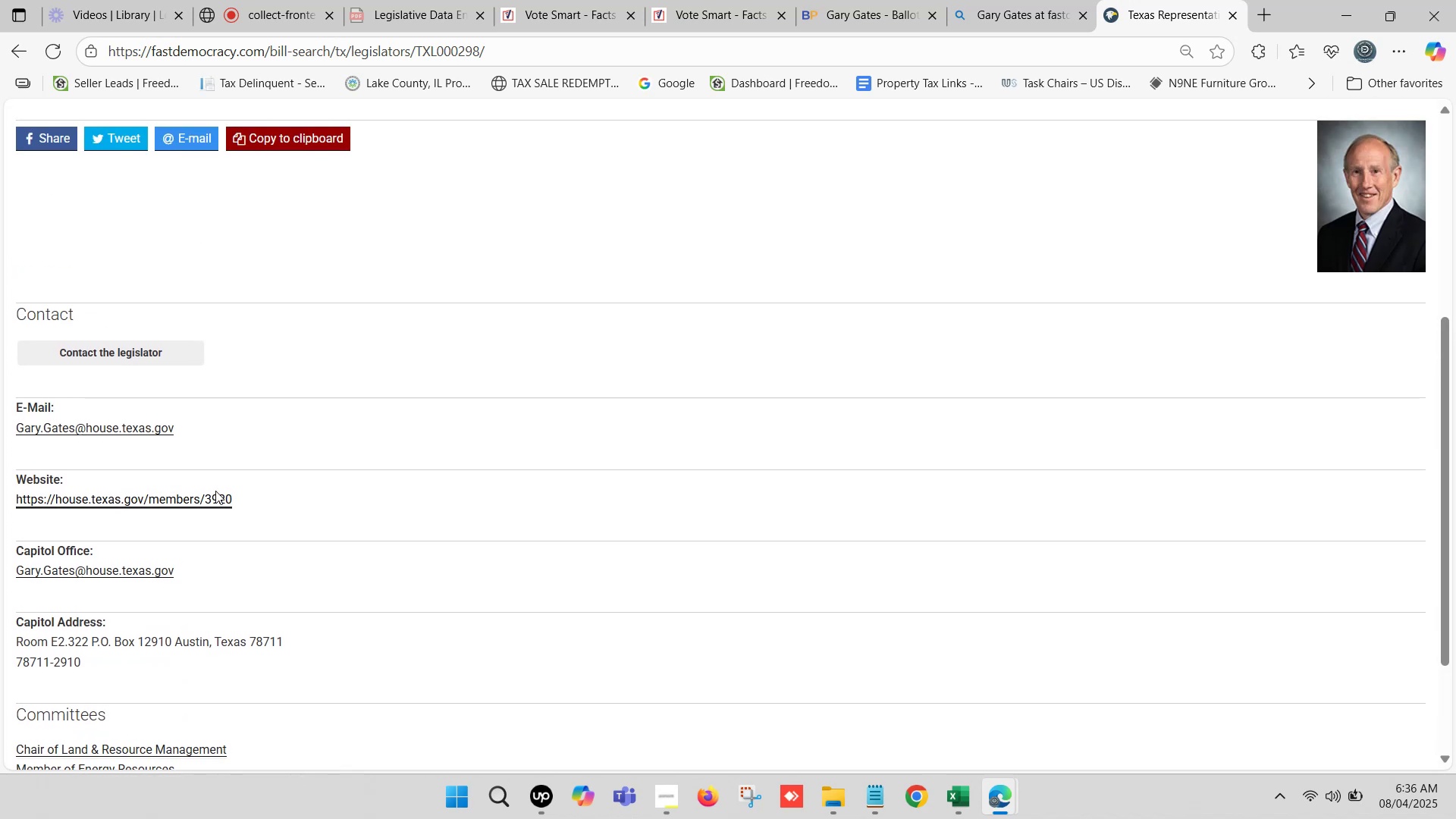 
scroll: coordinate [205, 510], scroll_direction: down, amount: 1.0
 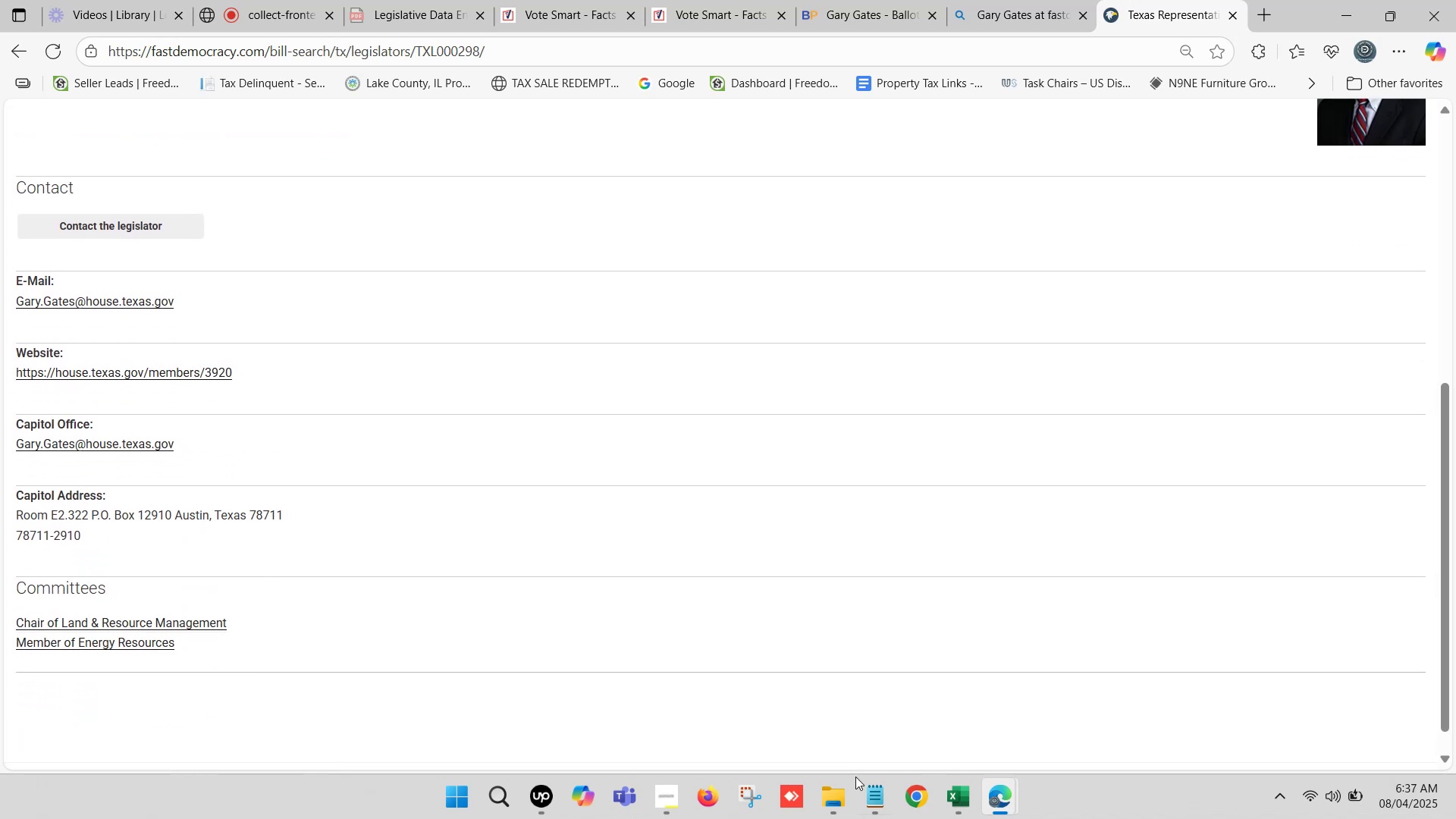 
left_click([949, 802])
 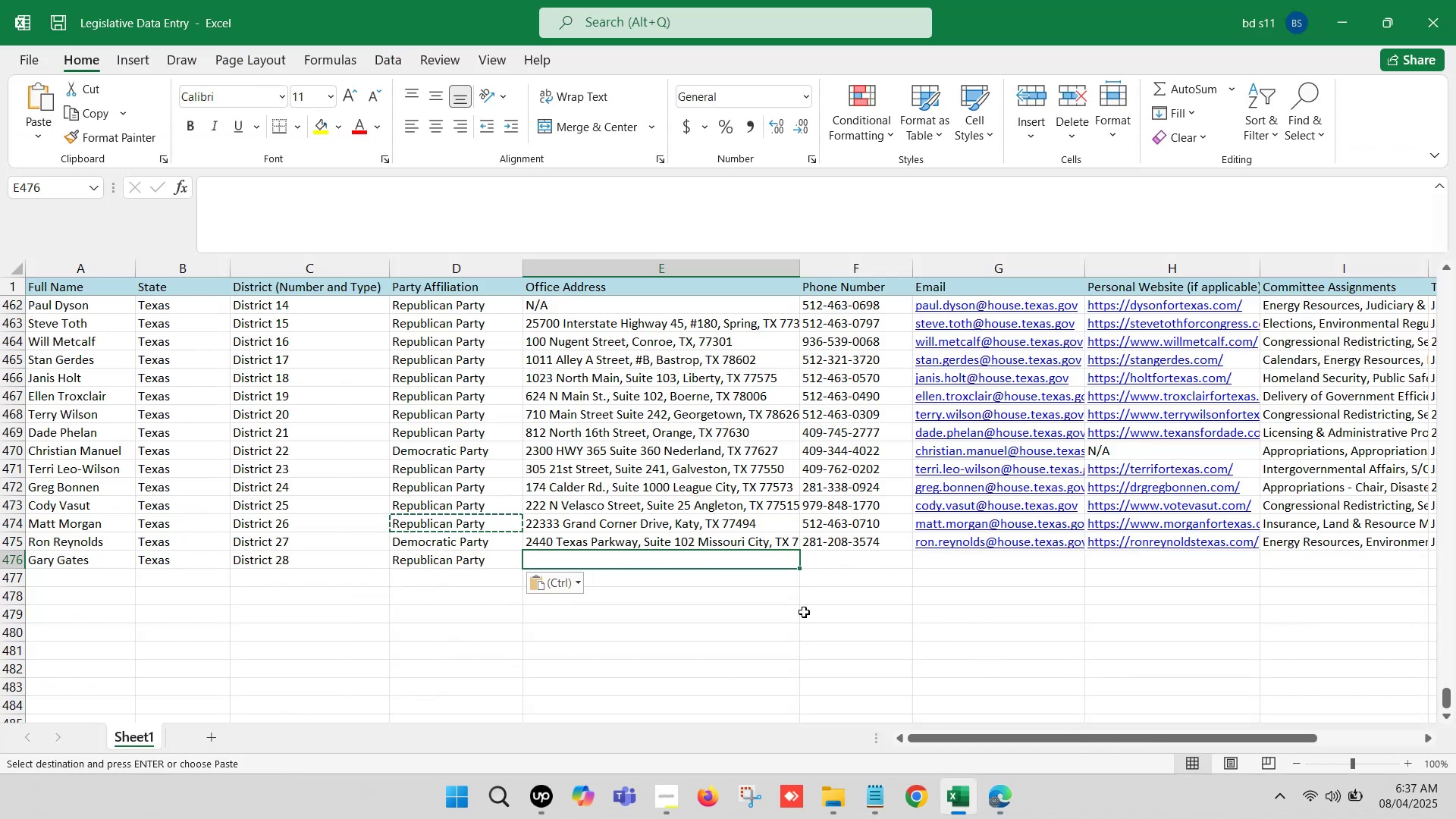 
scroll: coordinate [651, 605], scroll_direction: up, amount: 1.0
 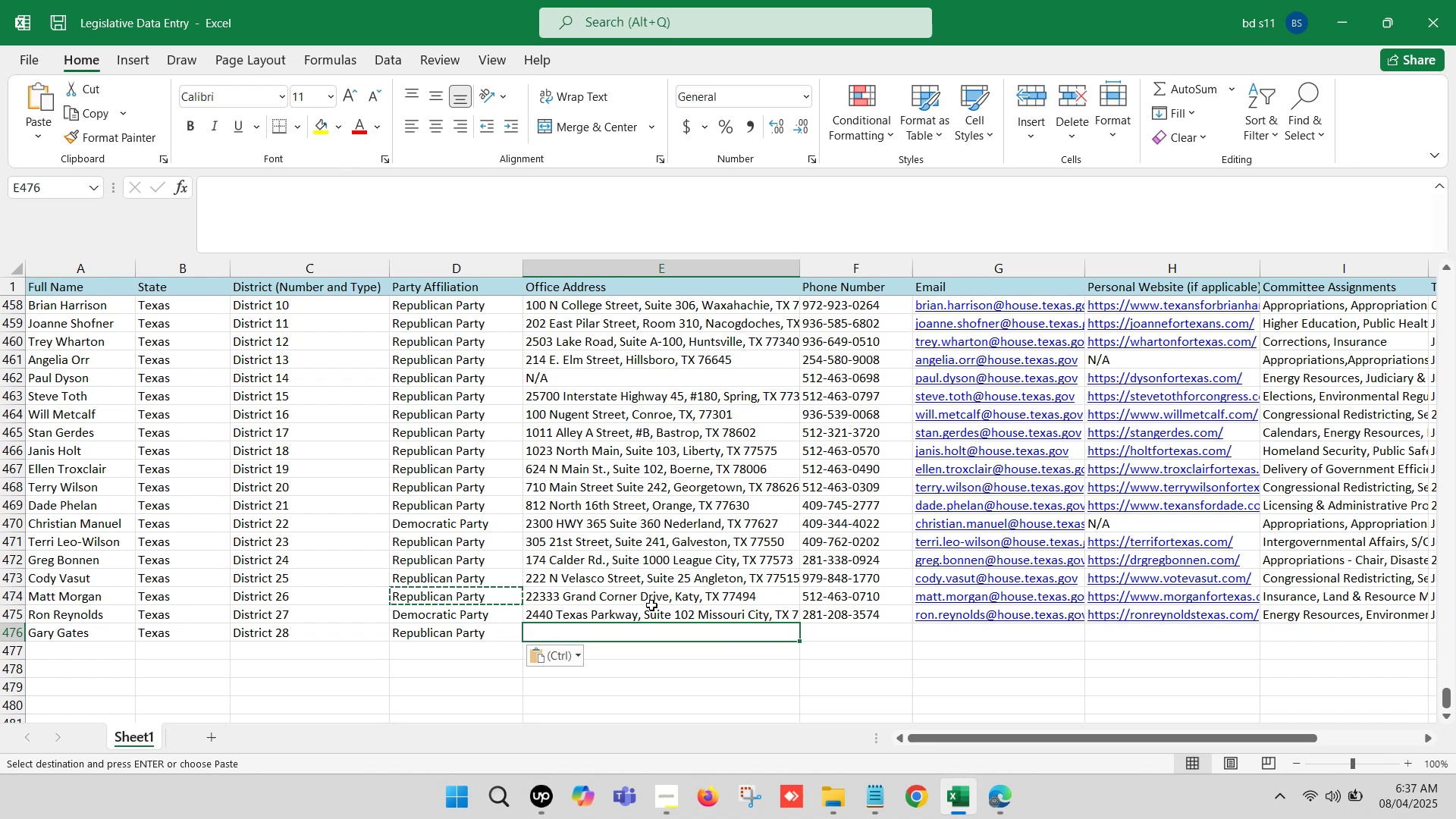 
scroll: coordinate [651, 605], scroll_direction: none, amount: 0.0
 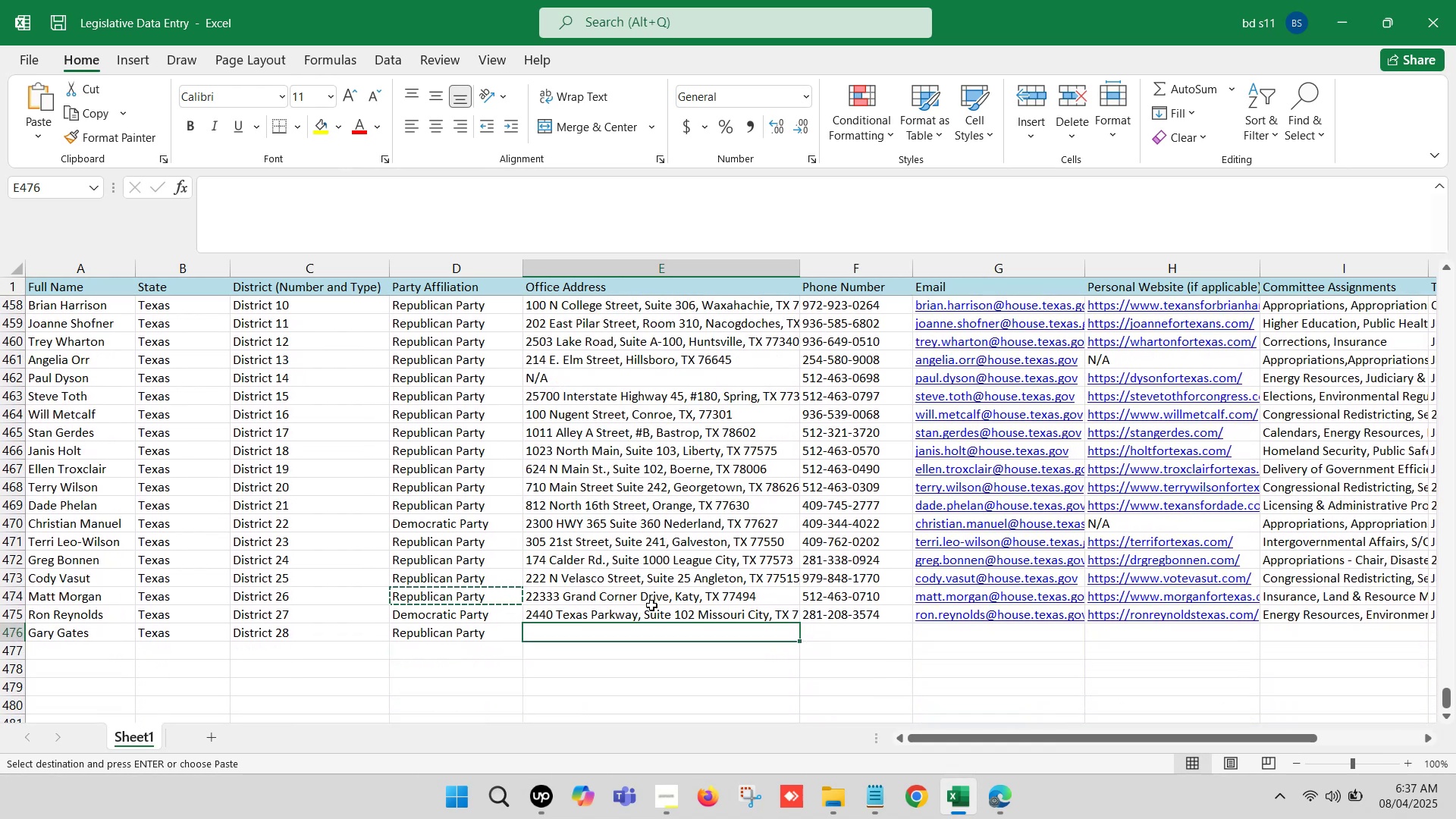 
scroll: coordinate [651, 605], scroll_direction: down, amount: 1.0
 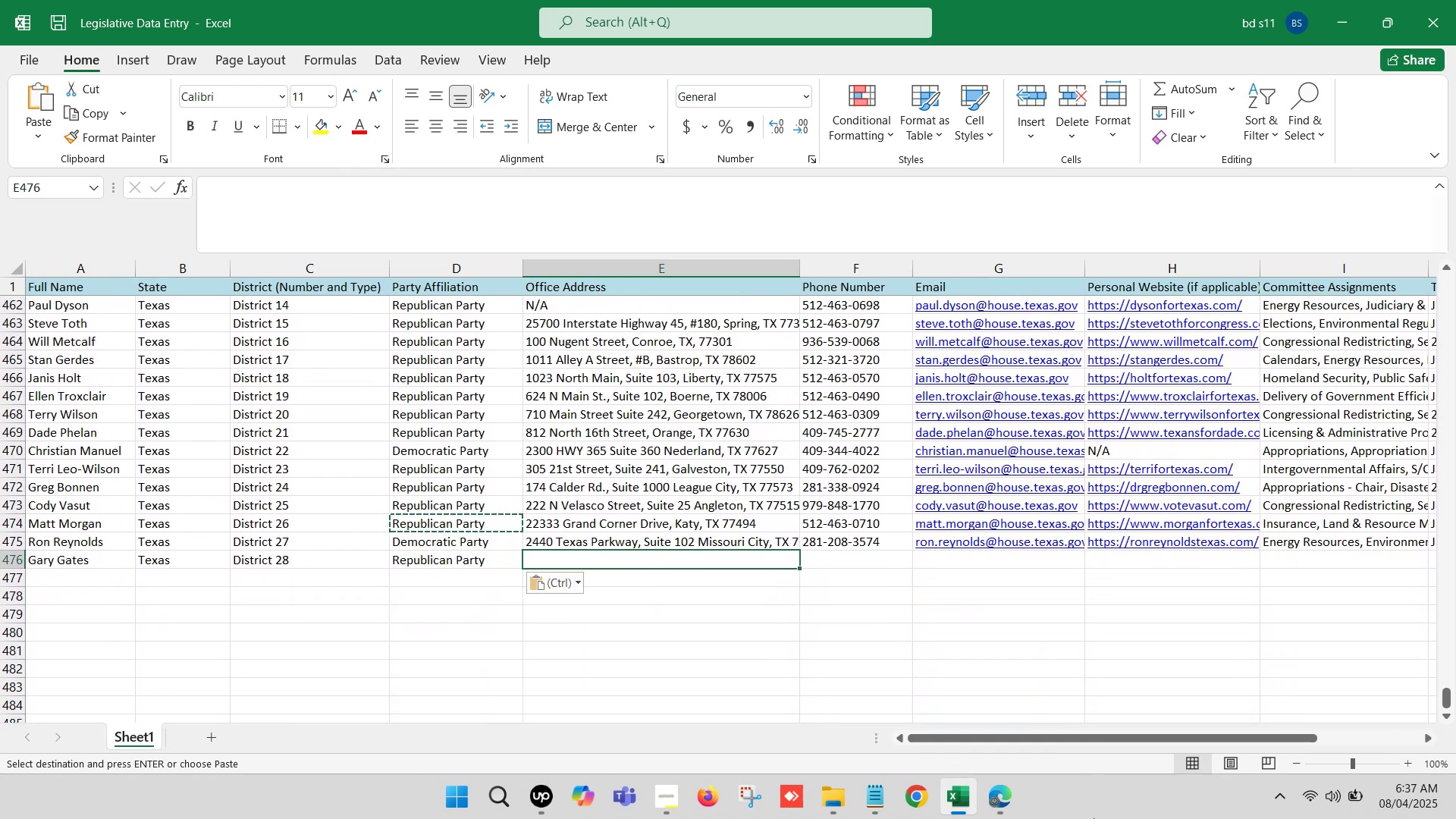 
left_click([1005, 790])
 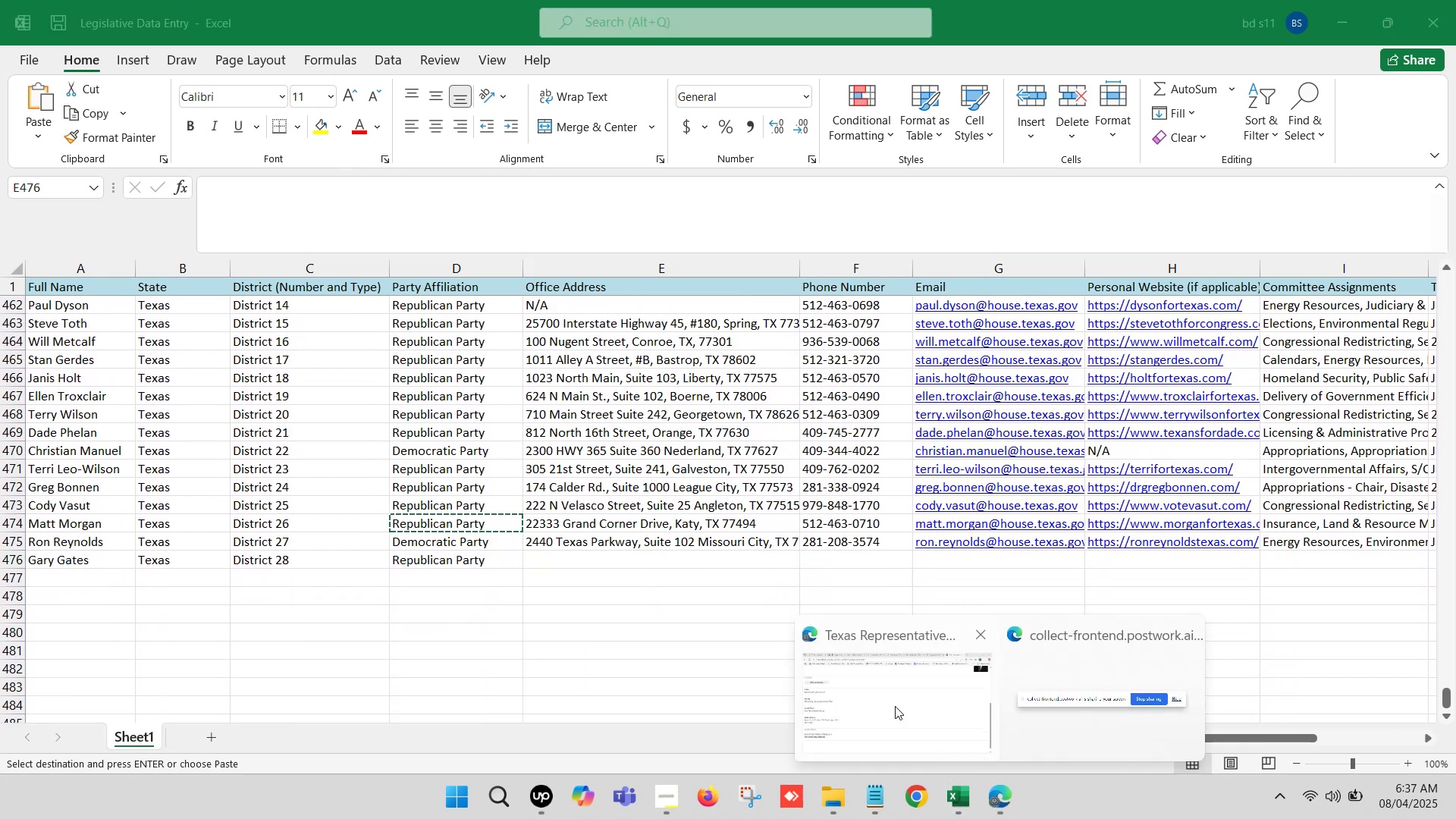 
left_click([890, 688])
 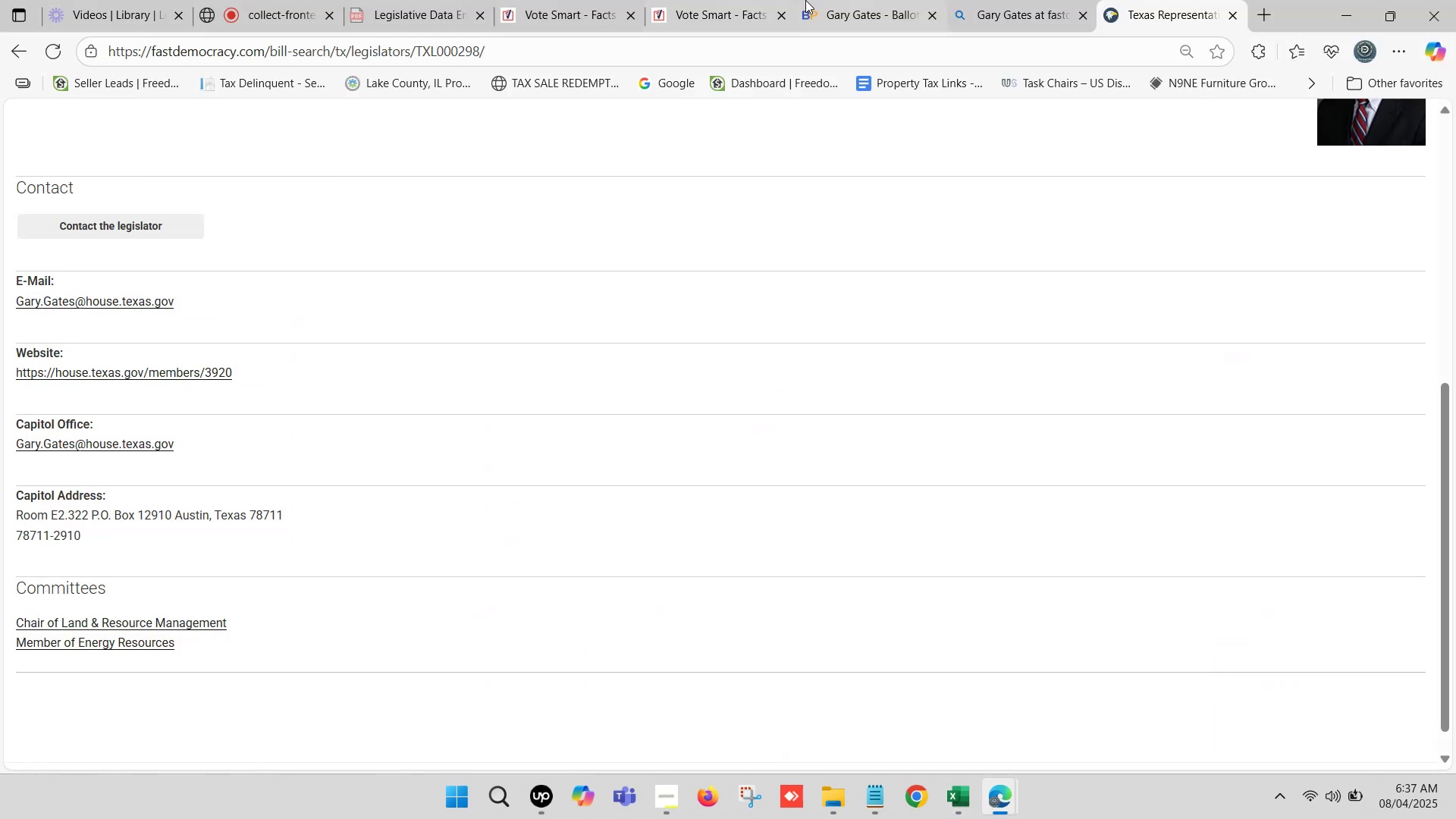 
left_click([849, 0])
 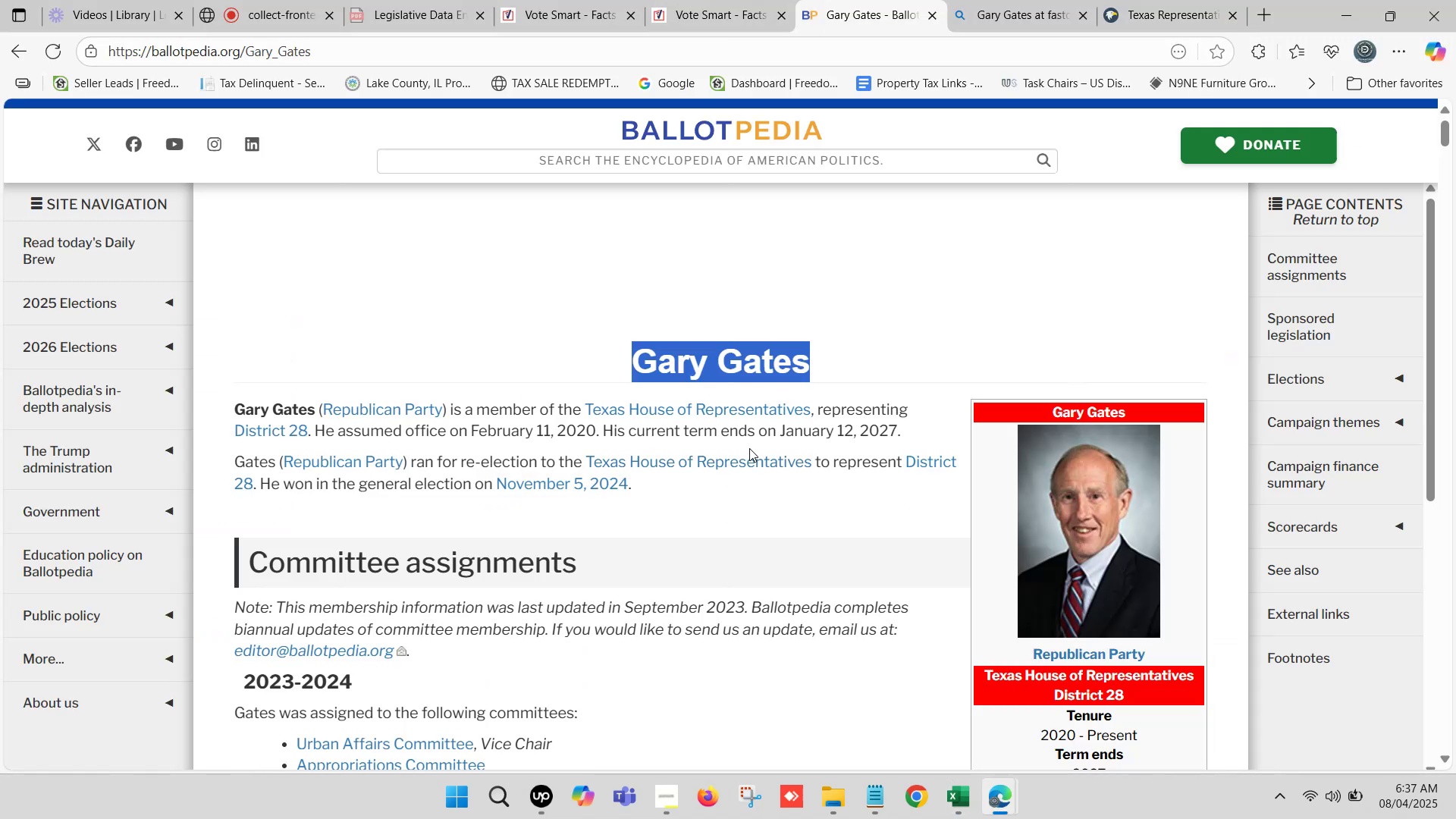 
left_click([989, 0])
 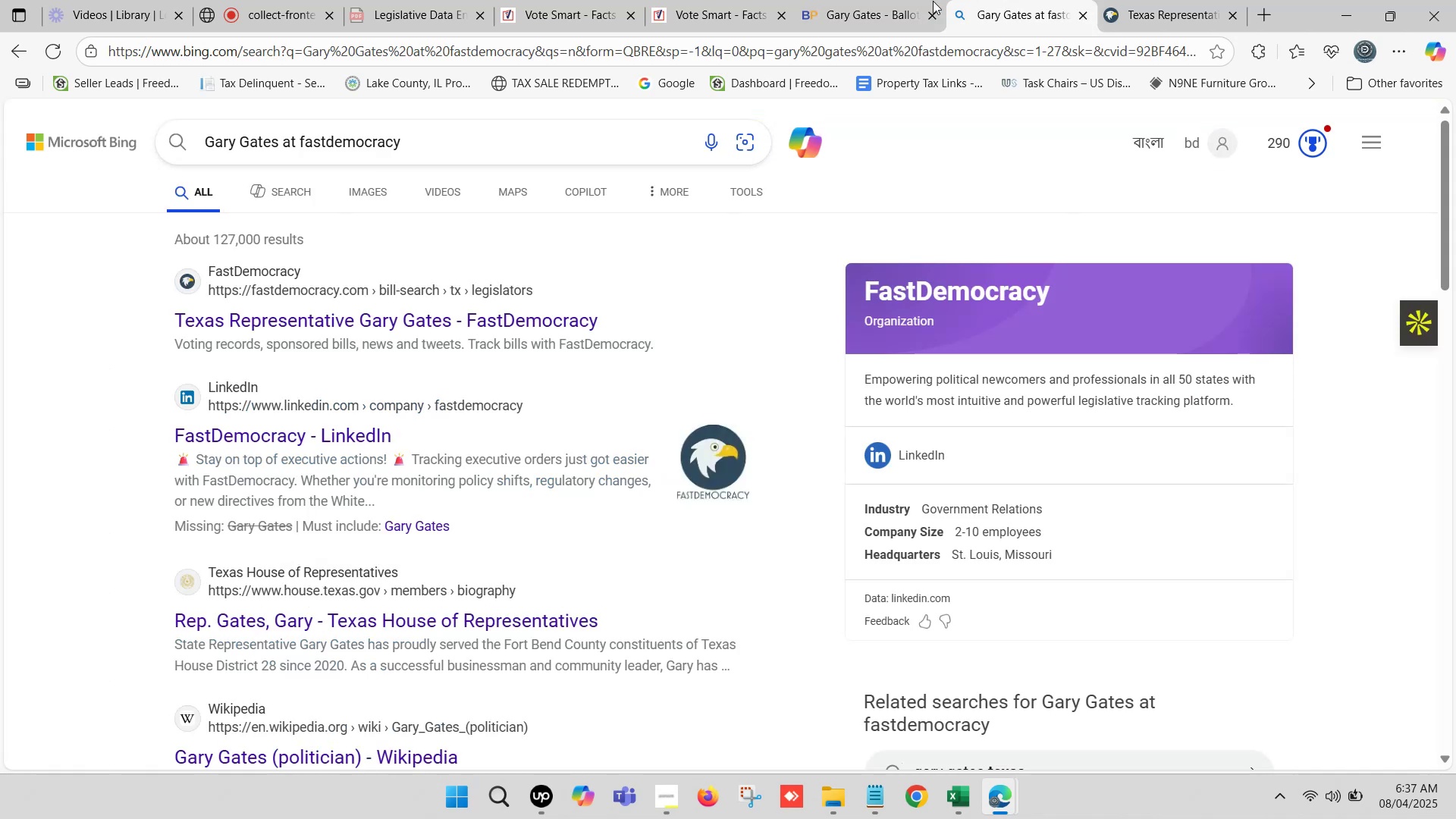 
left_click([896, 0])
 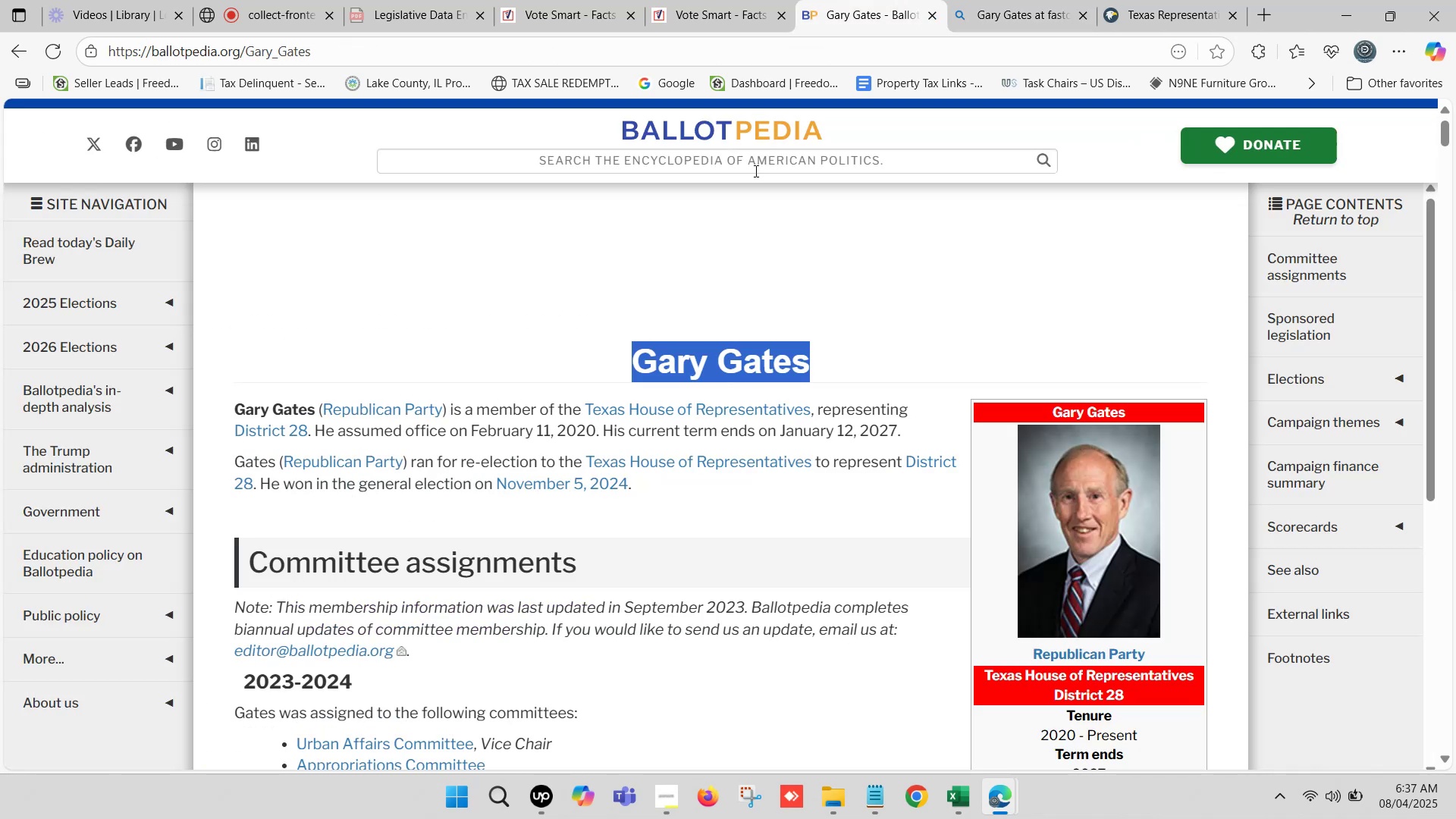 
scroll: coordinate [1054, 462], scroll_direction: down, amount: 3.0
 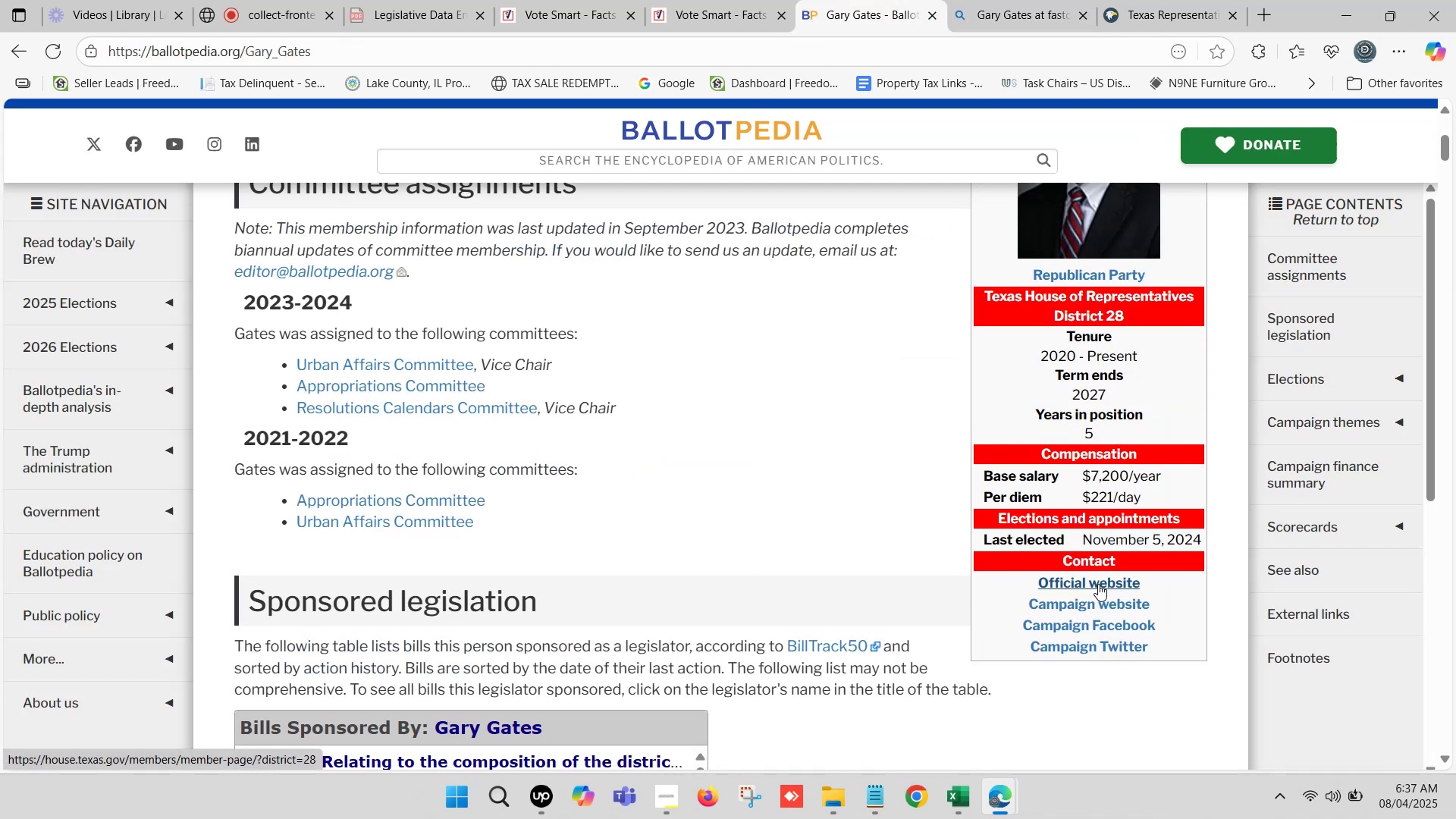 
hold_key(key=ControlLeft, duration=1.32)
left_click([1095, 582])
 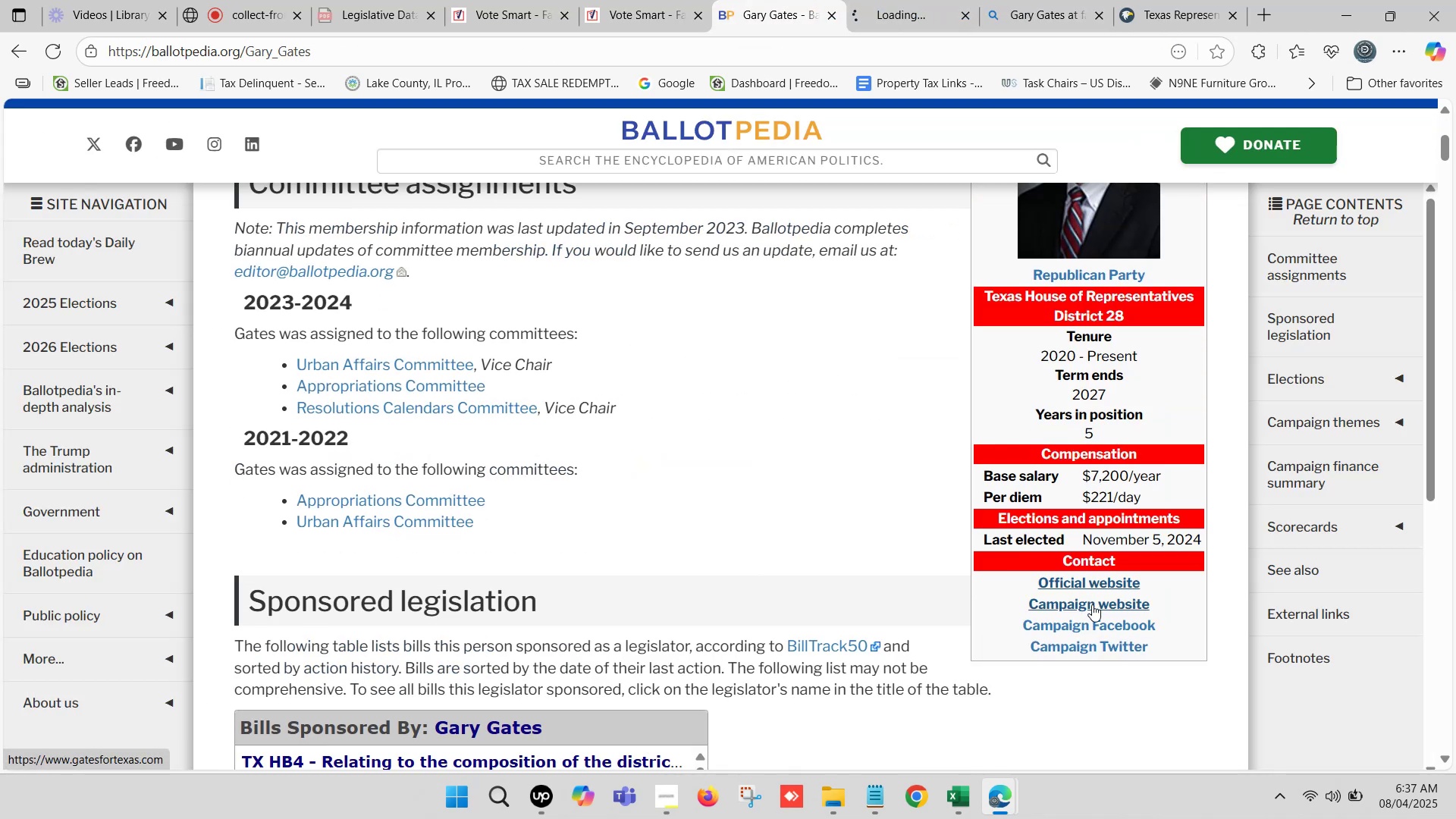 
left_click([1091, 605])
 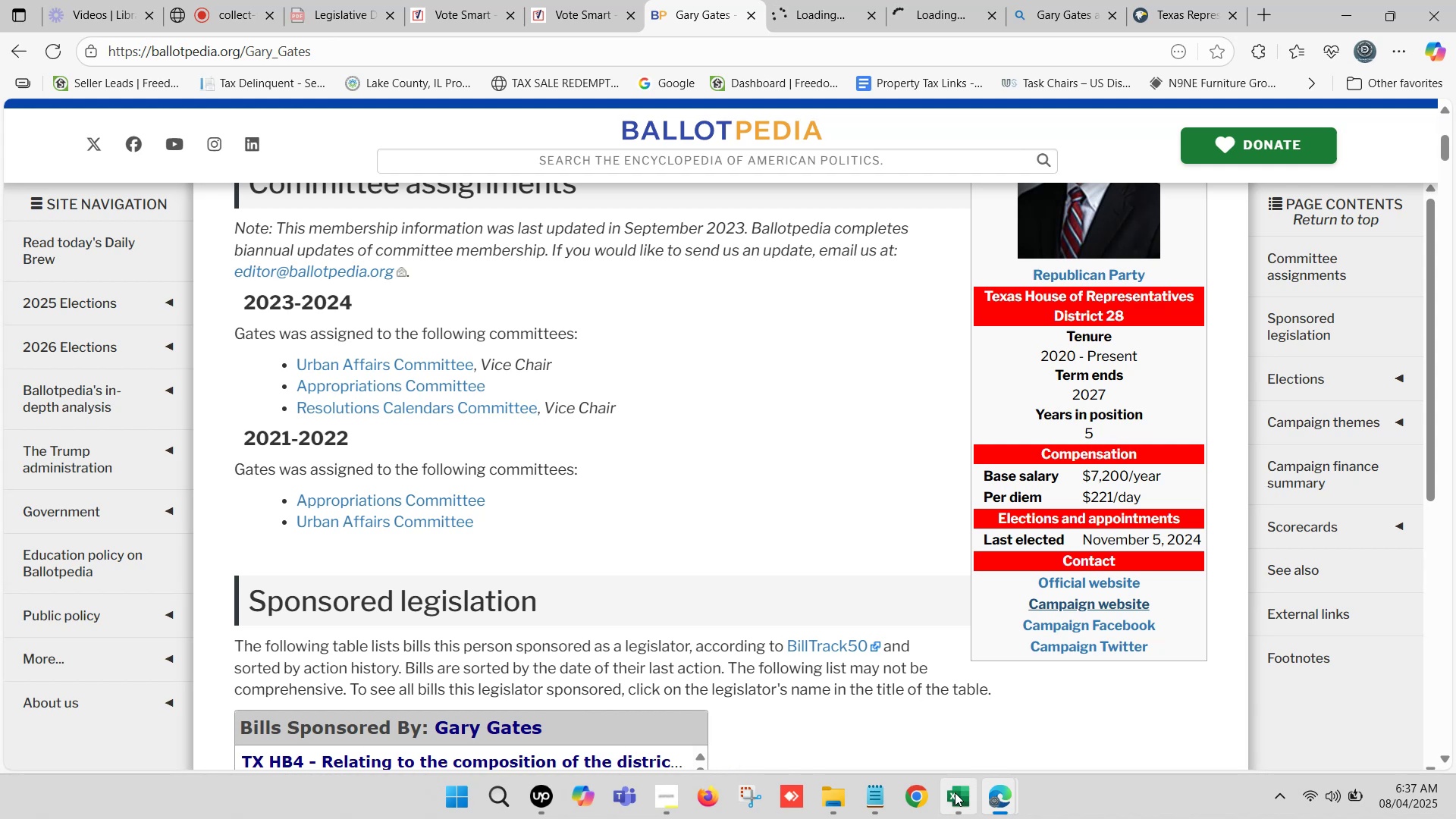 
wait(7.22)
 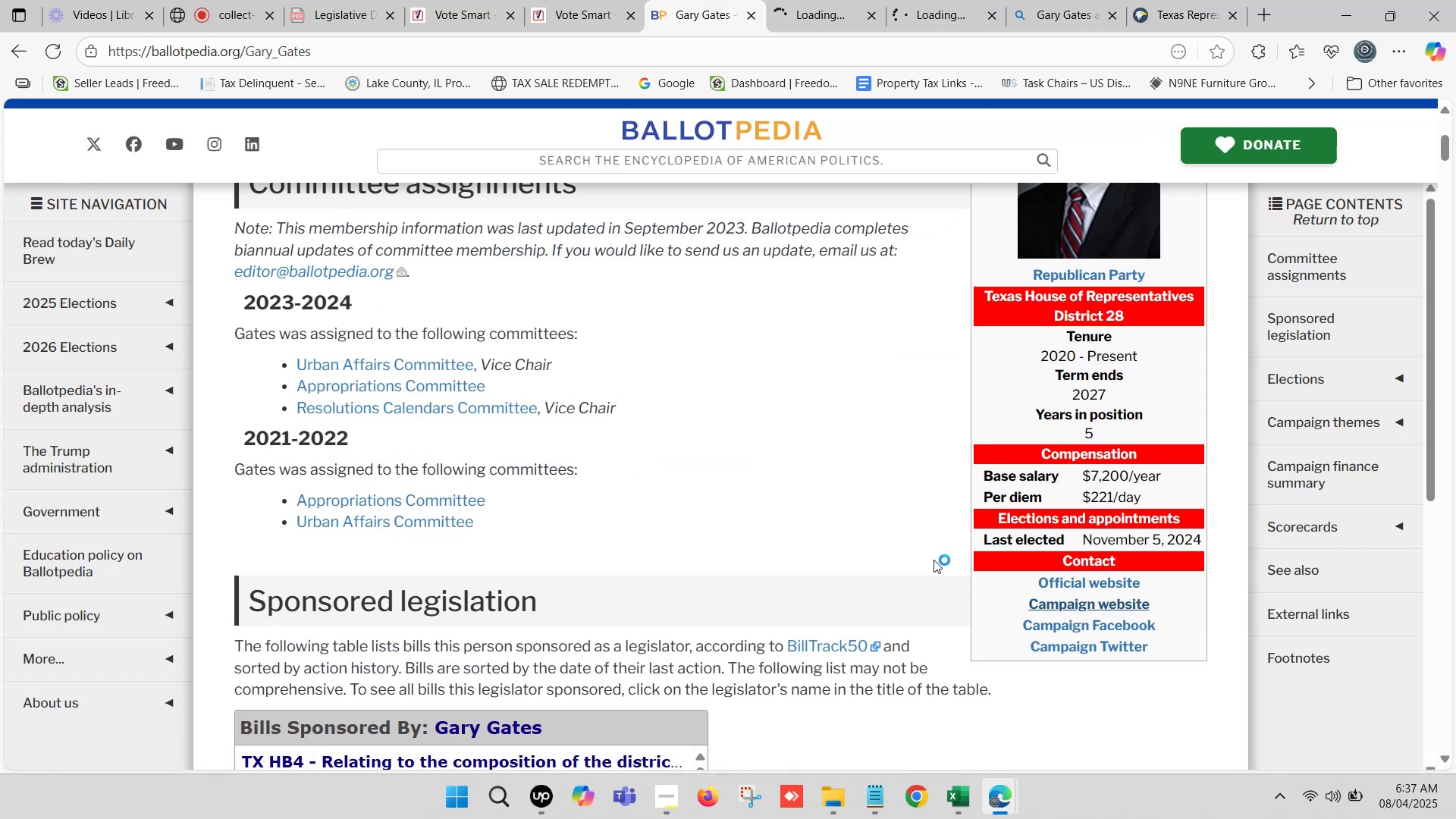 
left_click([601, 286])
 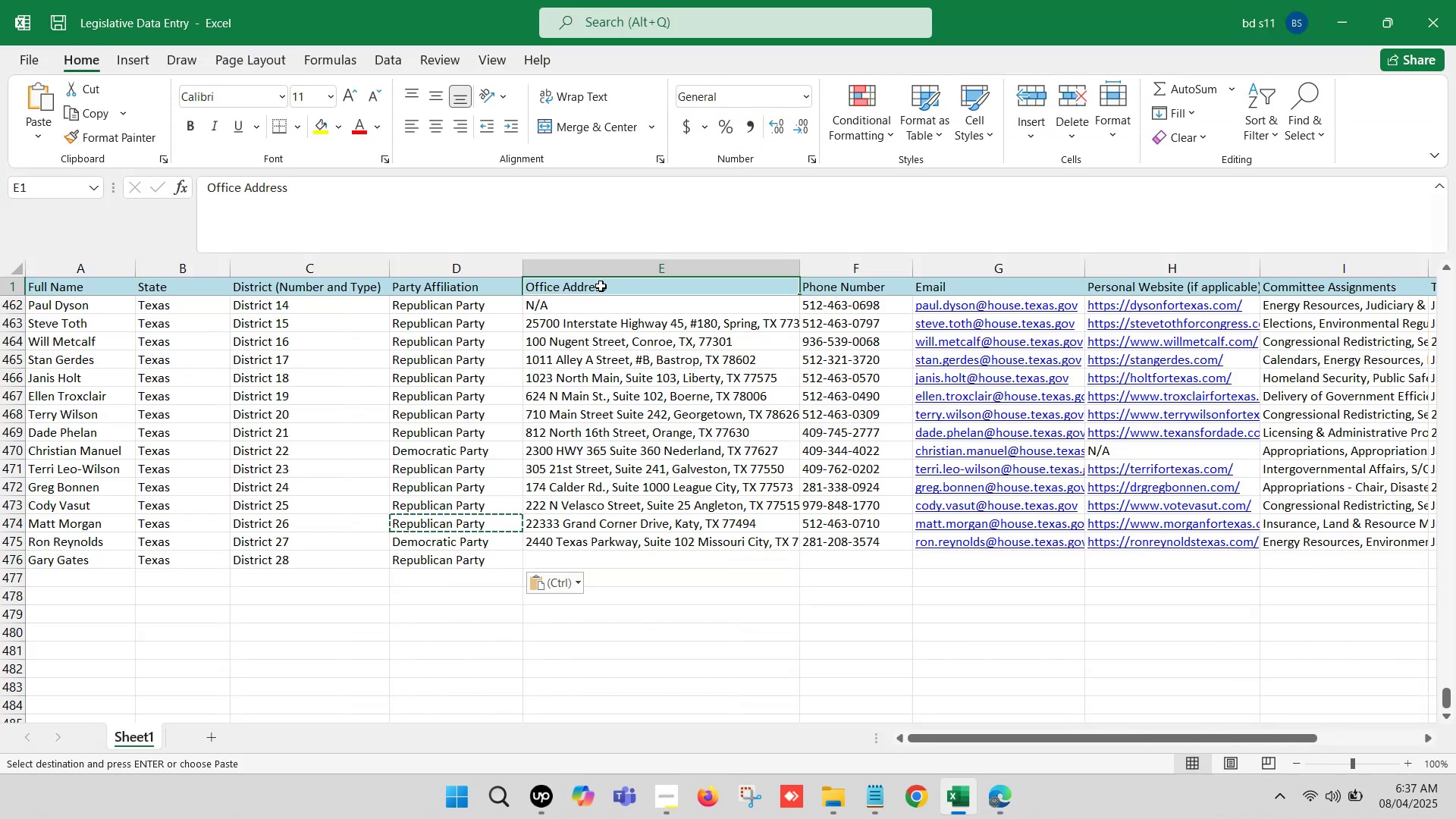 
key(Control+C)
 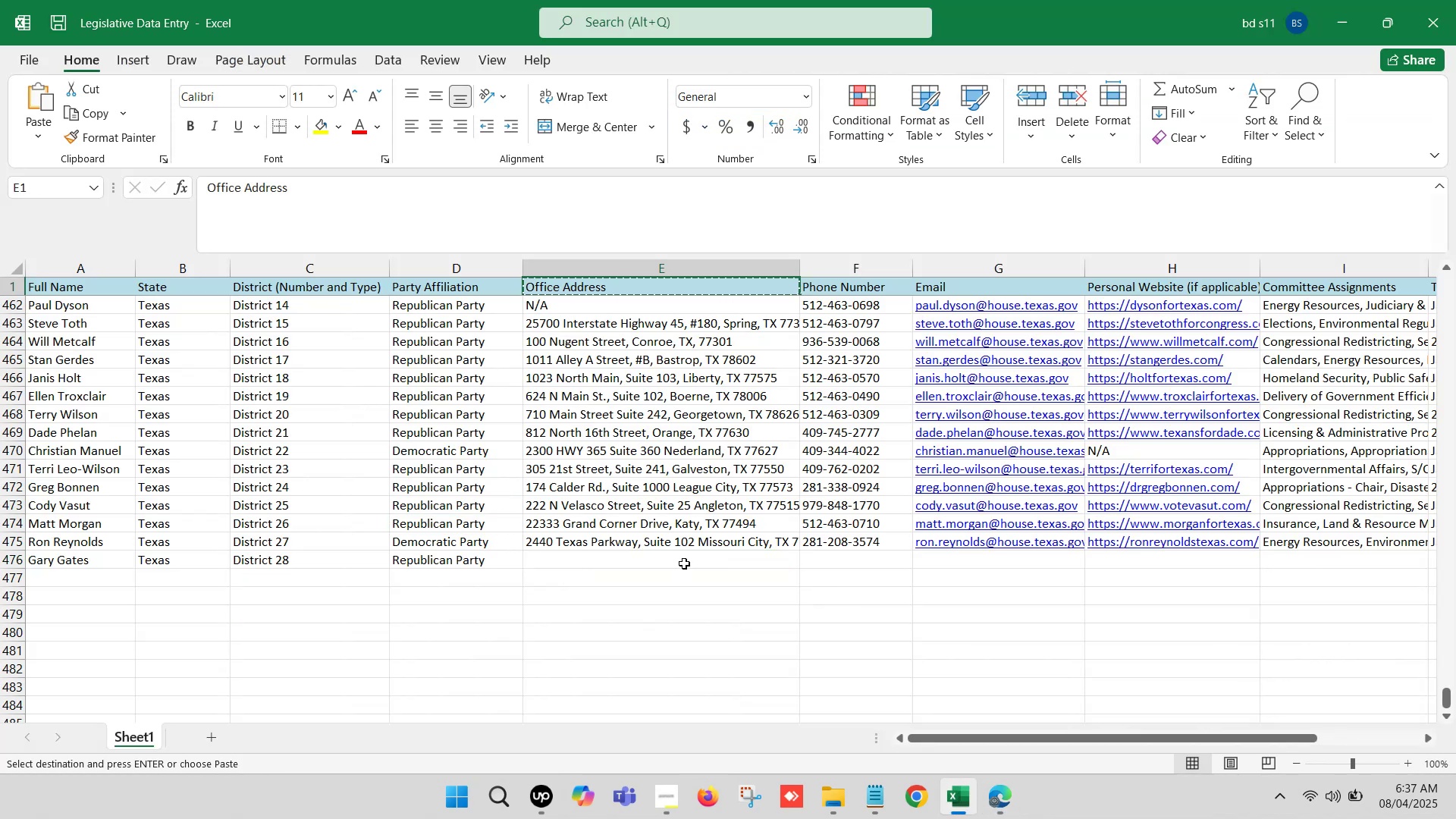 
scroll: coordinate [684, 563], scroll_direction: up, amount: 2.0
 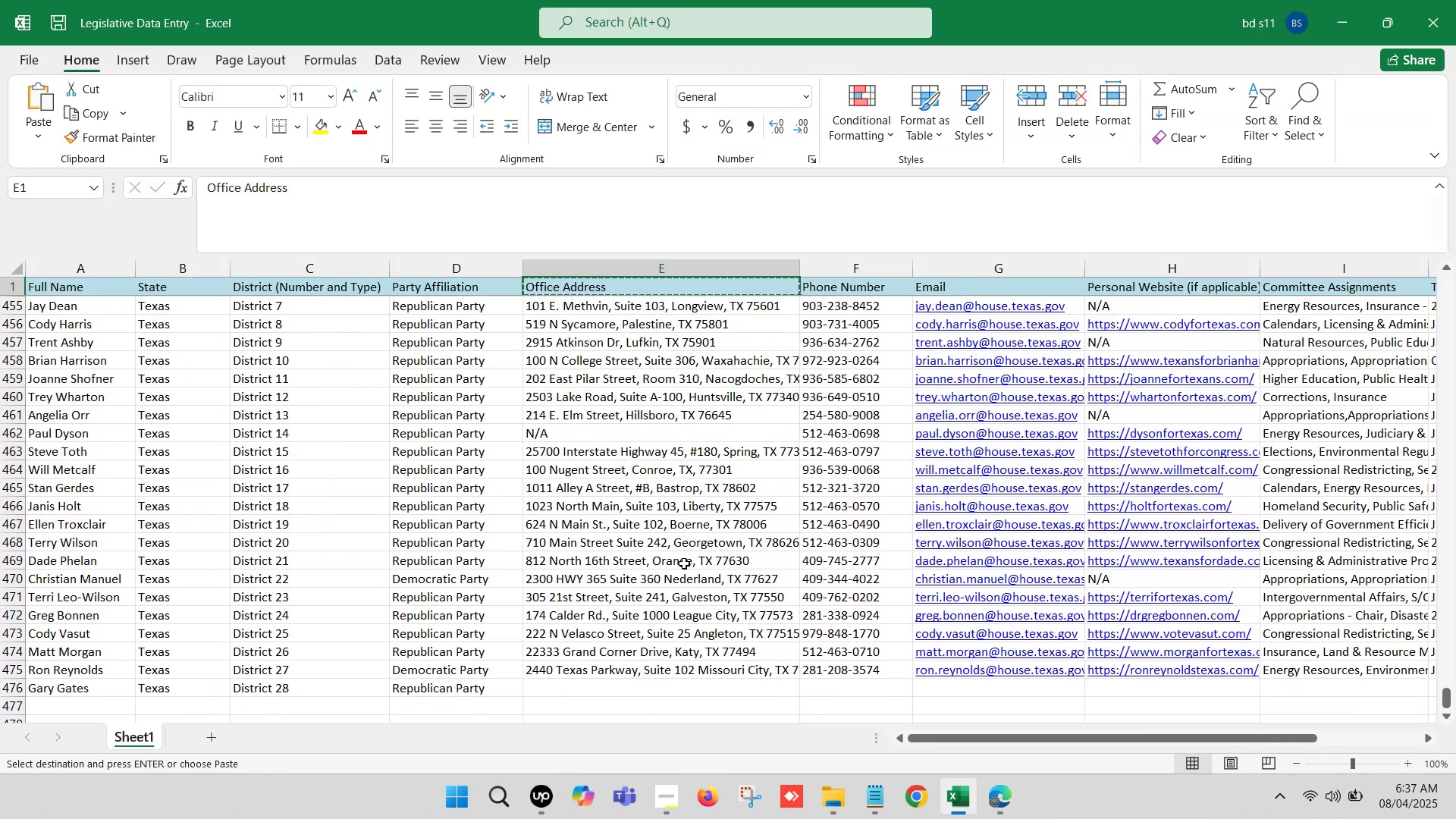 
scroll: coordinate [684, 563], scroll_direction: down, amount: 2.0
 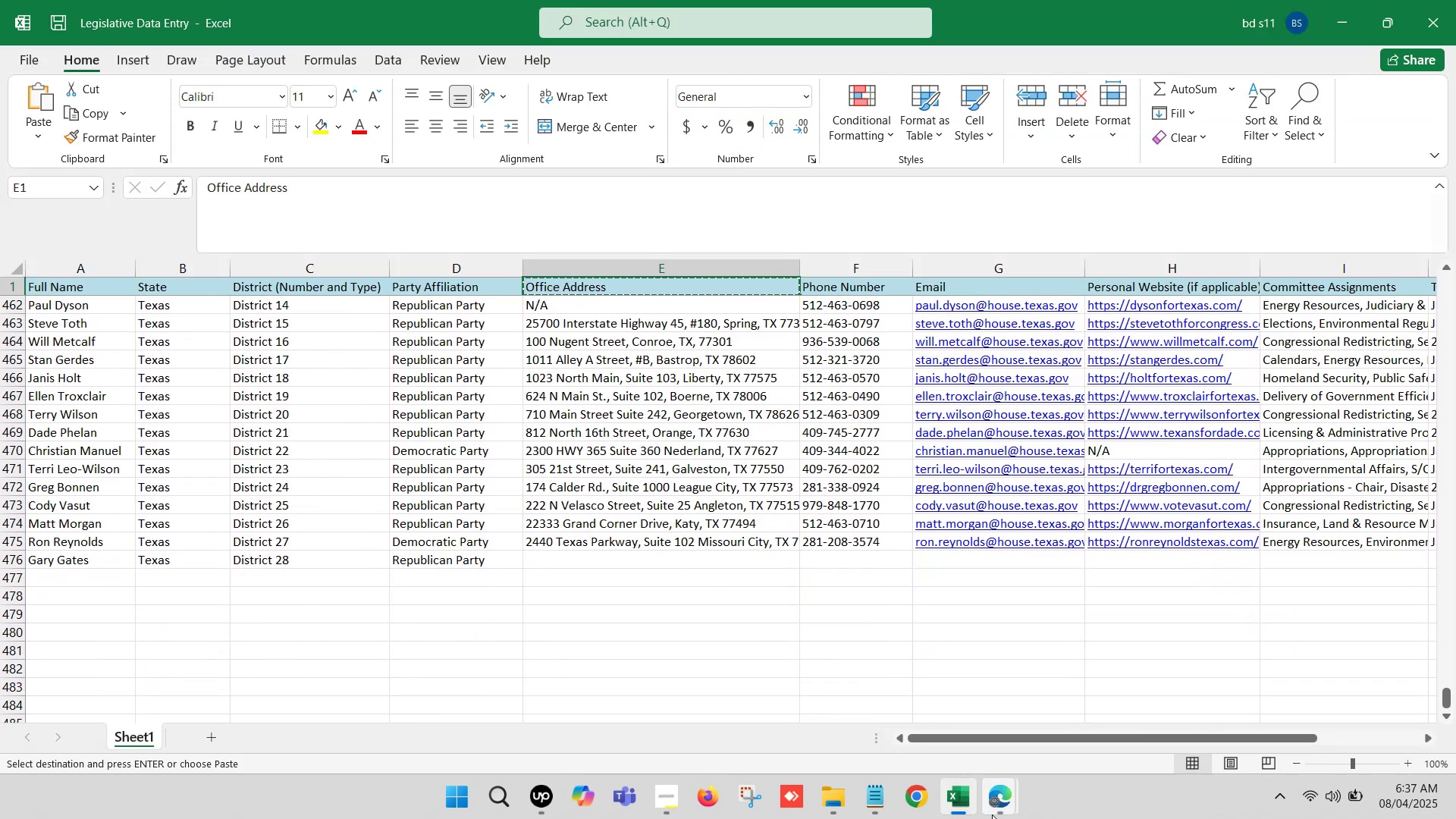 
left_click([924, 728])
 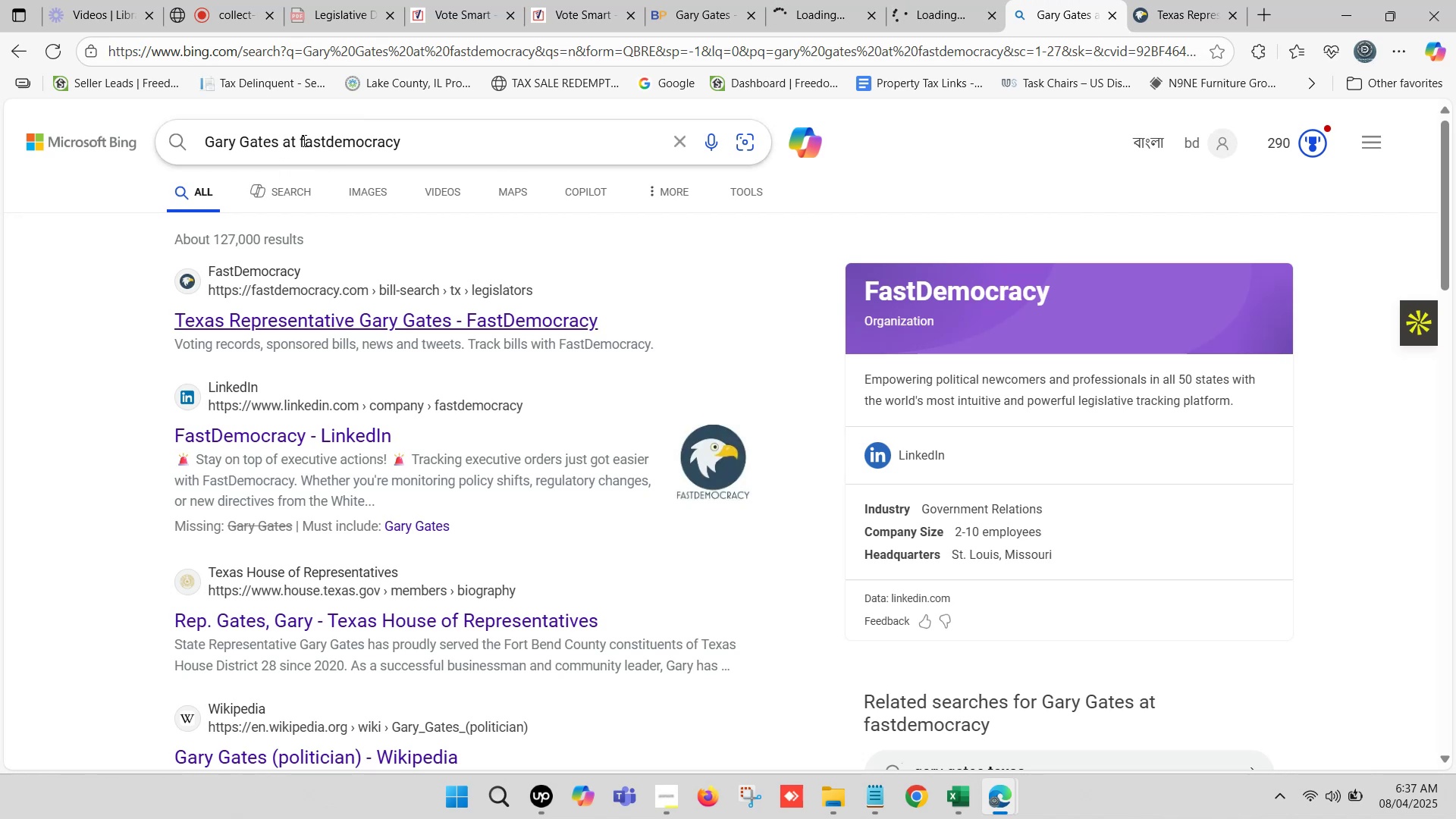 
left_click_drag(start_coordinate=[298, 133], to_coordinate=[508, 147])
 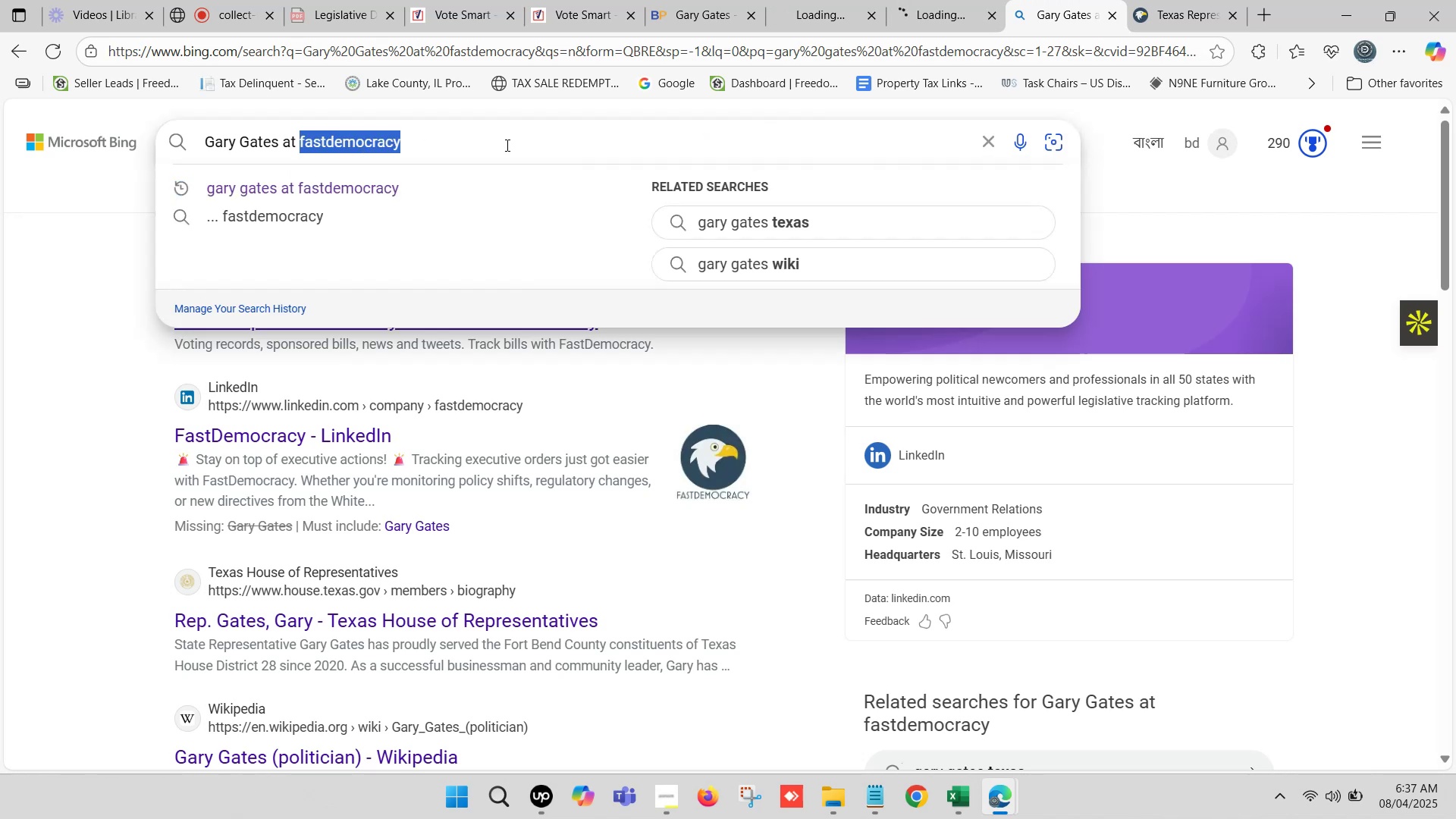 
key(Control+ControlLeft)
 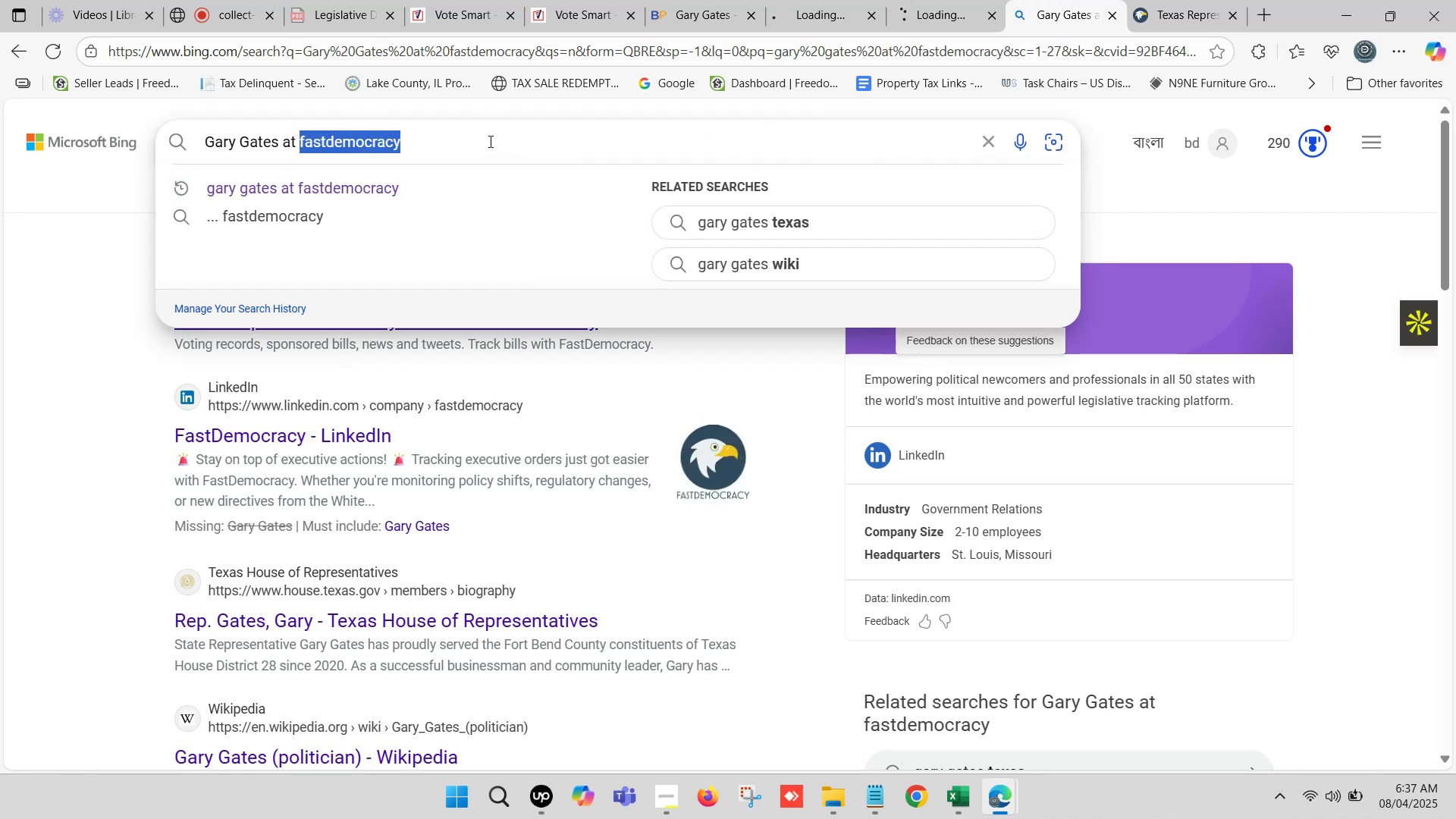 
key(Control+V)
 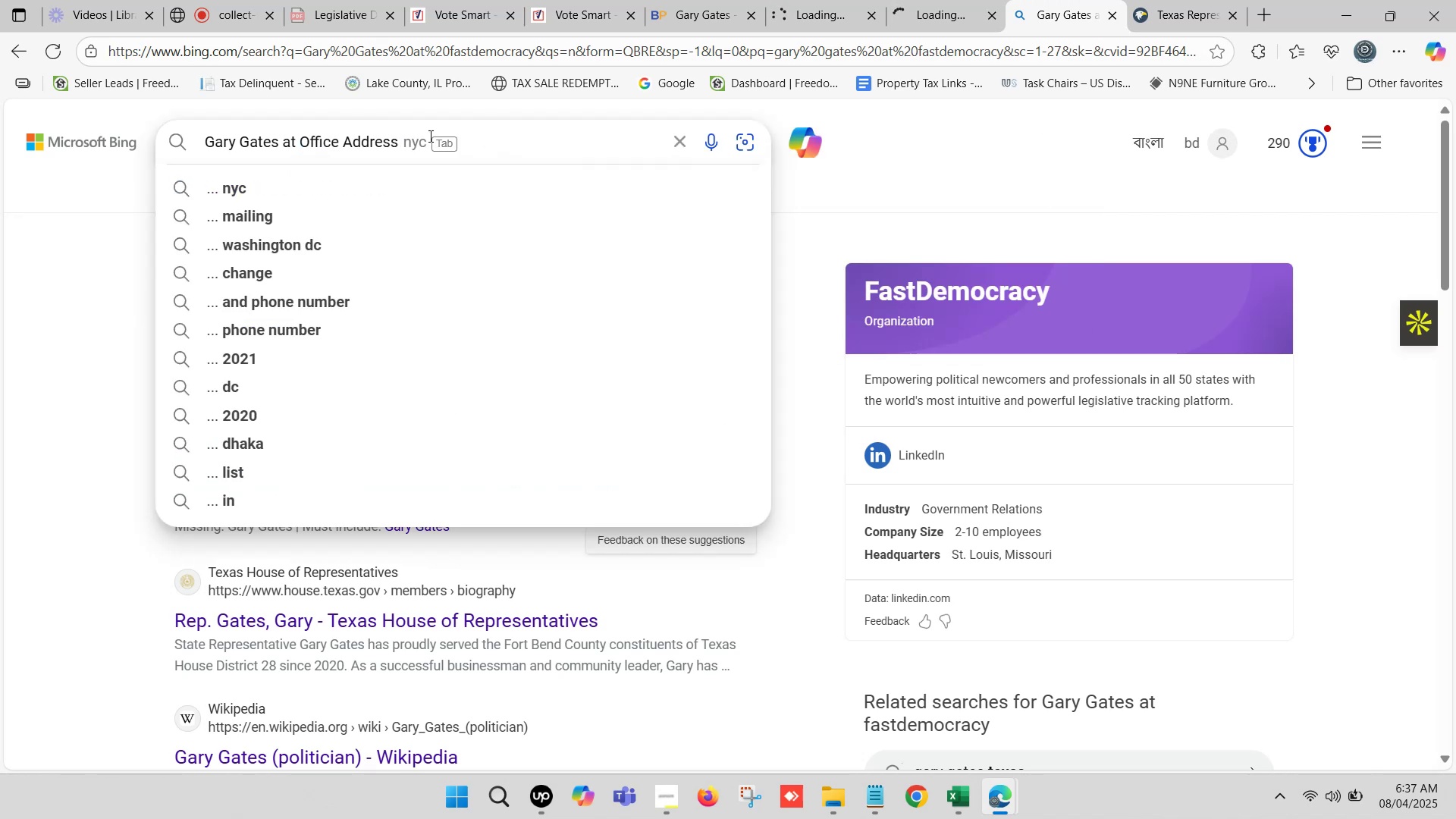 
key(Enter)
 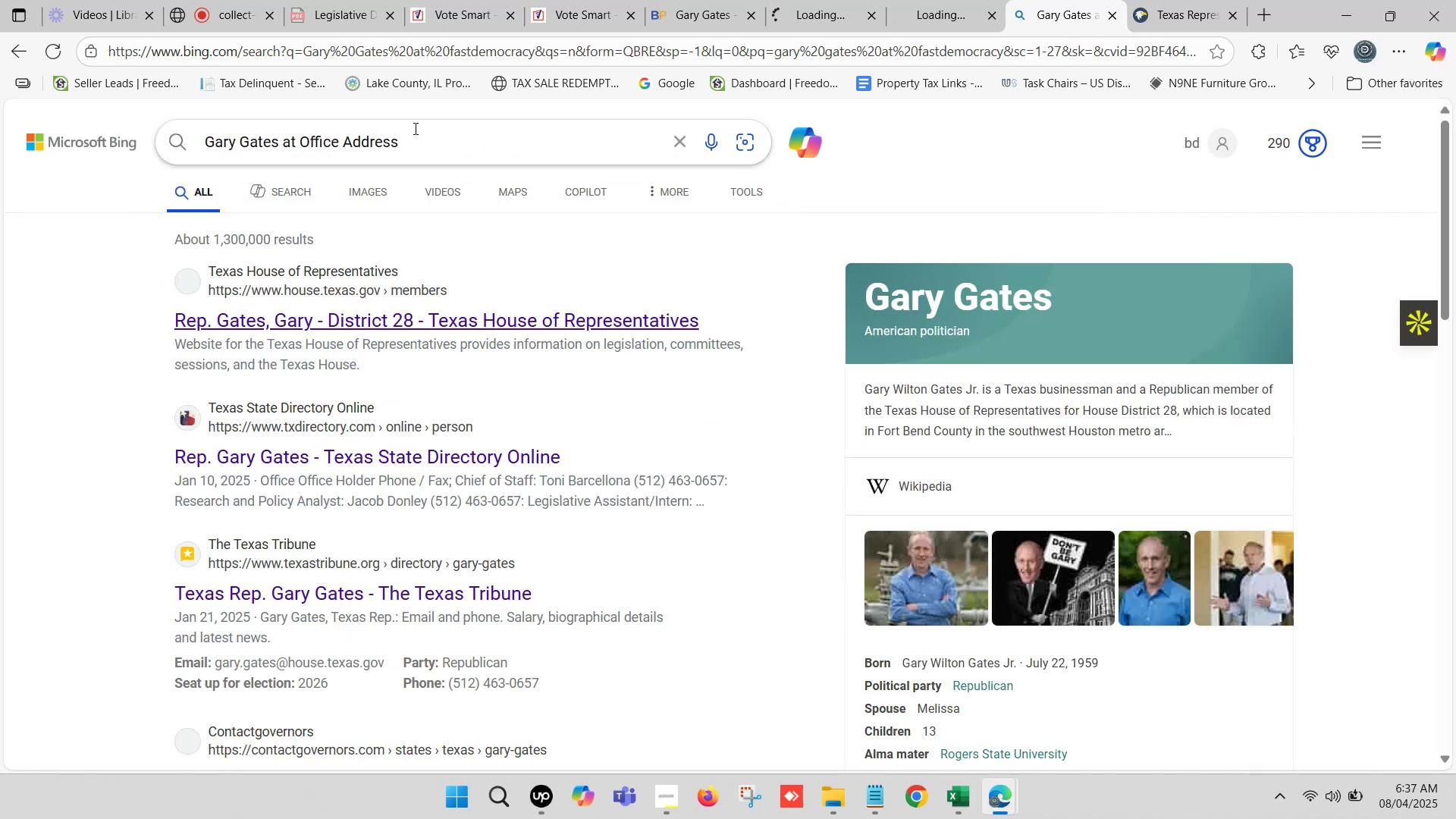 
mouse_move([384, 147])
 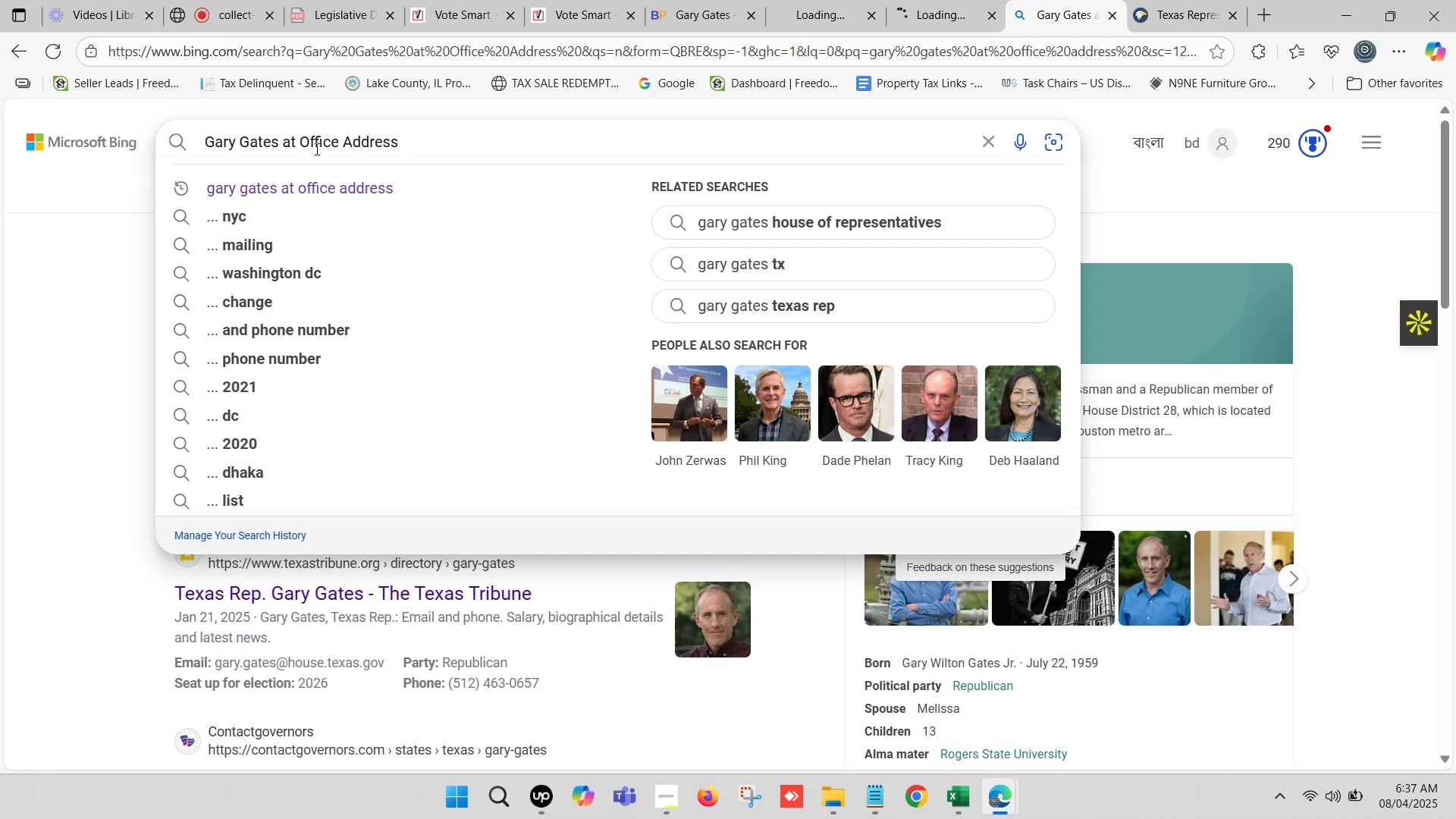 
key(Backspace)
 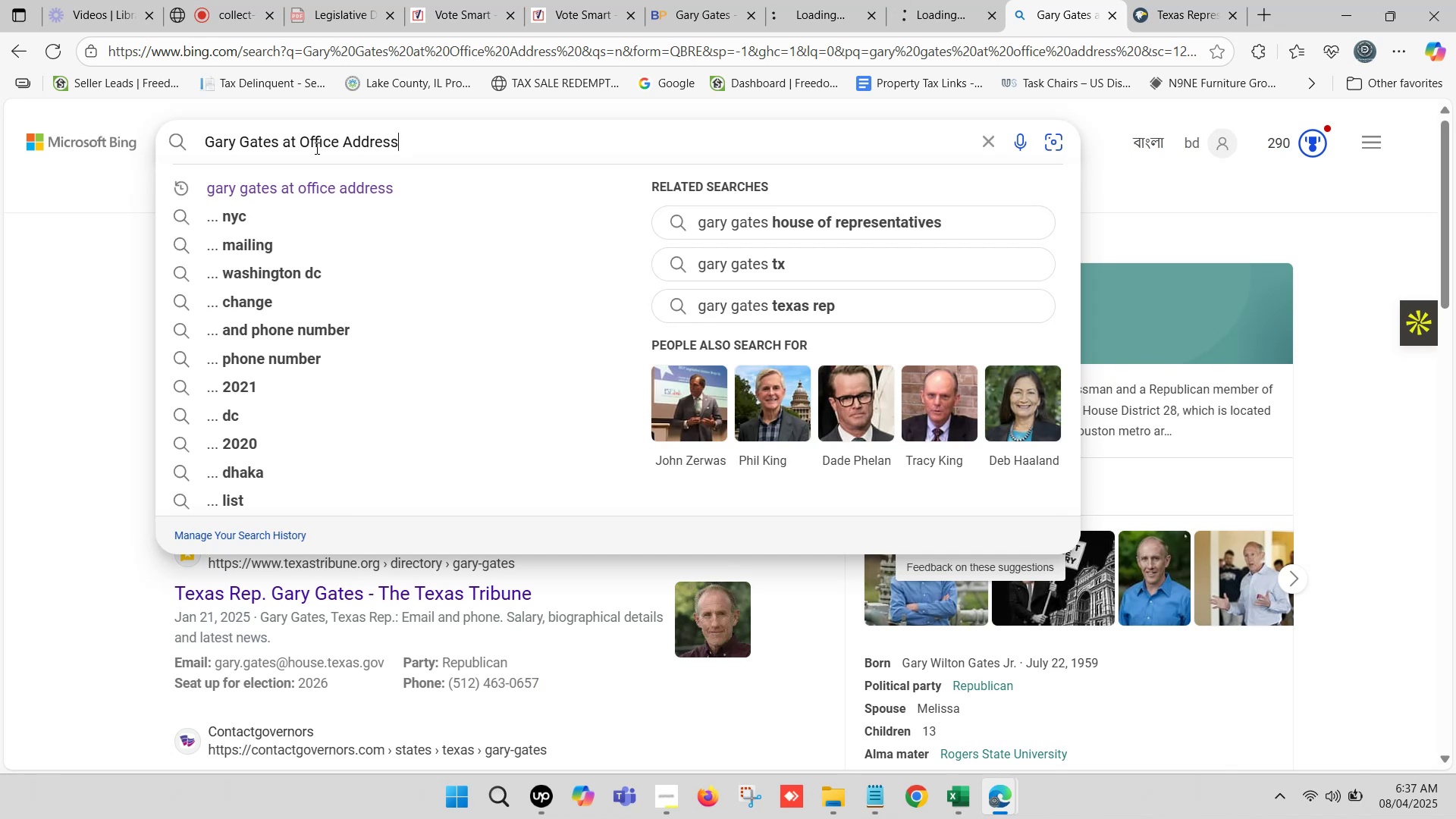 
key(Enter)
 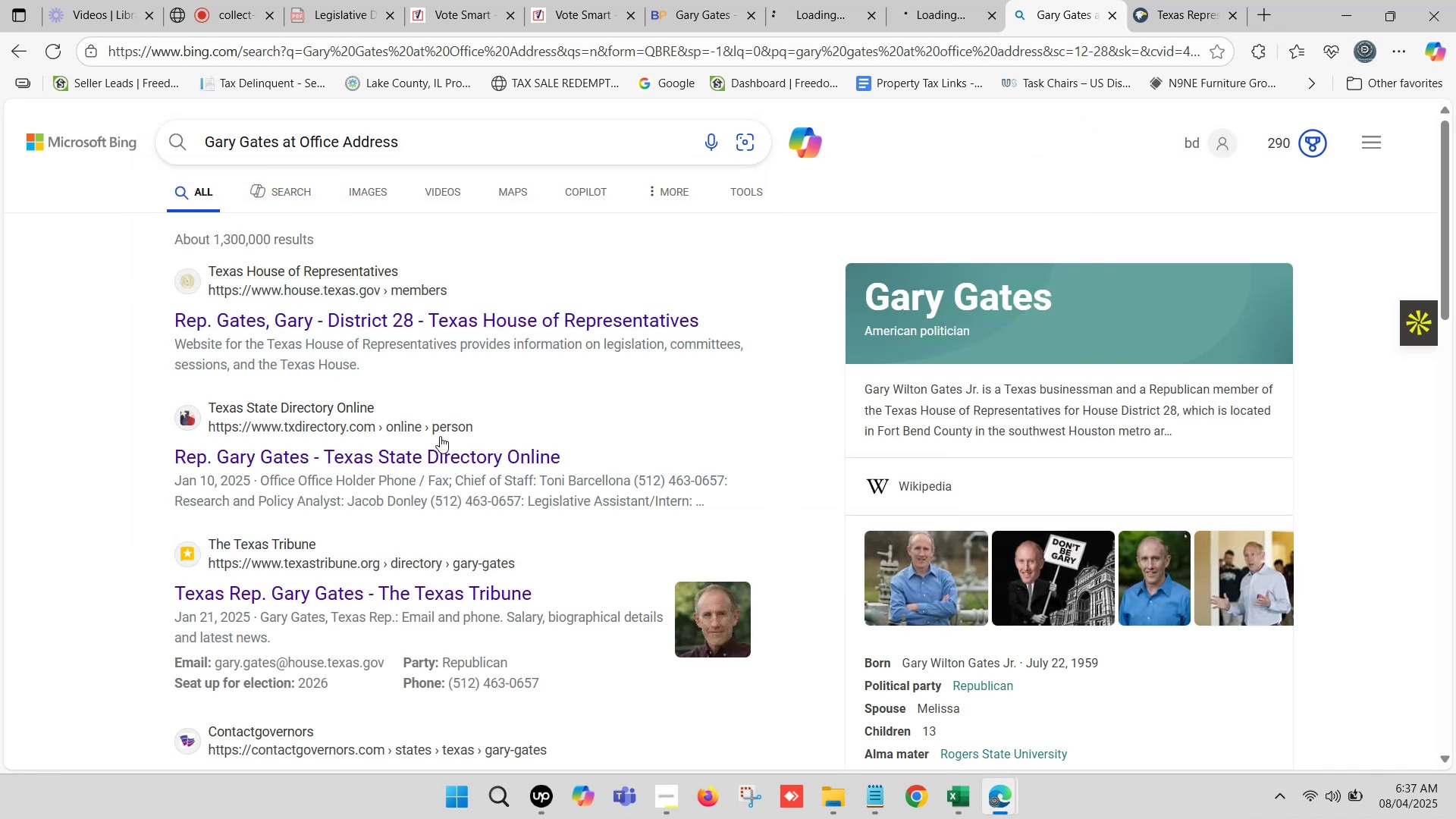 
wait(5.81)
 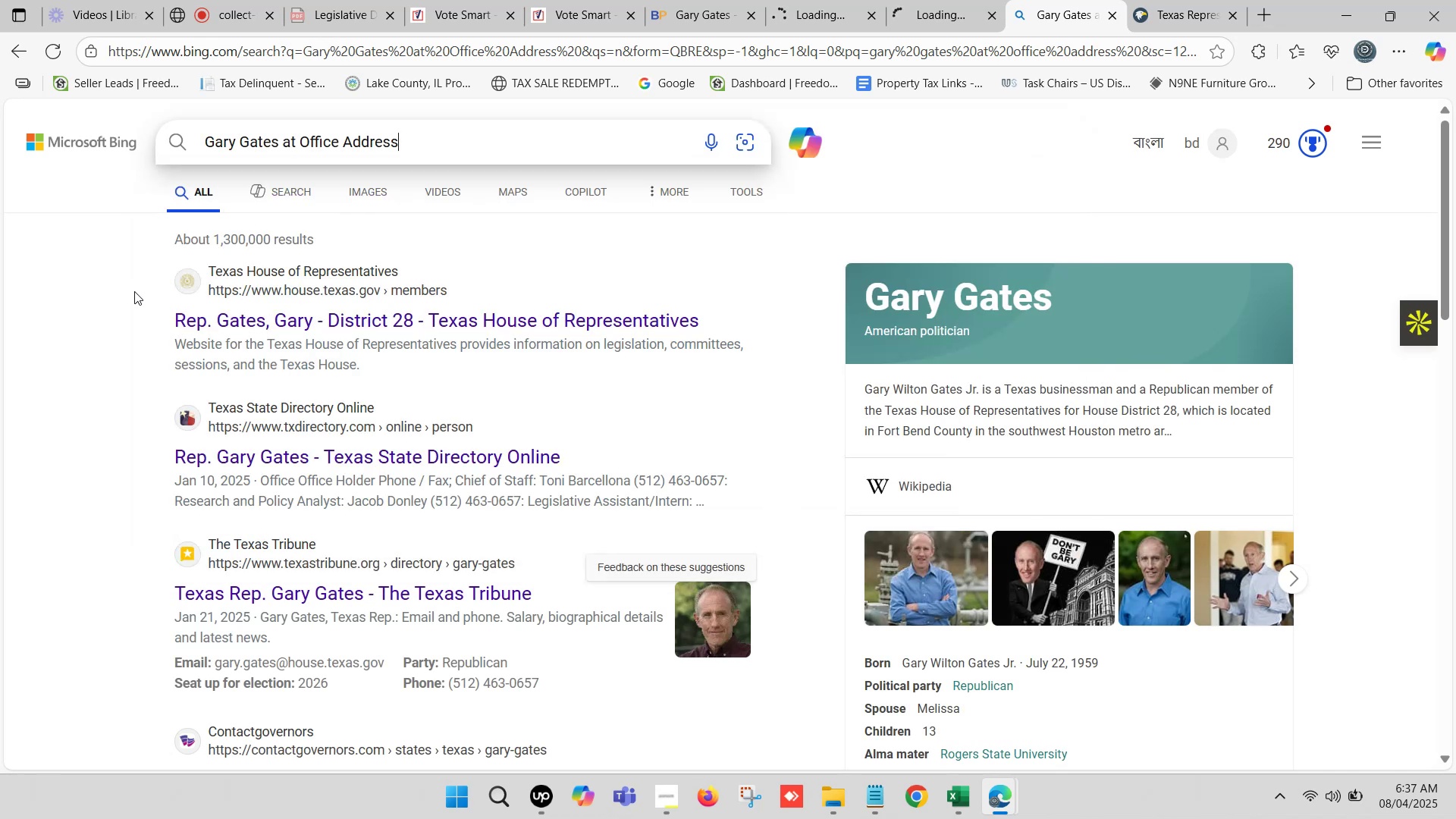 
right_click([444, 457])
 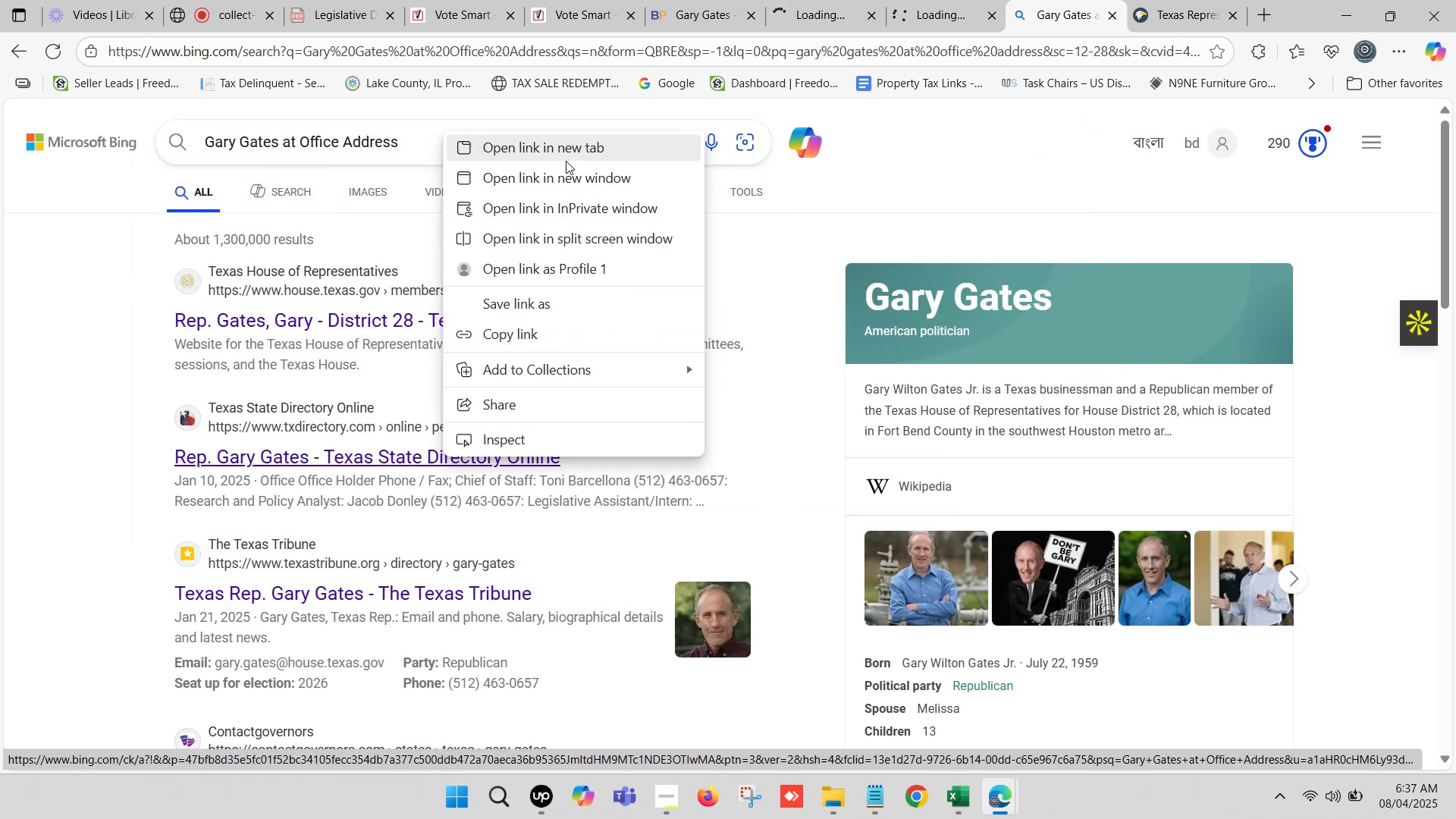 
left_click([566, 150])
 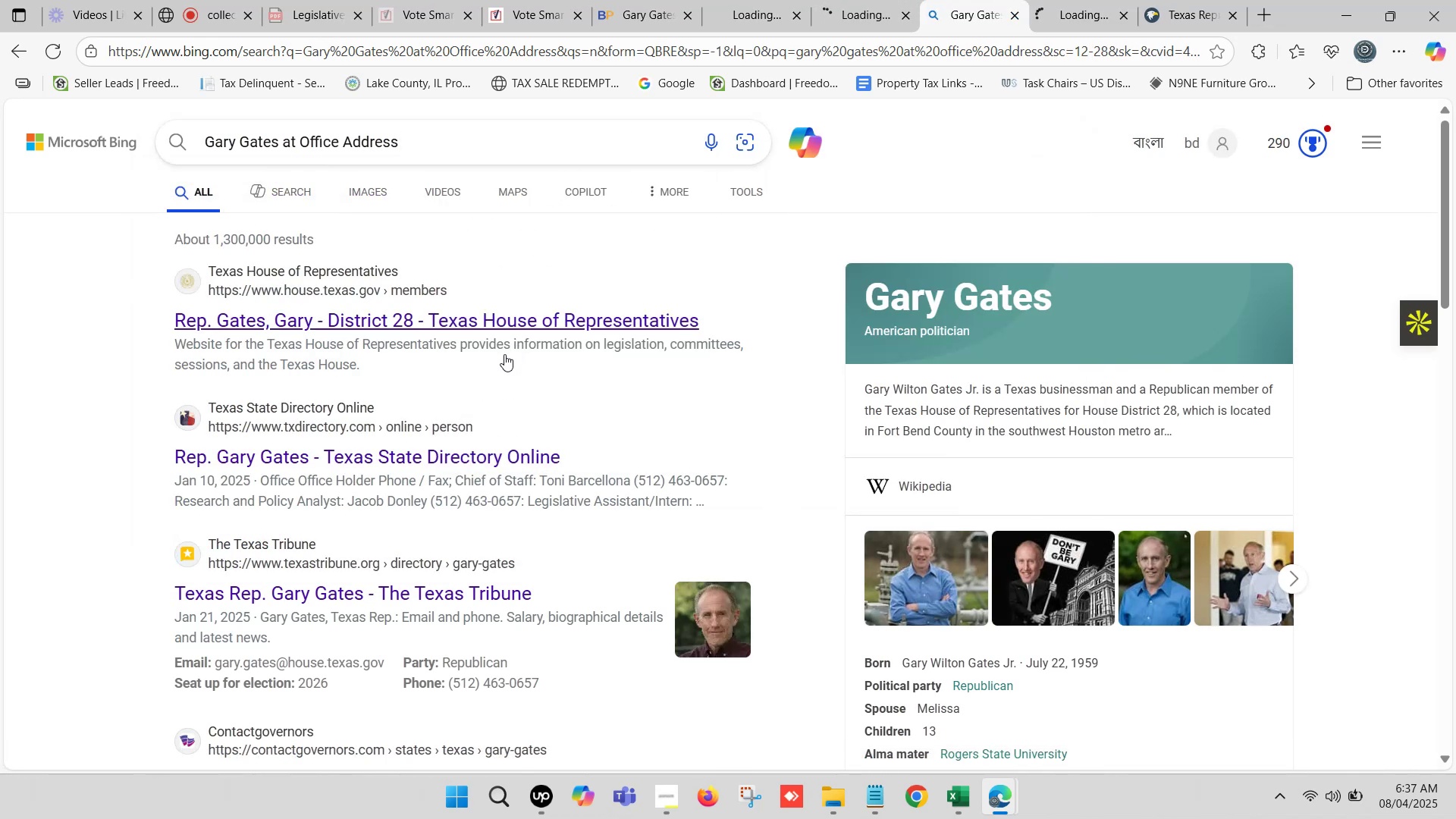 
scroll: coordinate [504, 354], scroll_direction: down, amount: 1.0
 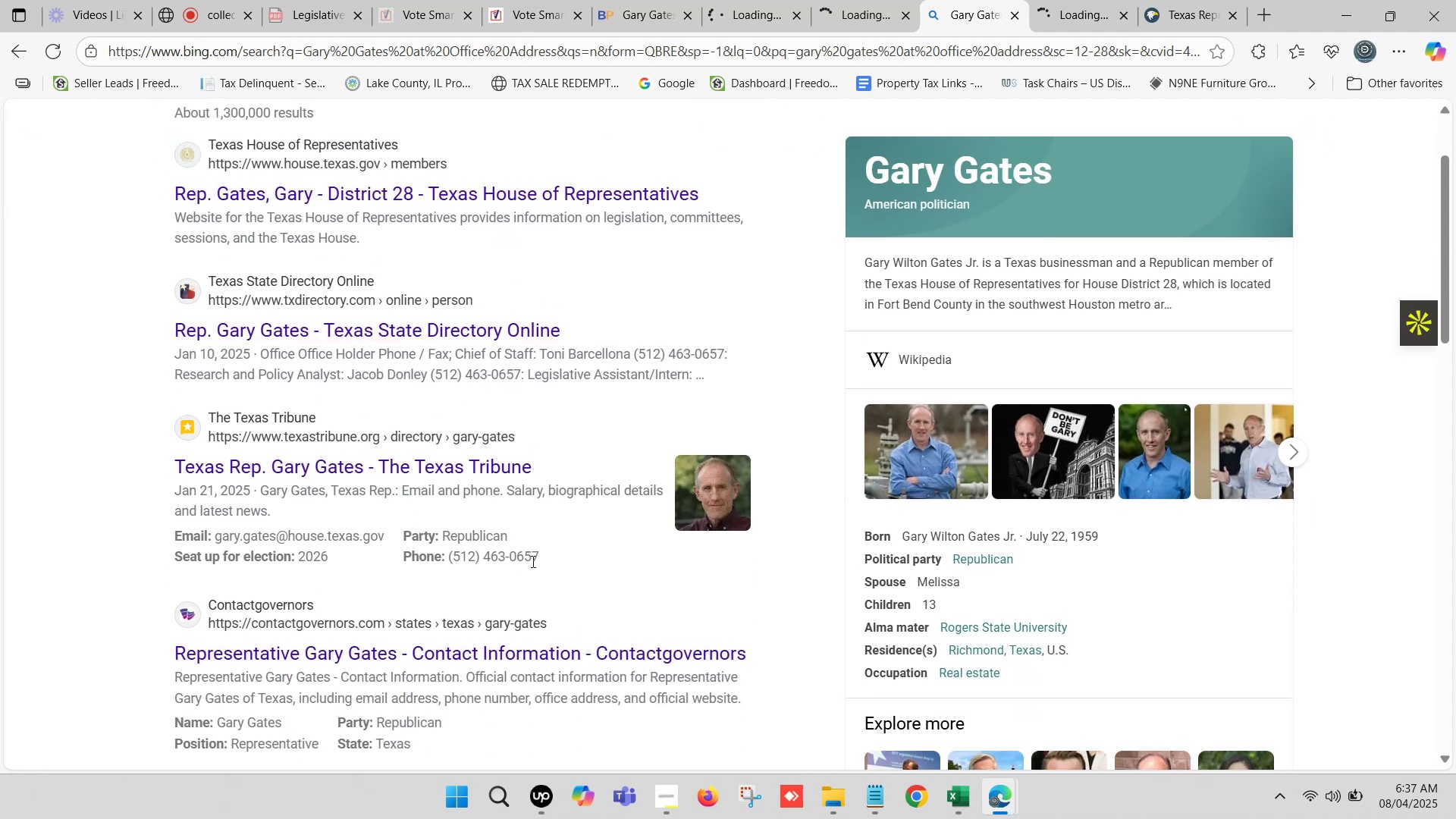 
left_click_drag(start_coordinate=[541, 559], to_coordinate=[535, 554])
 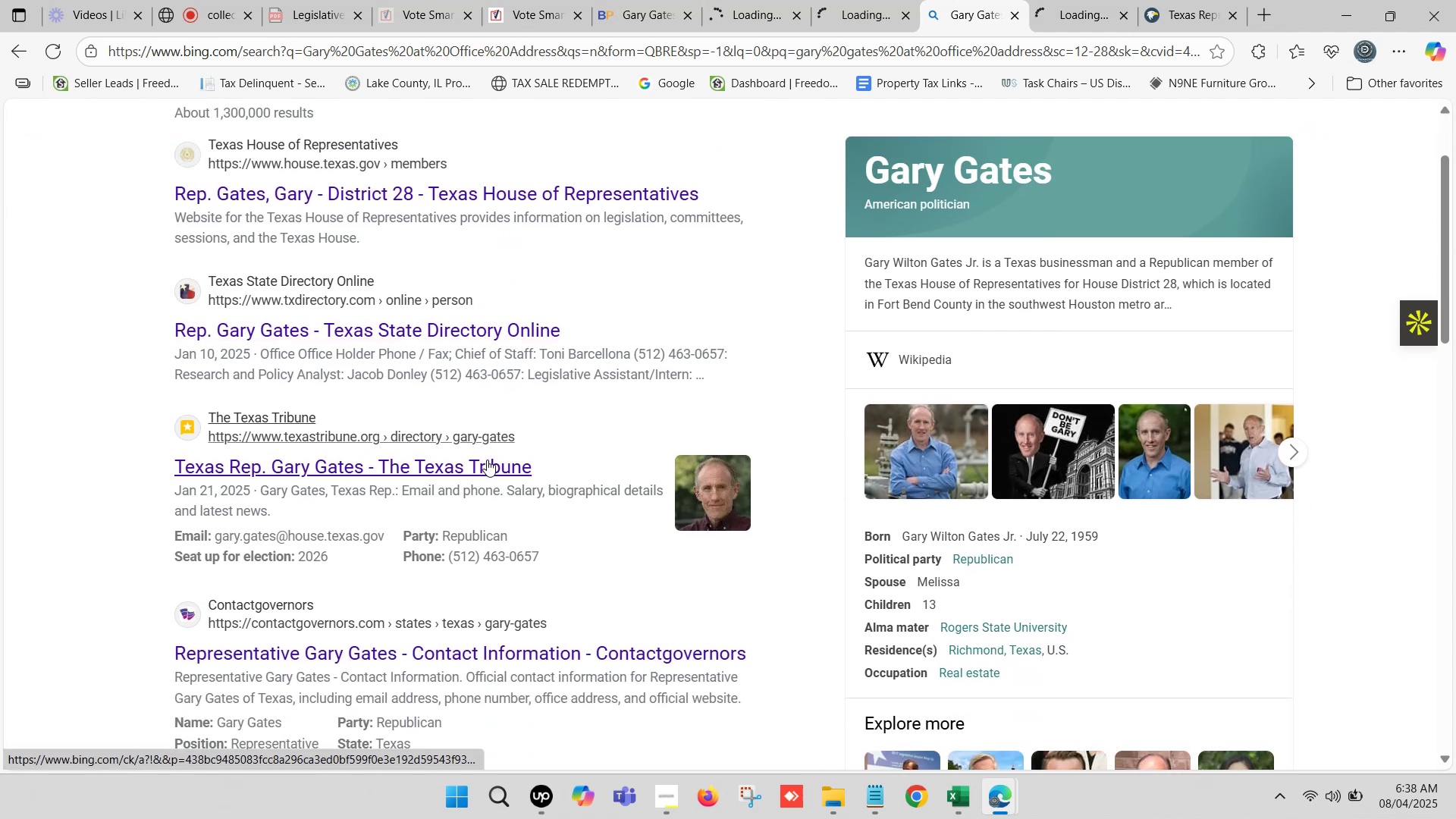 
right_click([487, 460])
 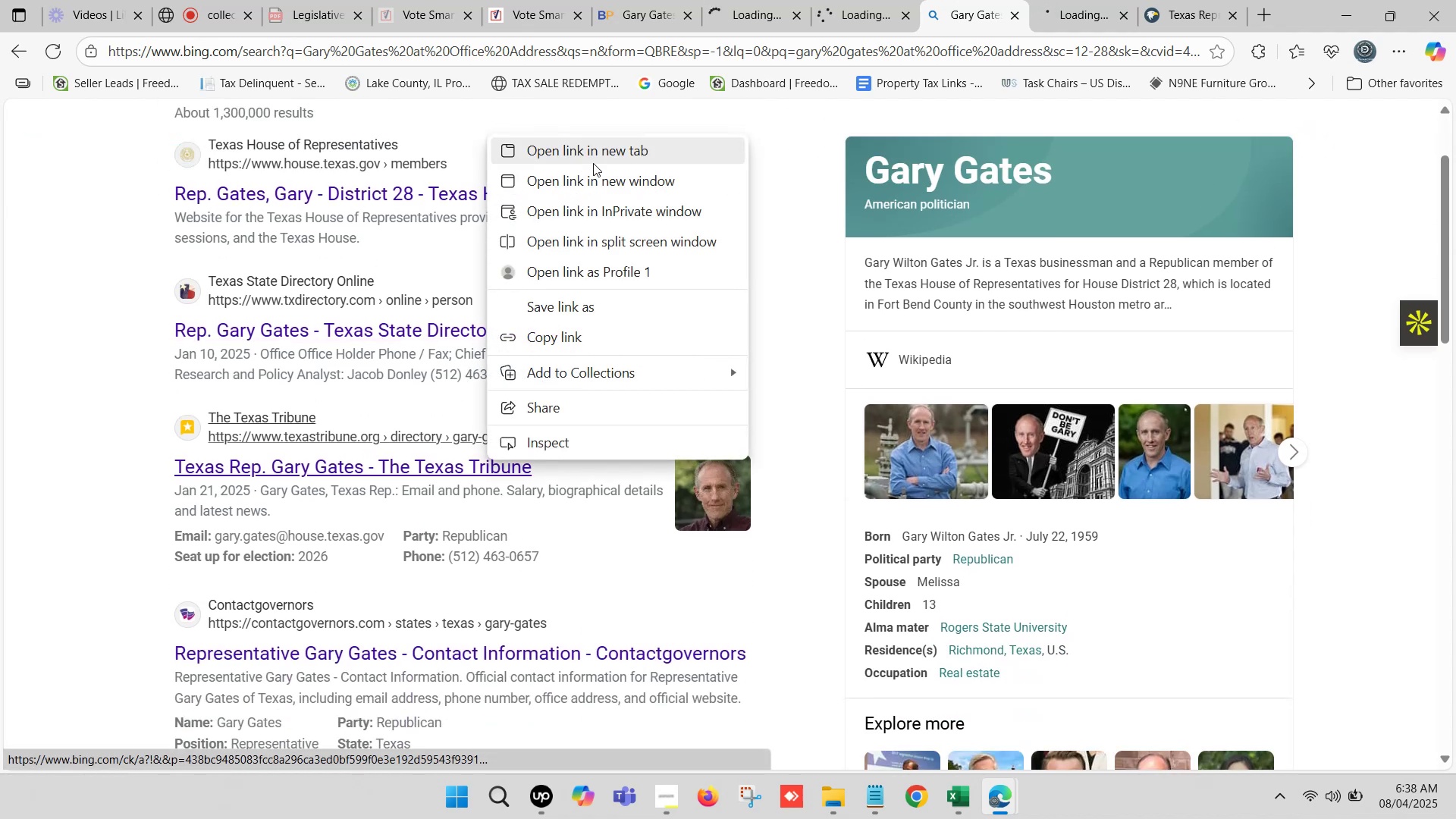 
left_click([596, 155])
 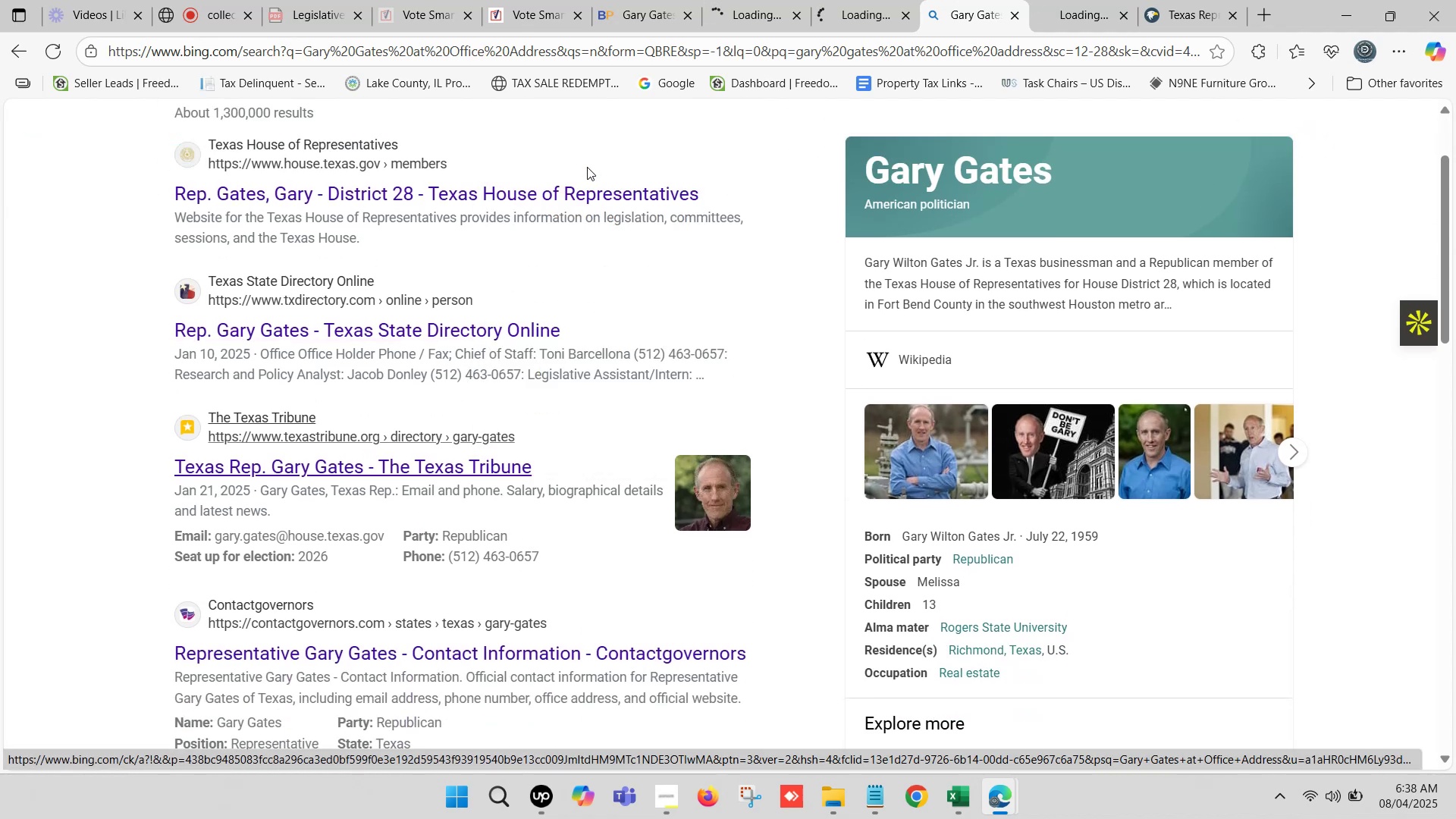 
scroll: coordinate [556, 372], scroll_direction: down, amount: 3.0
 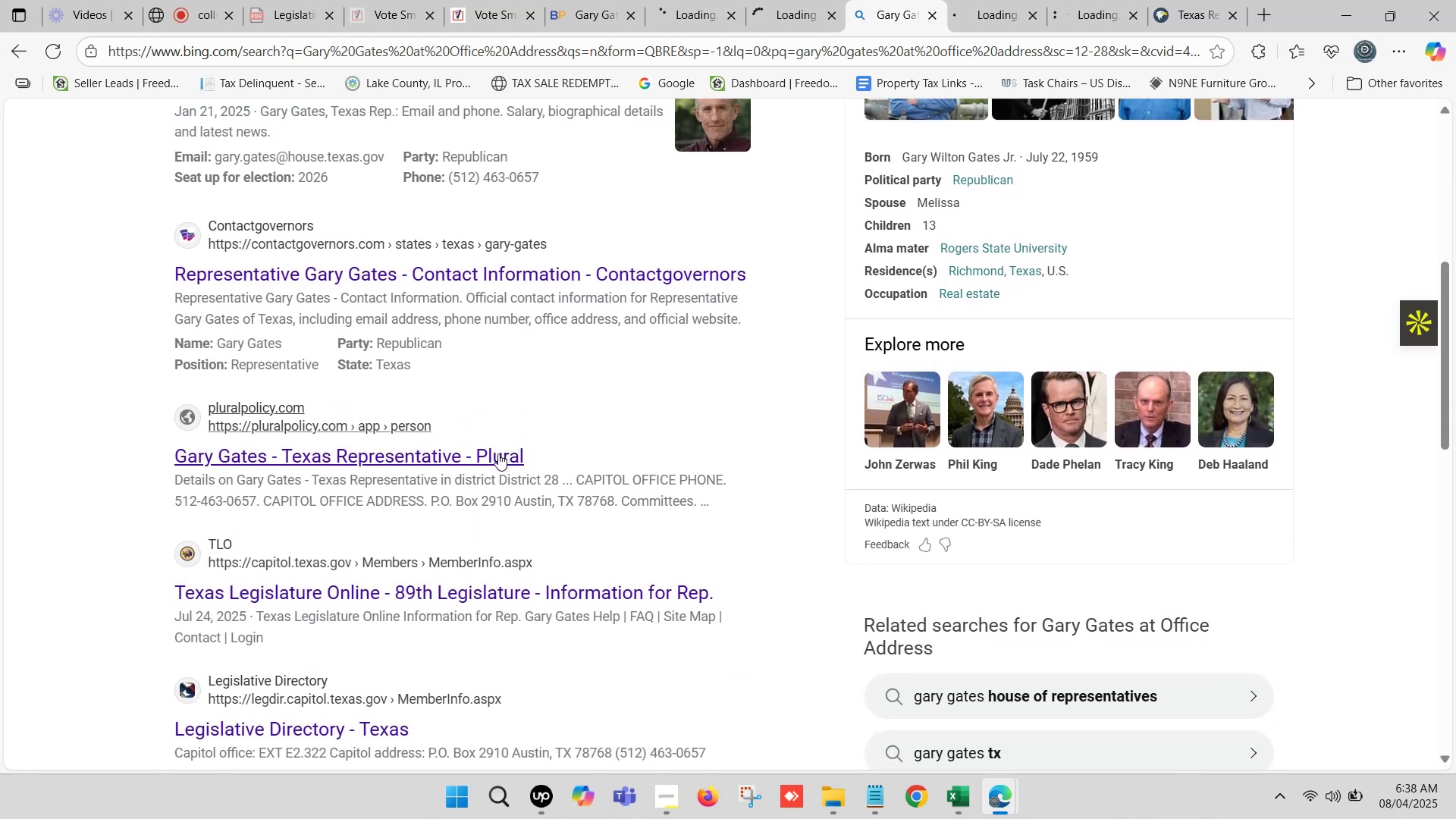 
right_click([497, 454])
 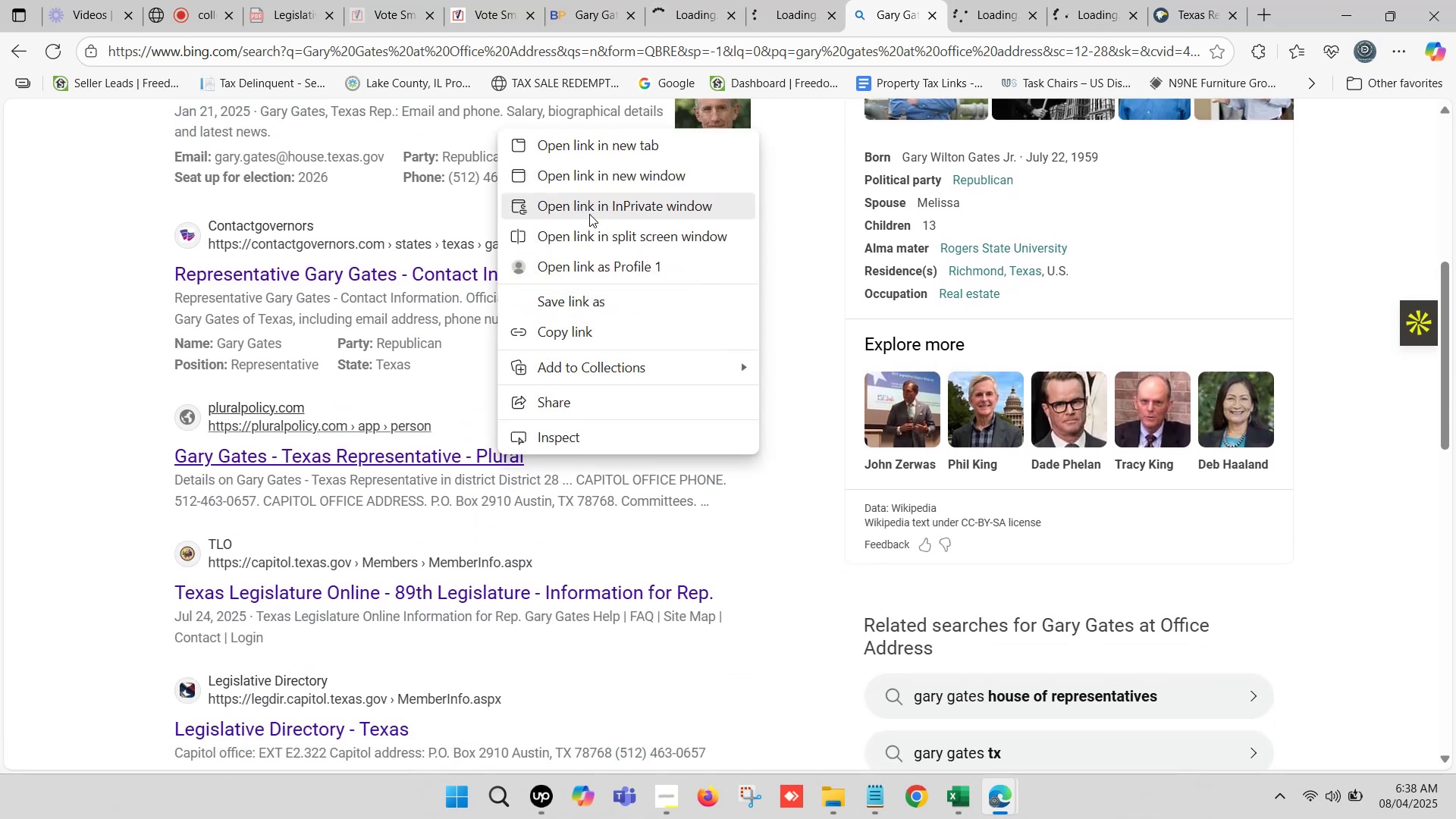 
left_click([610, 145])
 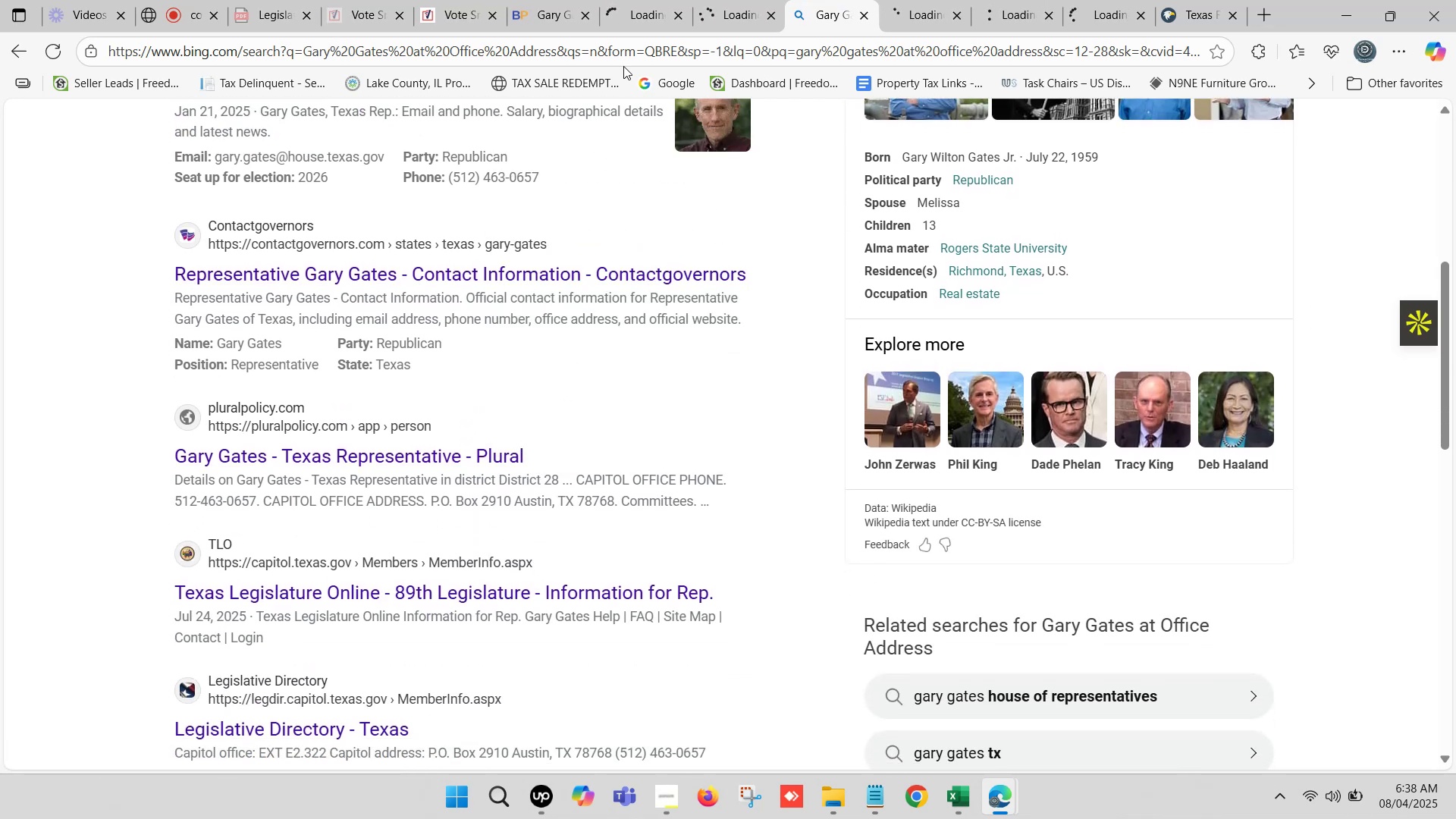 
left_click([664, 0])
 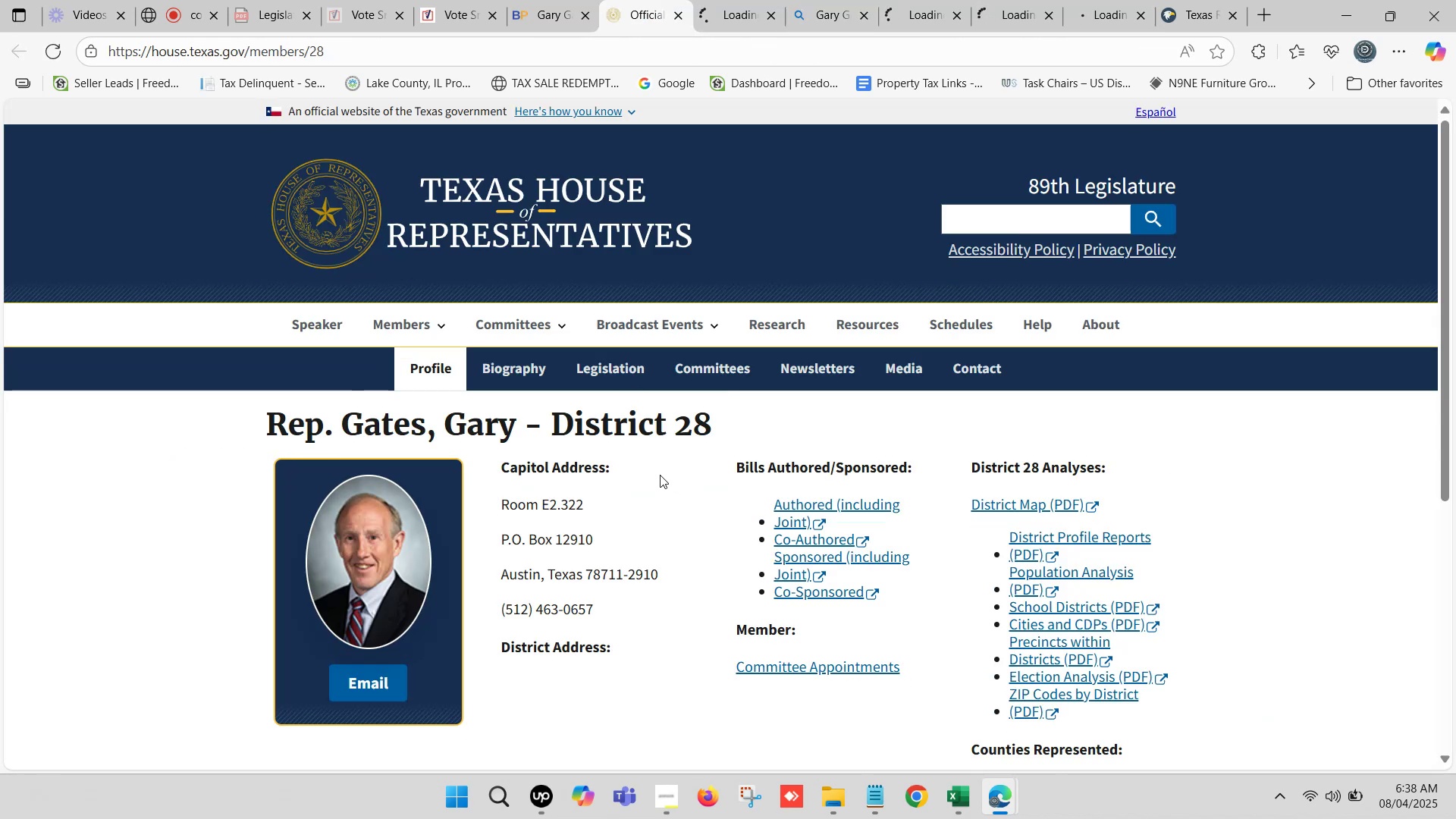 
scroll: coordinate [633, 441], scroll_direction: down, amount: 4.0
 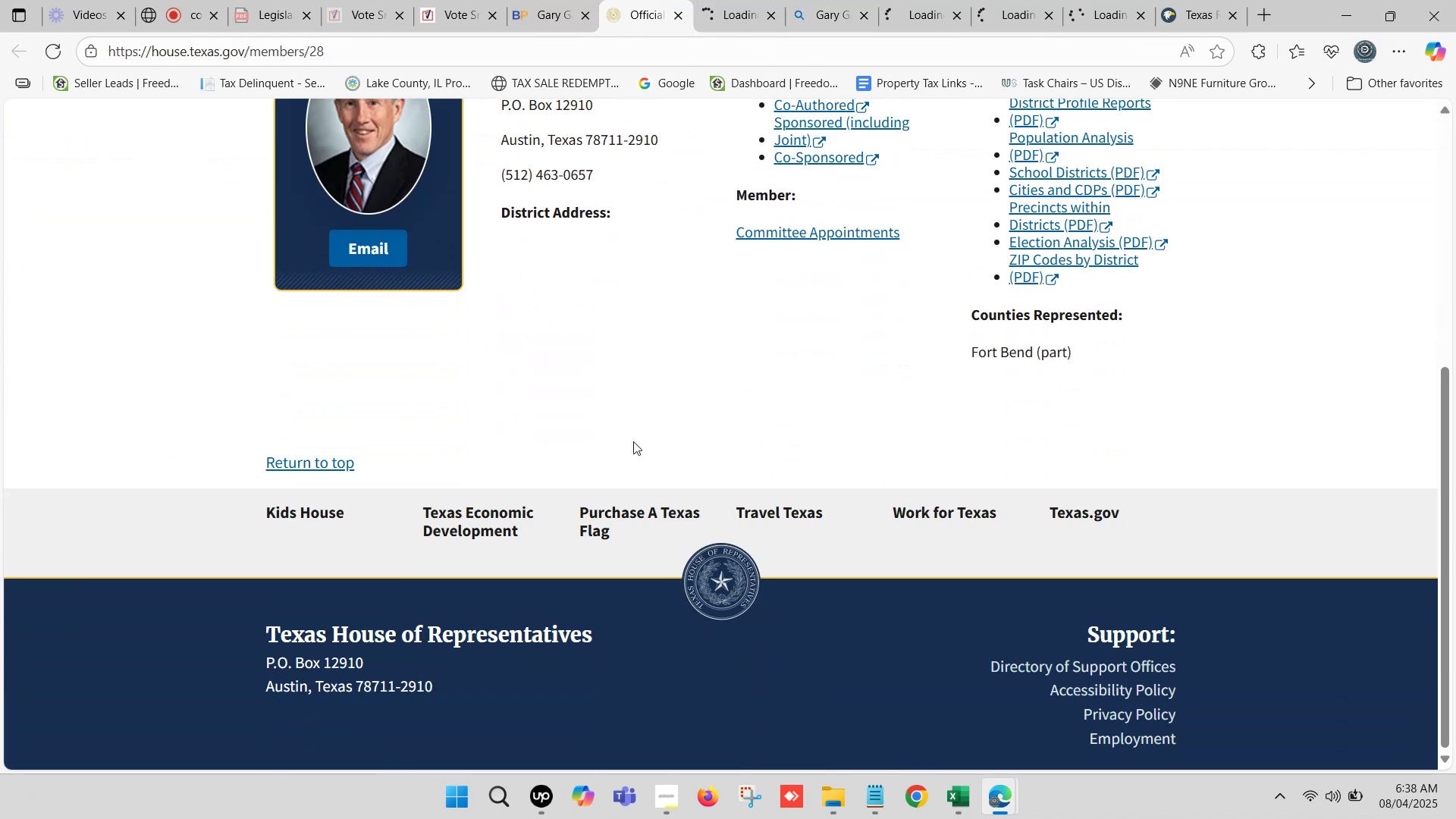 
scroll: coordinate [633, 441], scroll_direction: up, amount: 2.0
 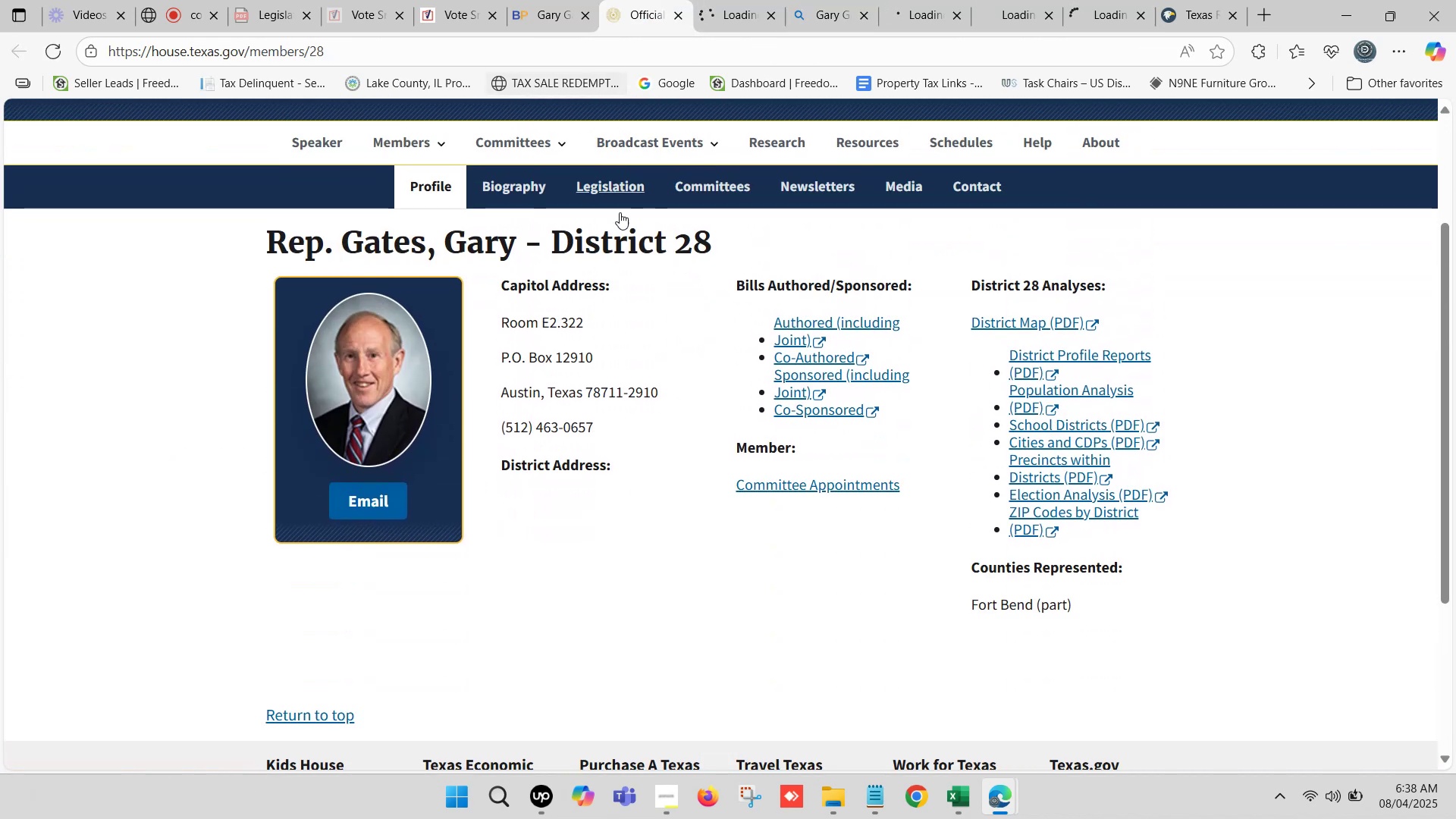 
left_click([705, 186])
 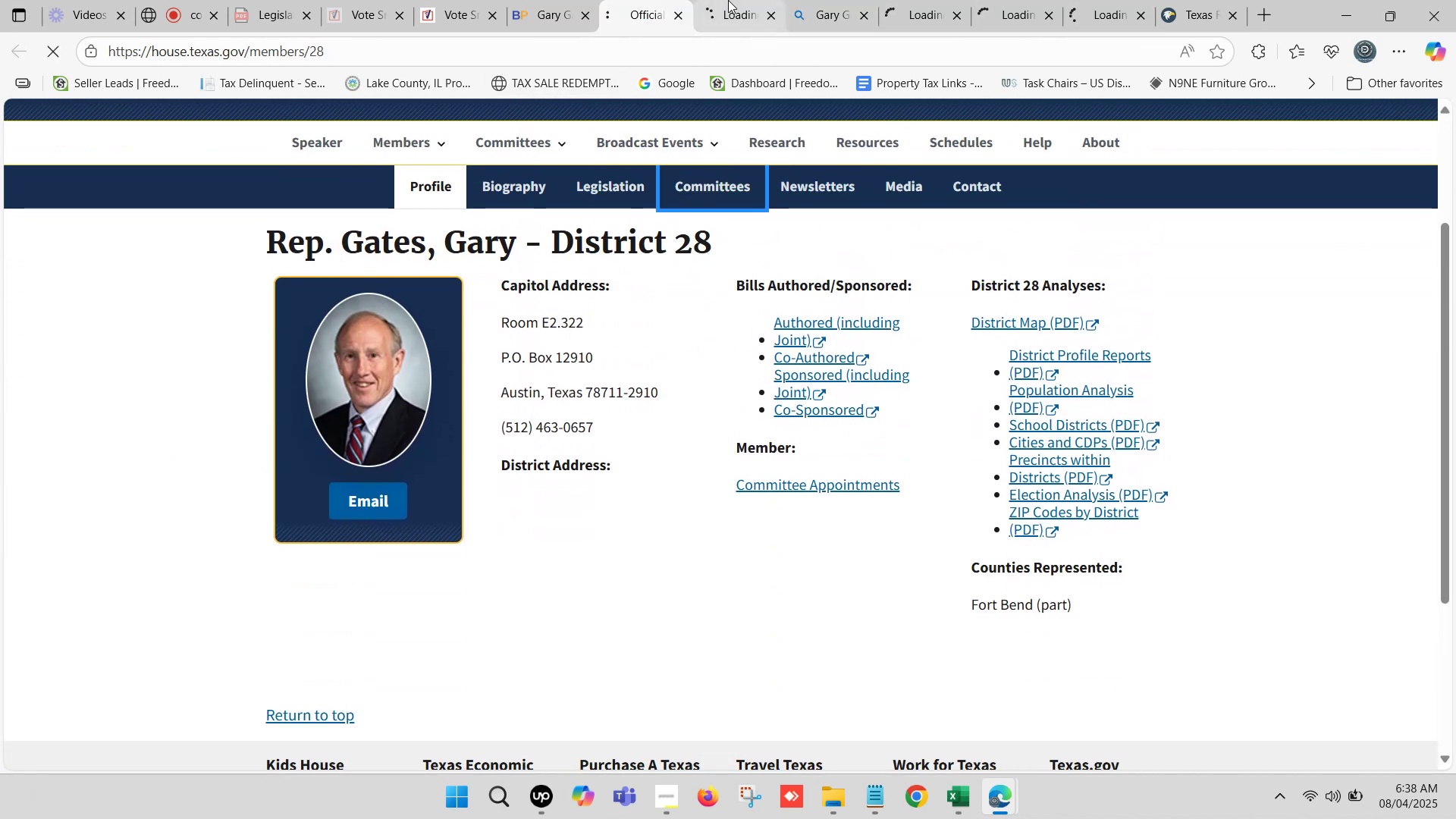 
left_click([728, 0])
 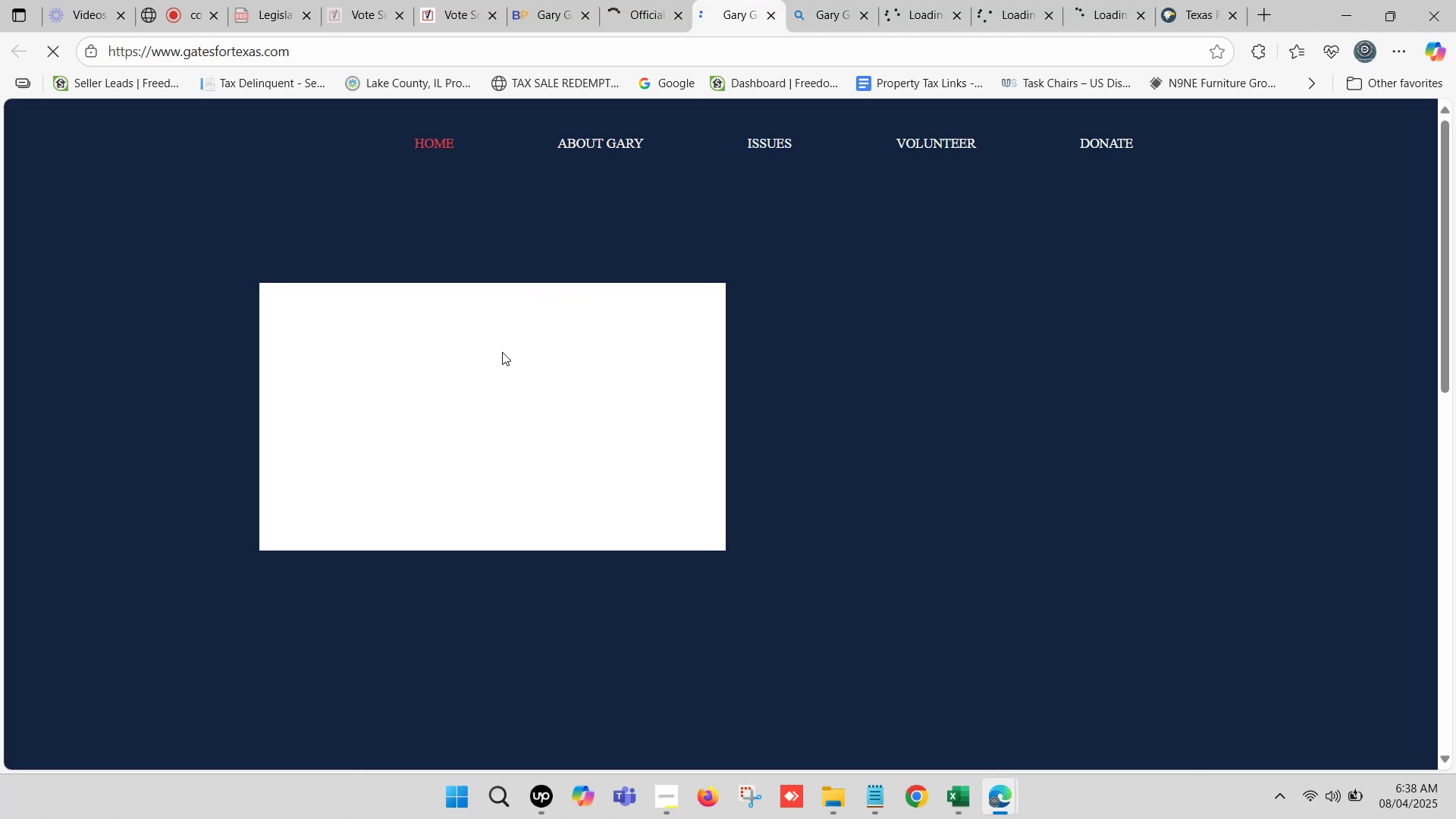 
scroll: coordinate [501, 350], scroll_direction: down, amount: 1.0
 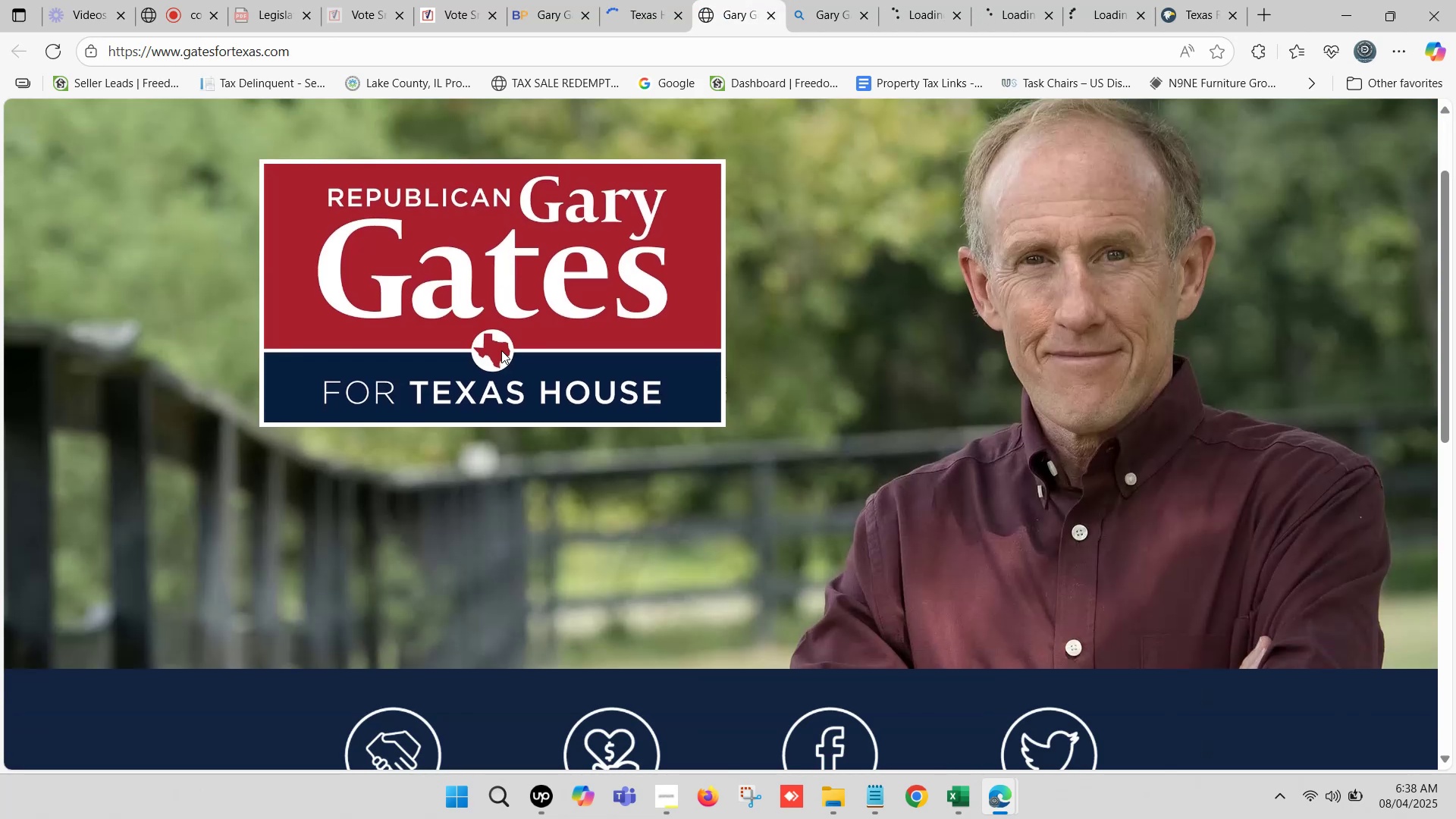 
scroll: coordinate [509, 327], scroll_direction: up, amount: 2.0
 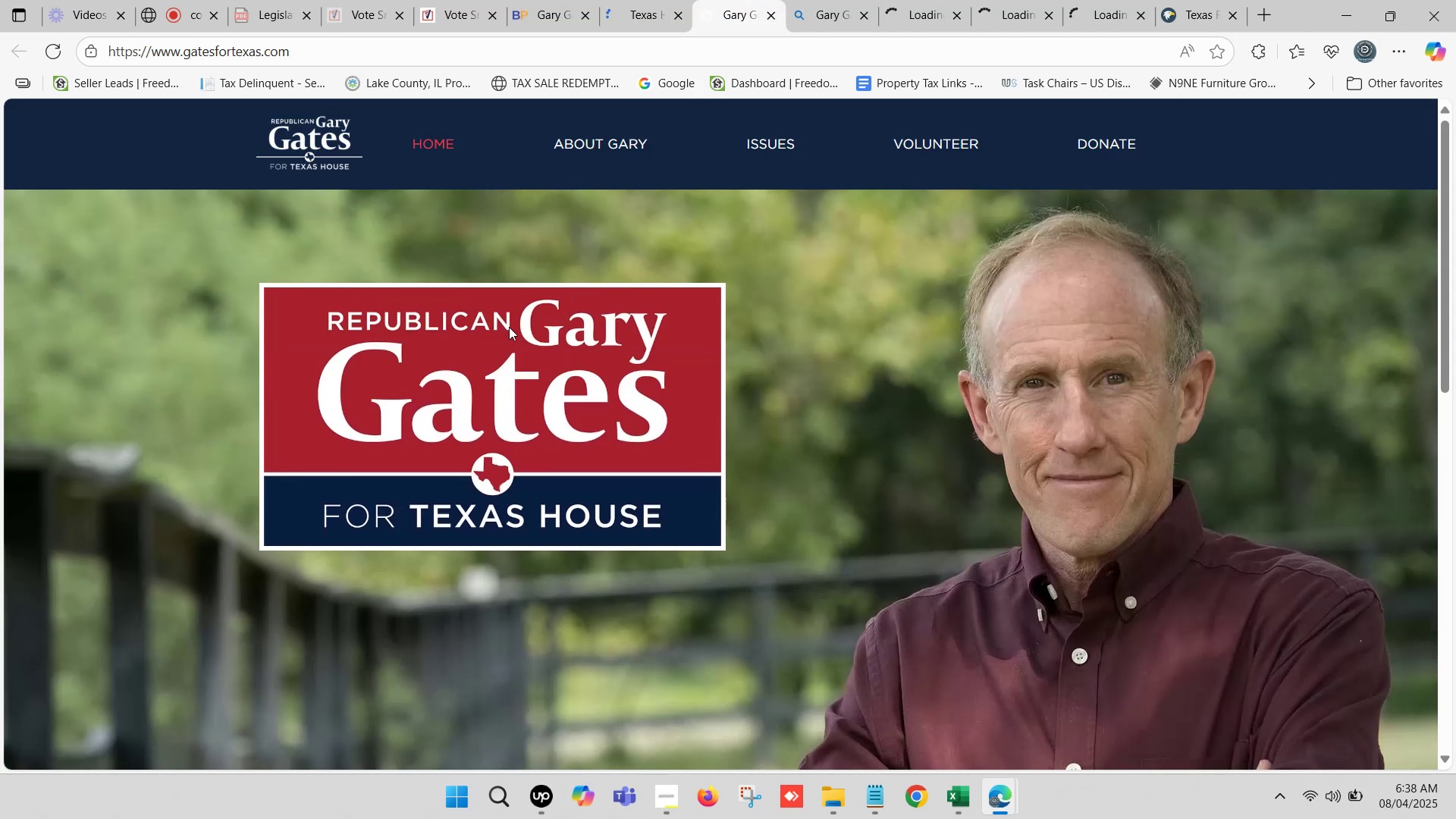 
scroll: coordinate [509, 327], scroll_direction: down, amount: 6.0
 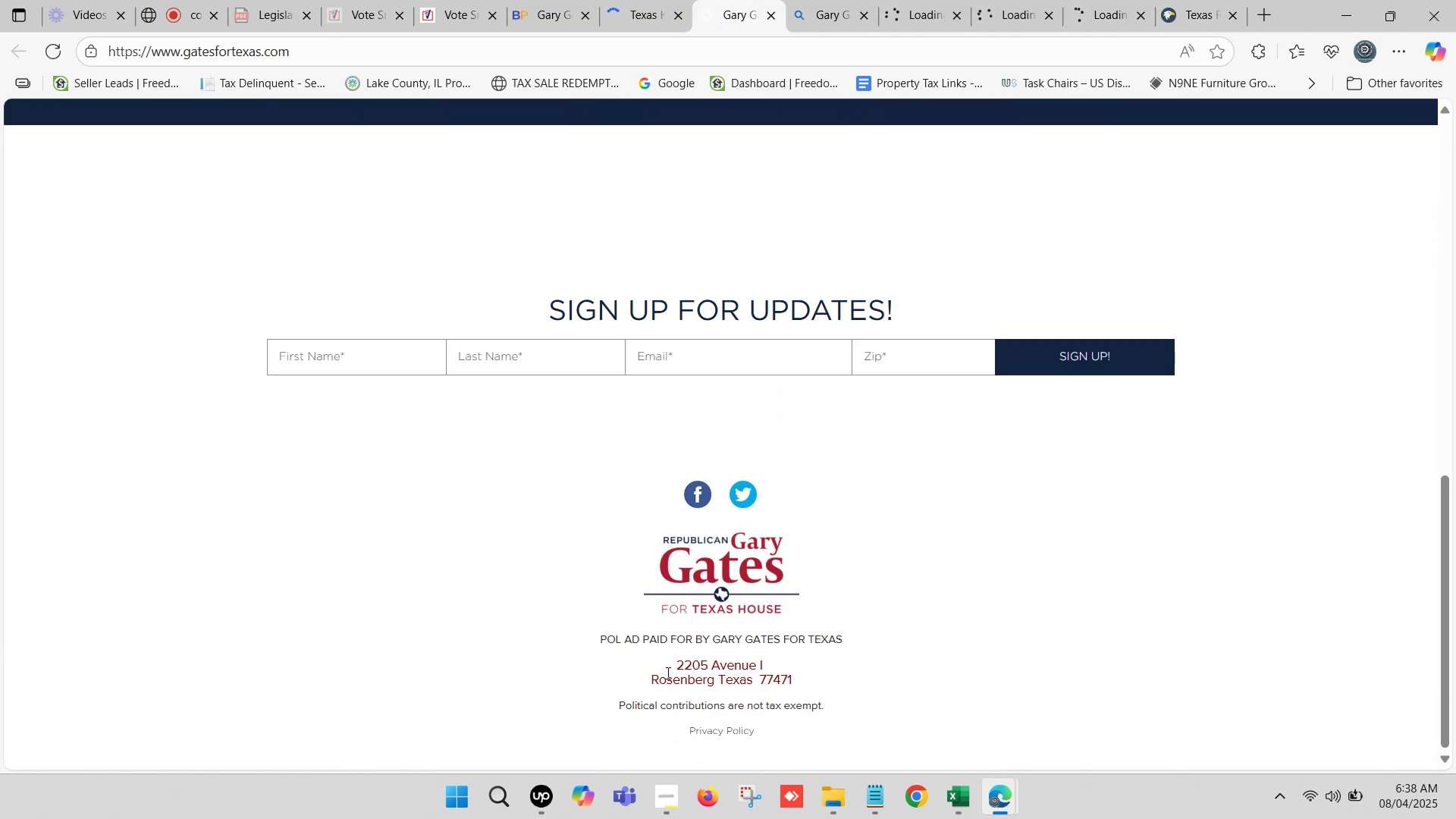 
left_click_drag(start_coordinate=[680, 663], to_coordinate=[793, 682])
 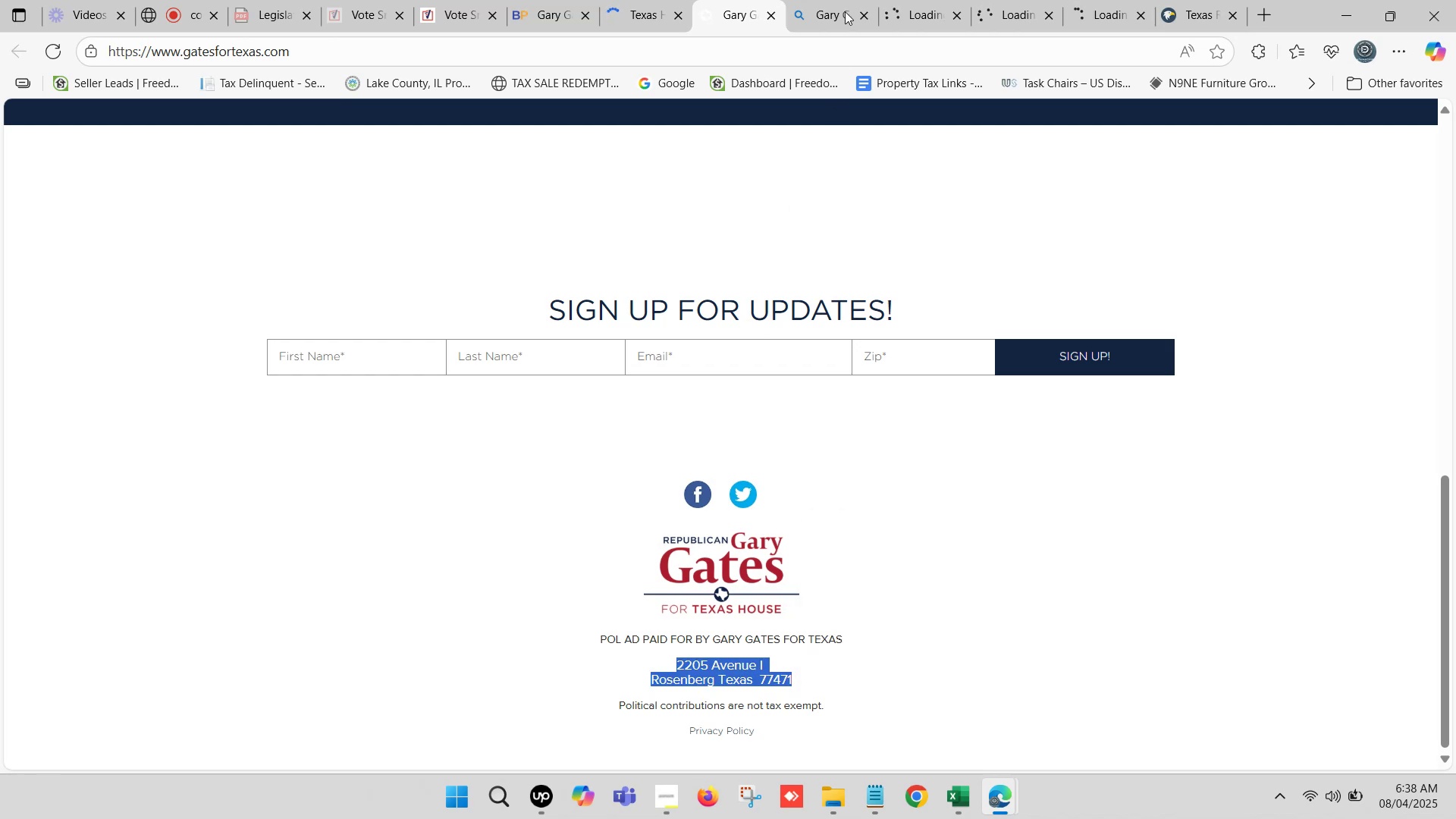 
left_click([794, 0])
 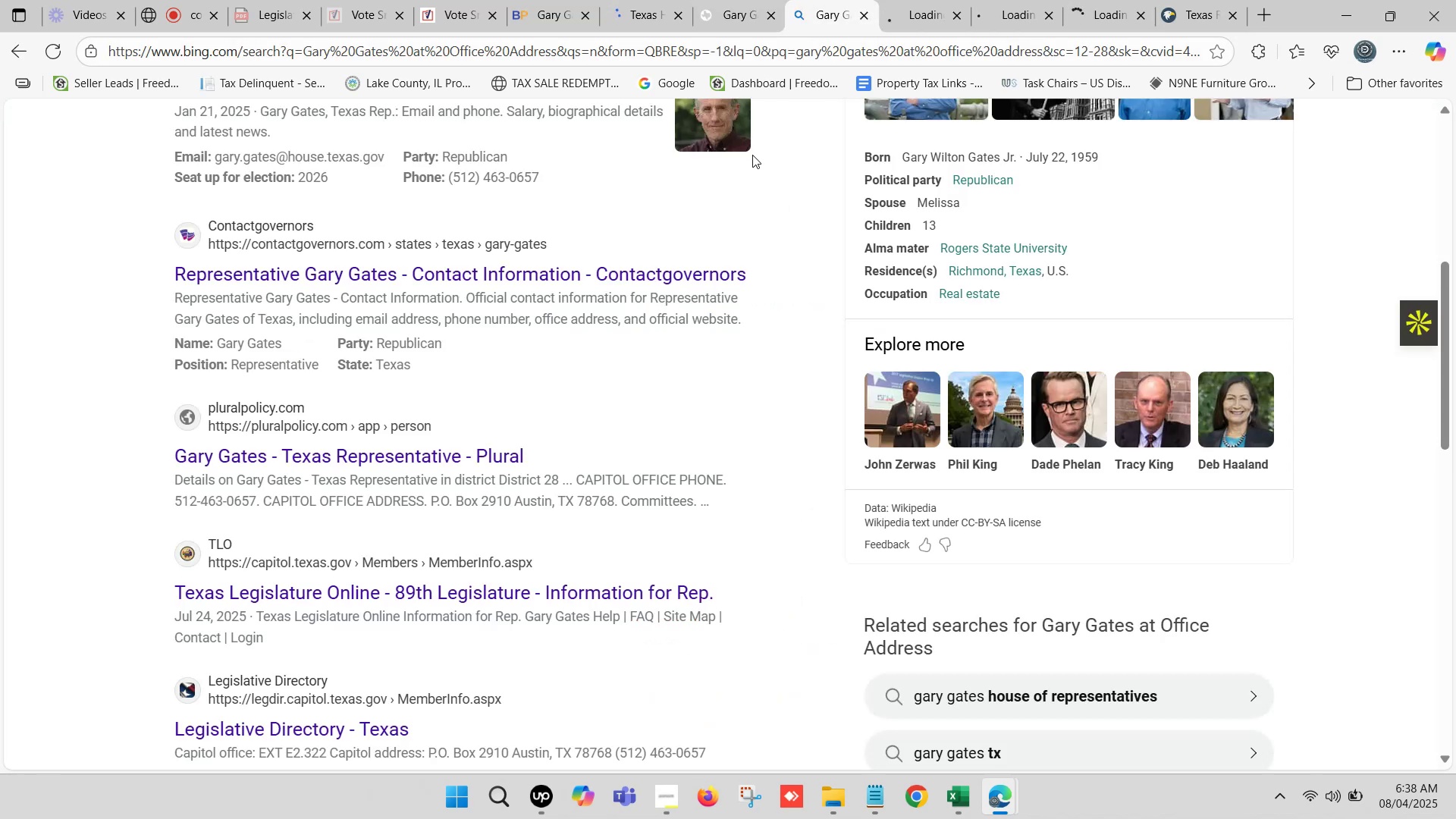 
left_click([932, 0])
 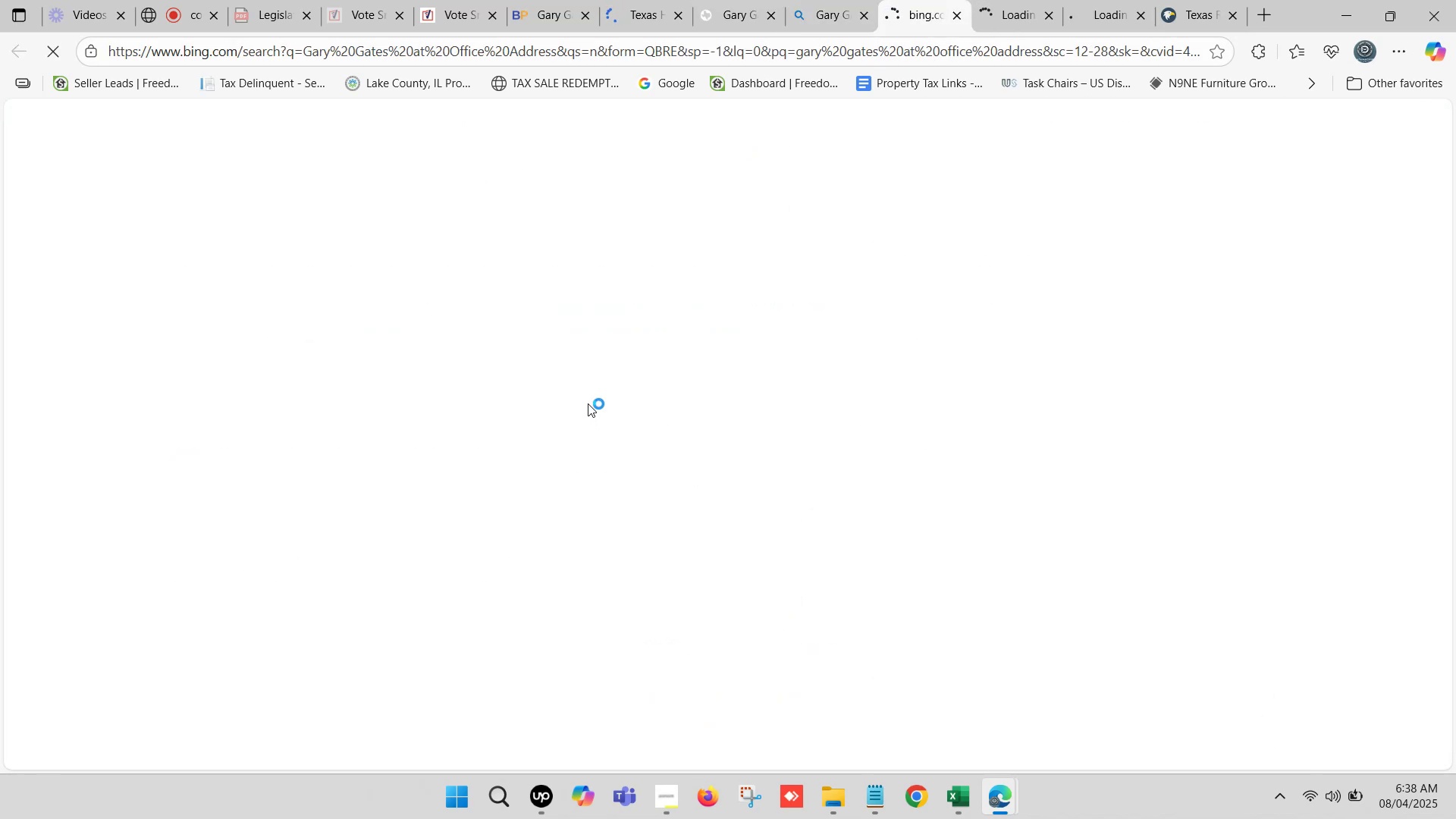 
mouse_move([986, 4])
 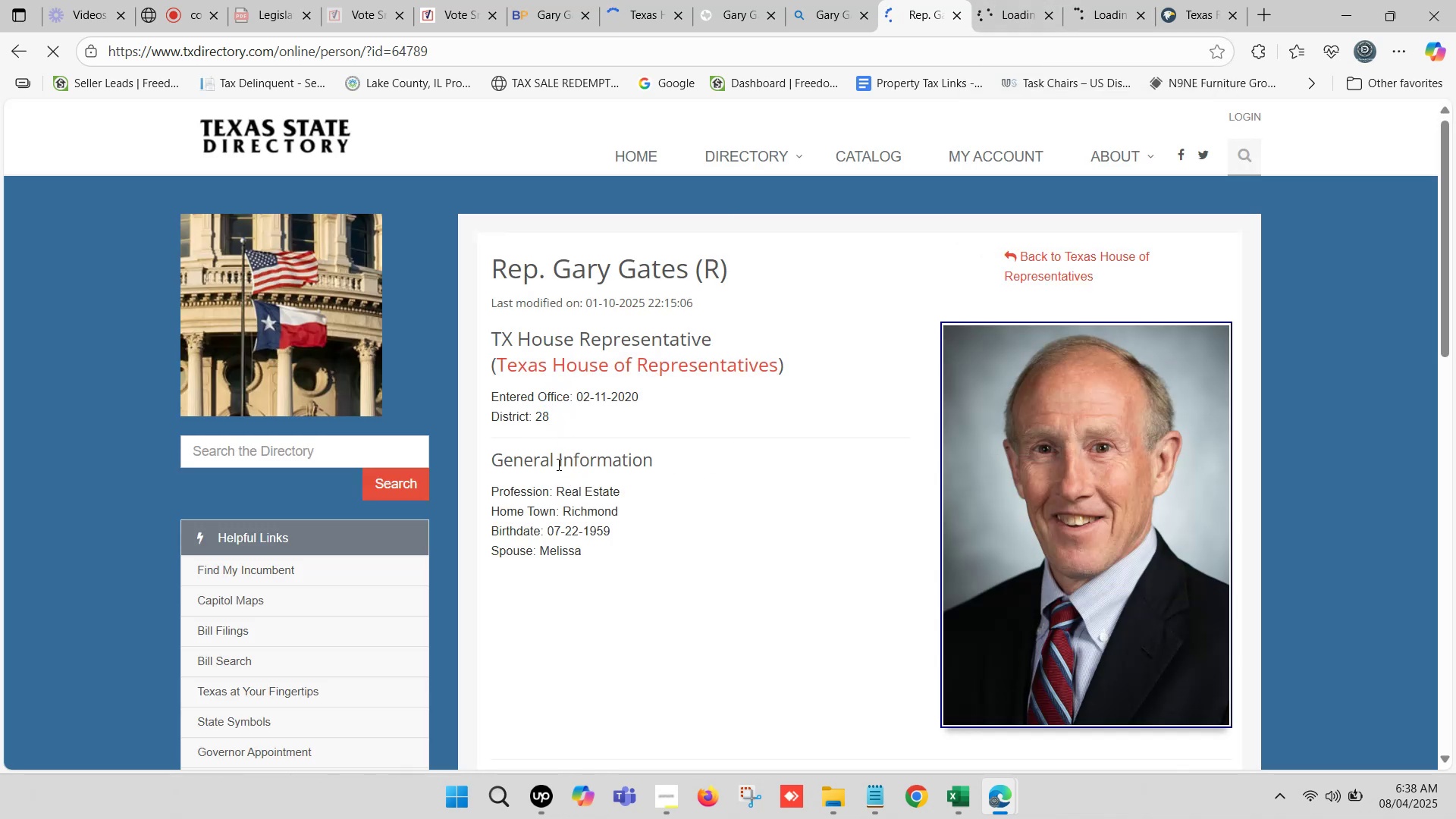 
wait(7.23)
 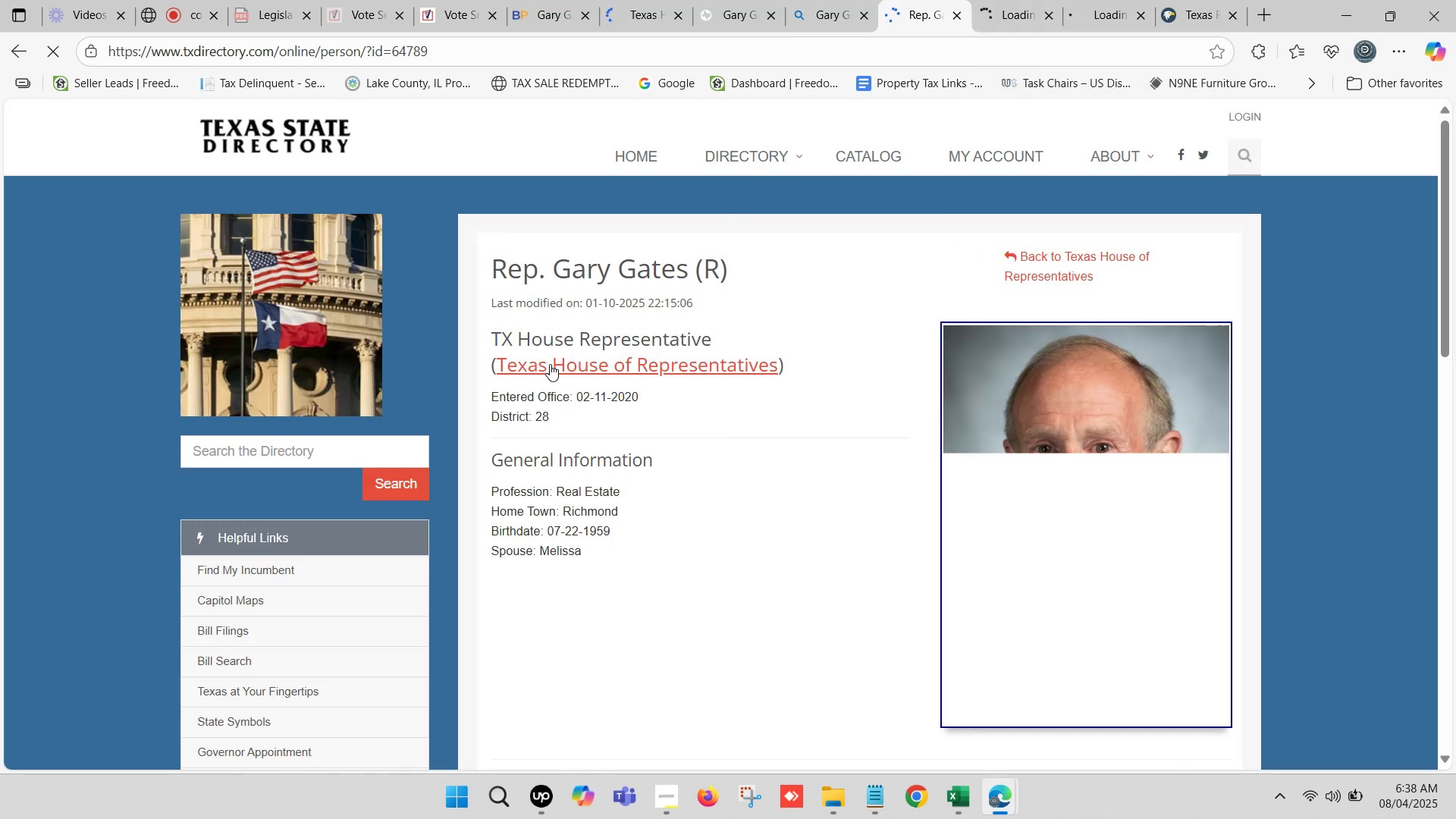 
scroll: coordinate [586, 485], scroll_direction: down, amount: 4.0
 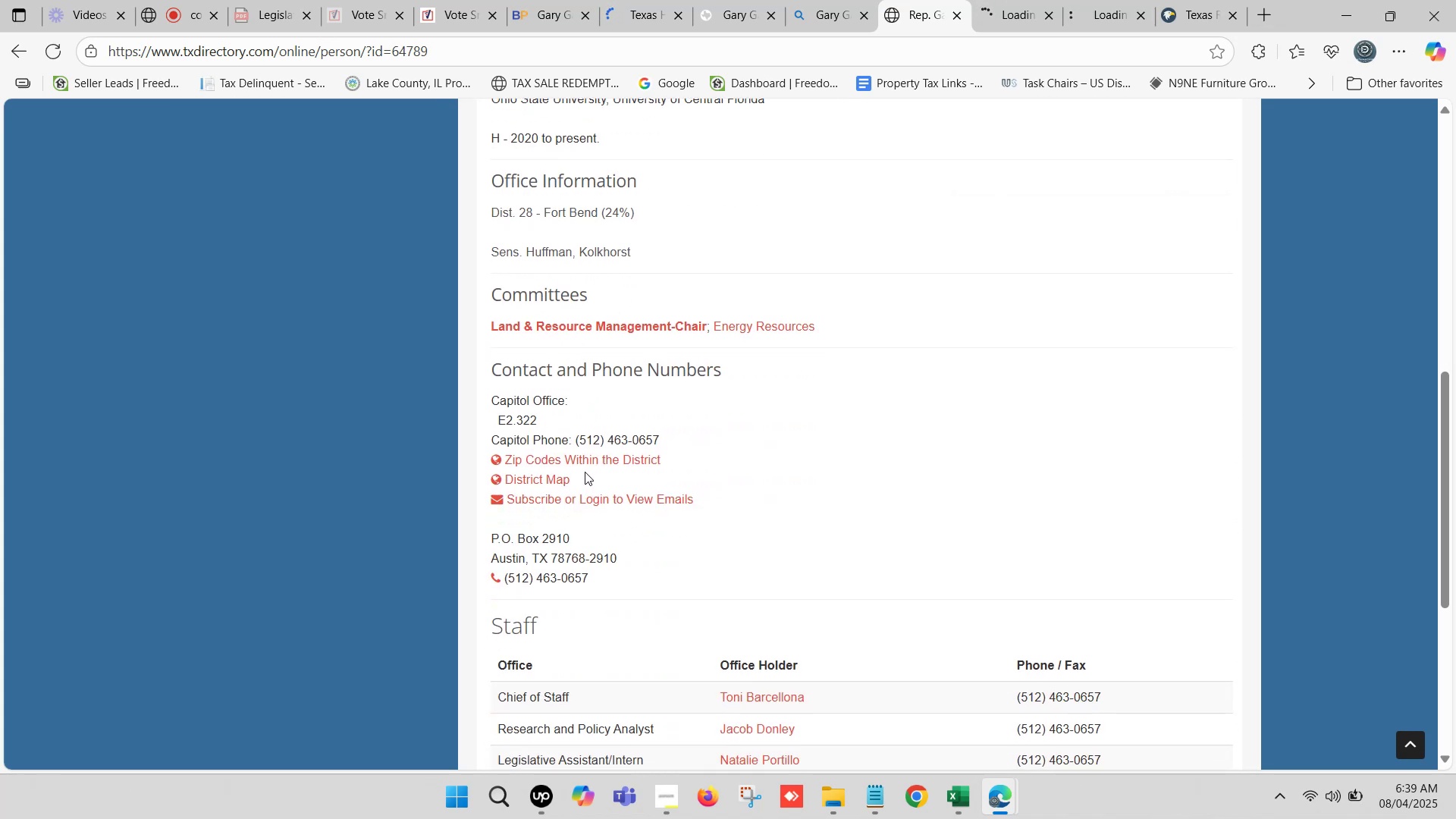 
wait(8.26)
 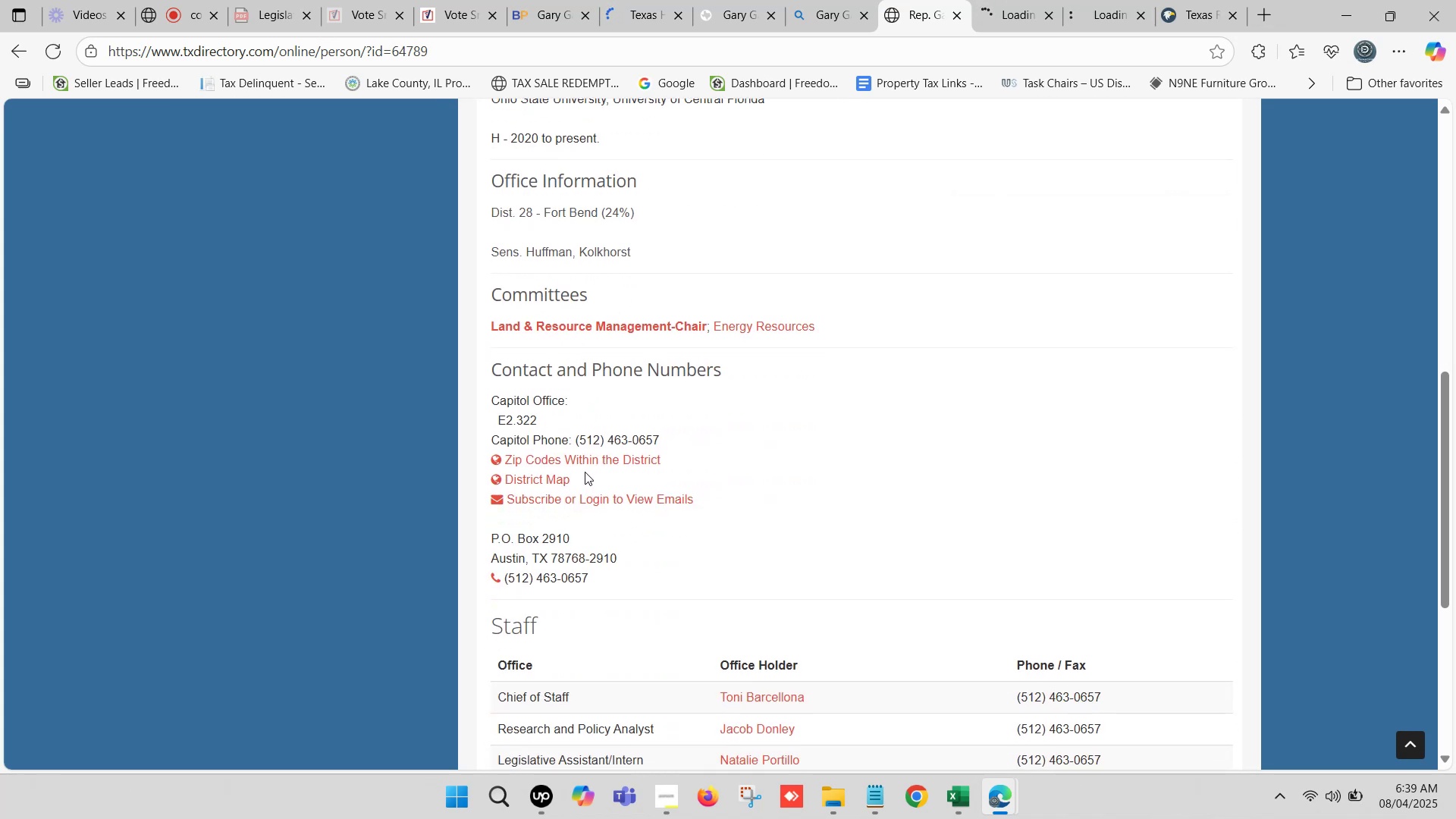 
left_click_drag(start_coordinate=[677, 438], to_coordinate=[582, 438])
 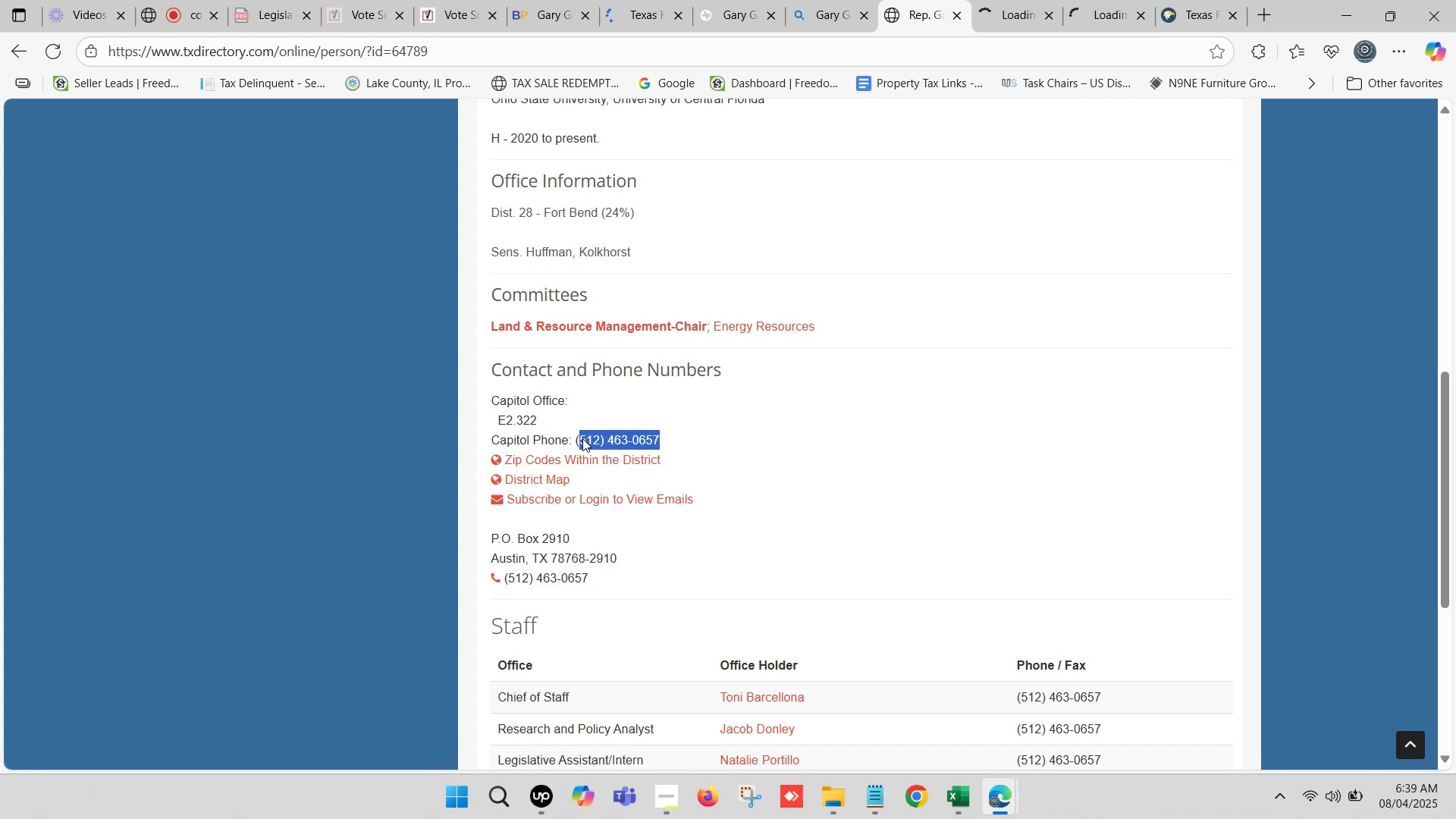 
key(Control+C)
 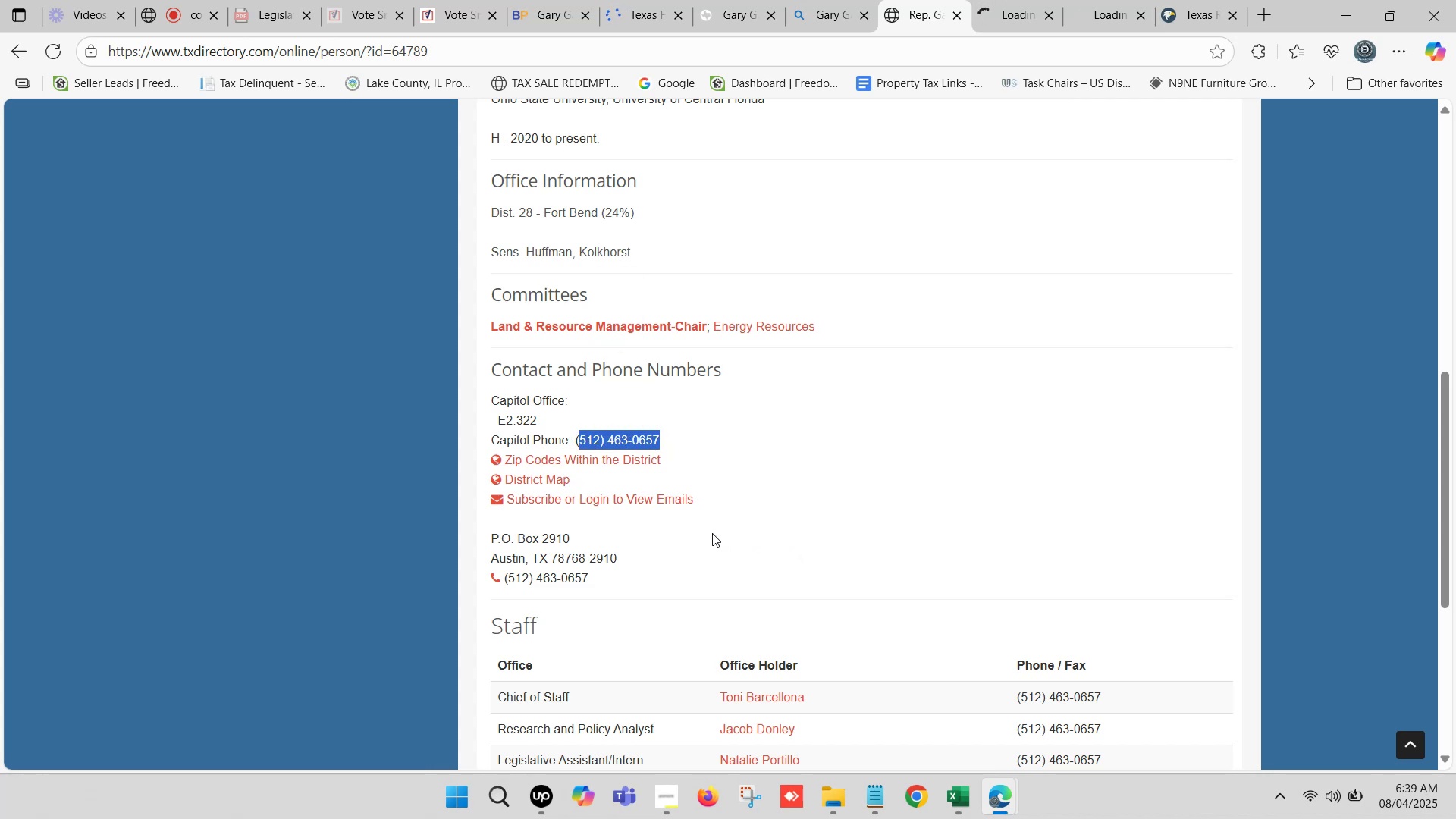 
key(Control+C)
 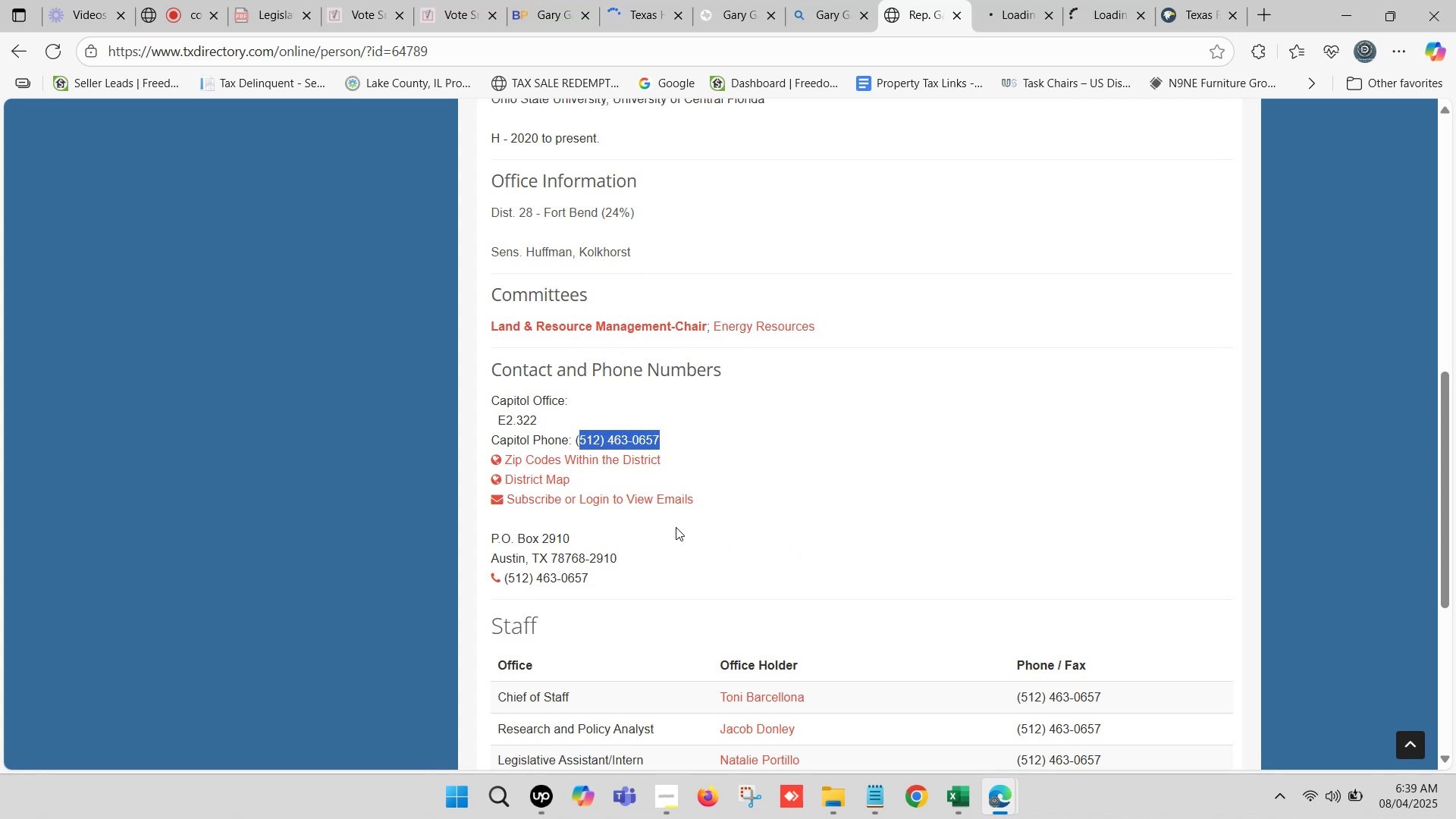 
scroll: coordinate [673, 526], scroll_direction: down, amount: 1.0
 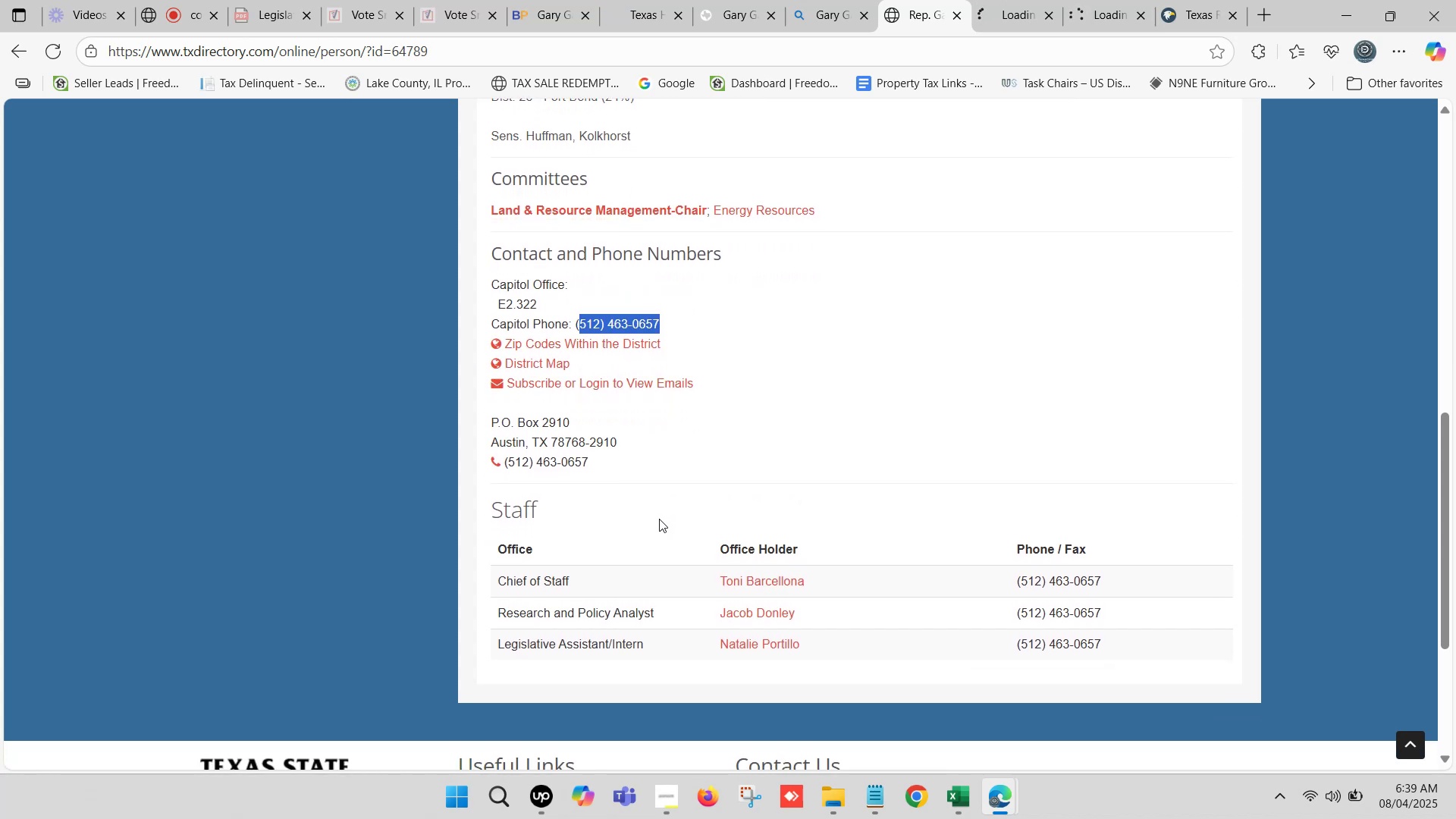 
scroll: coordinate [639, 508], scroll_direction: up, amount: 1.0
 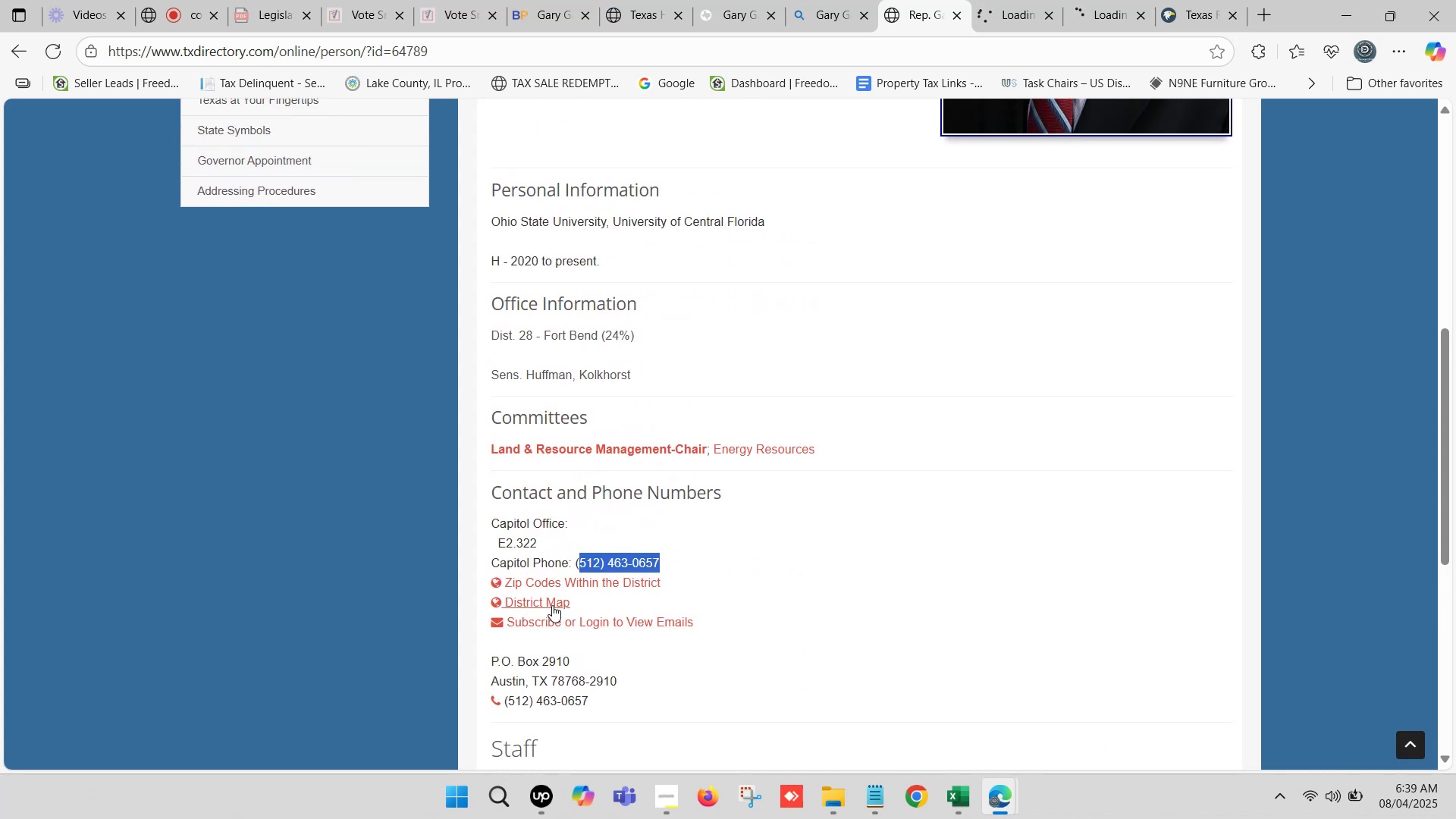 
left_click([541, 594])
 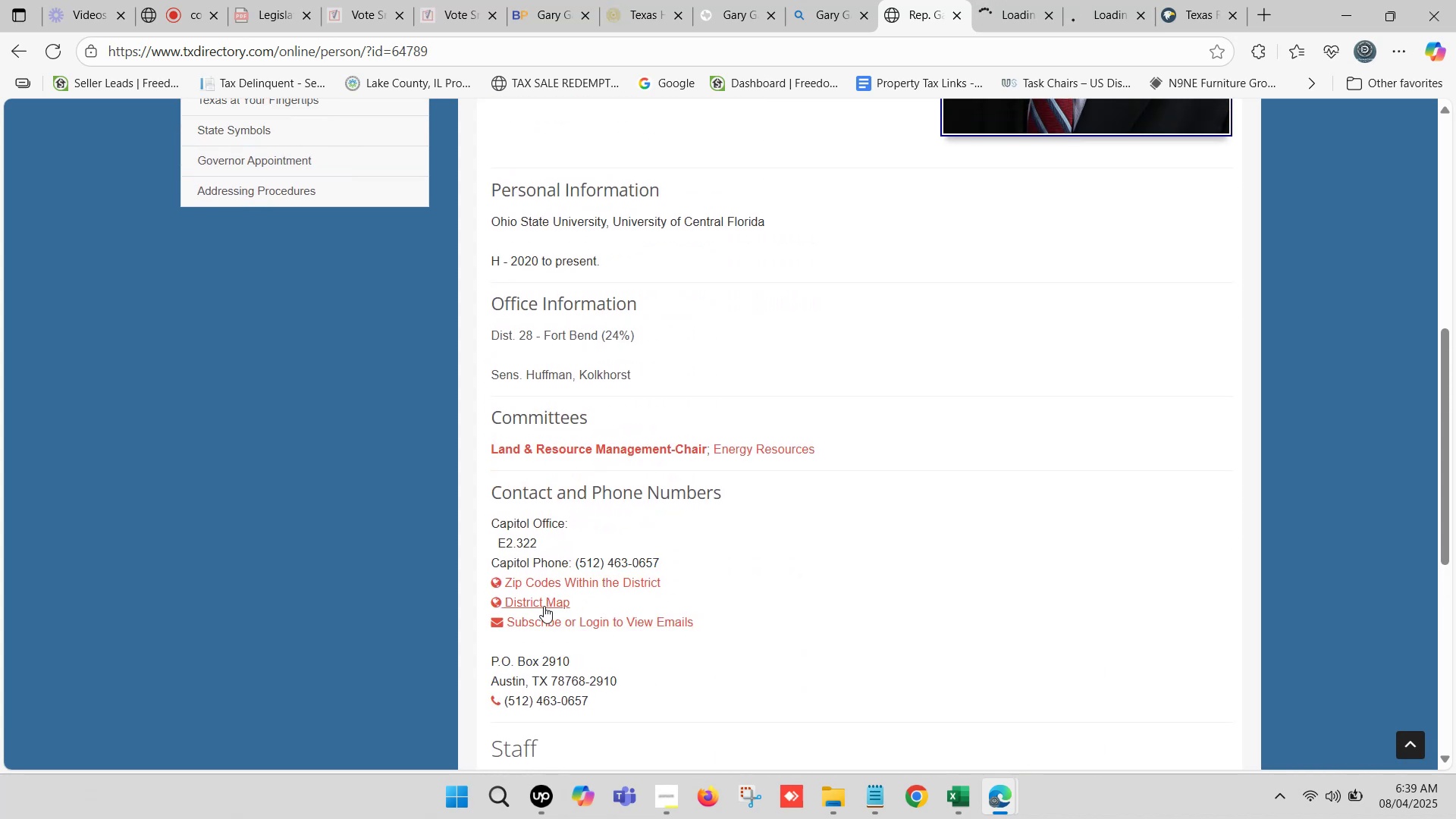 
left_click([544, 606])
 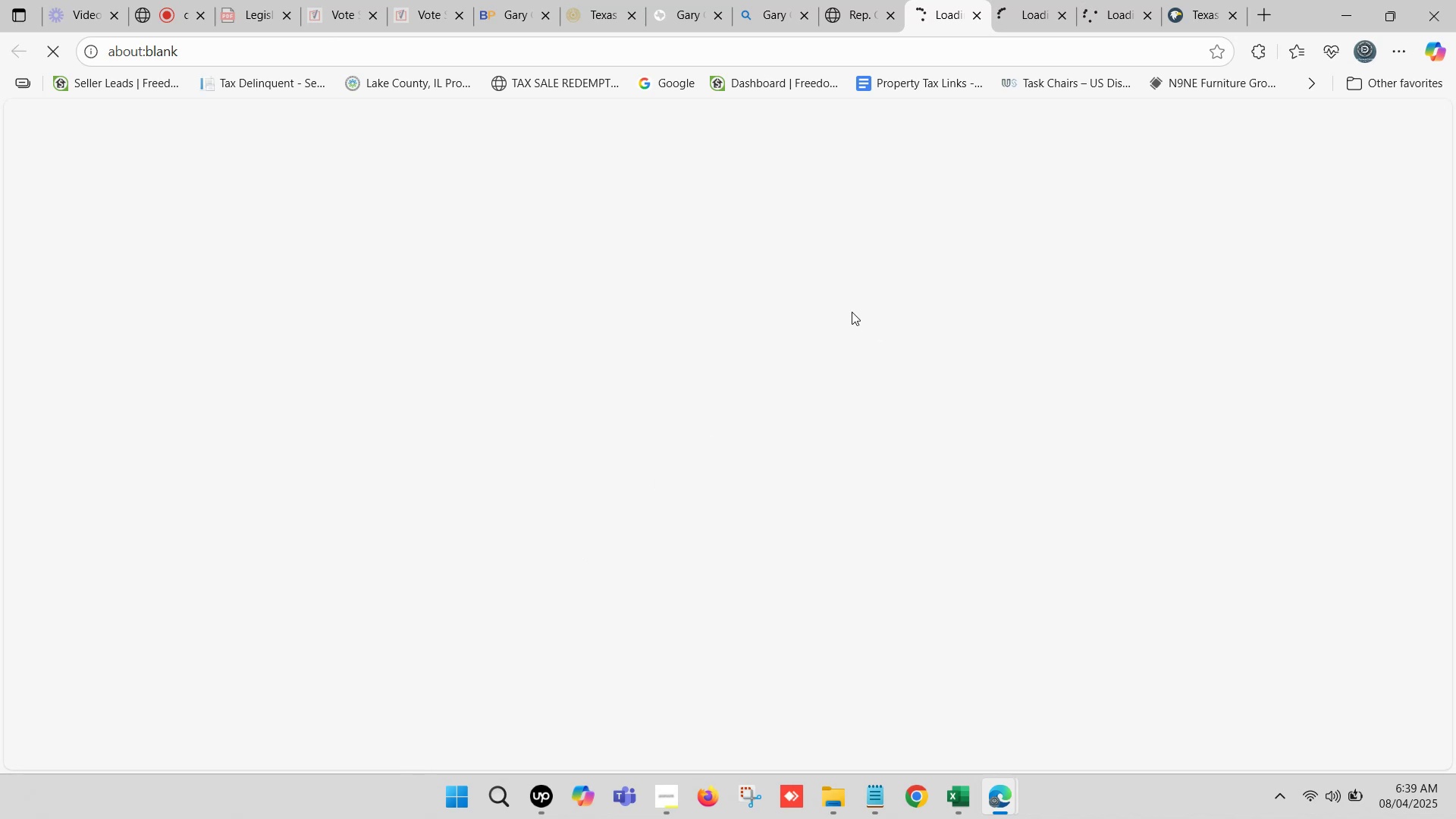 
left_click([1035, 0])
 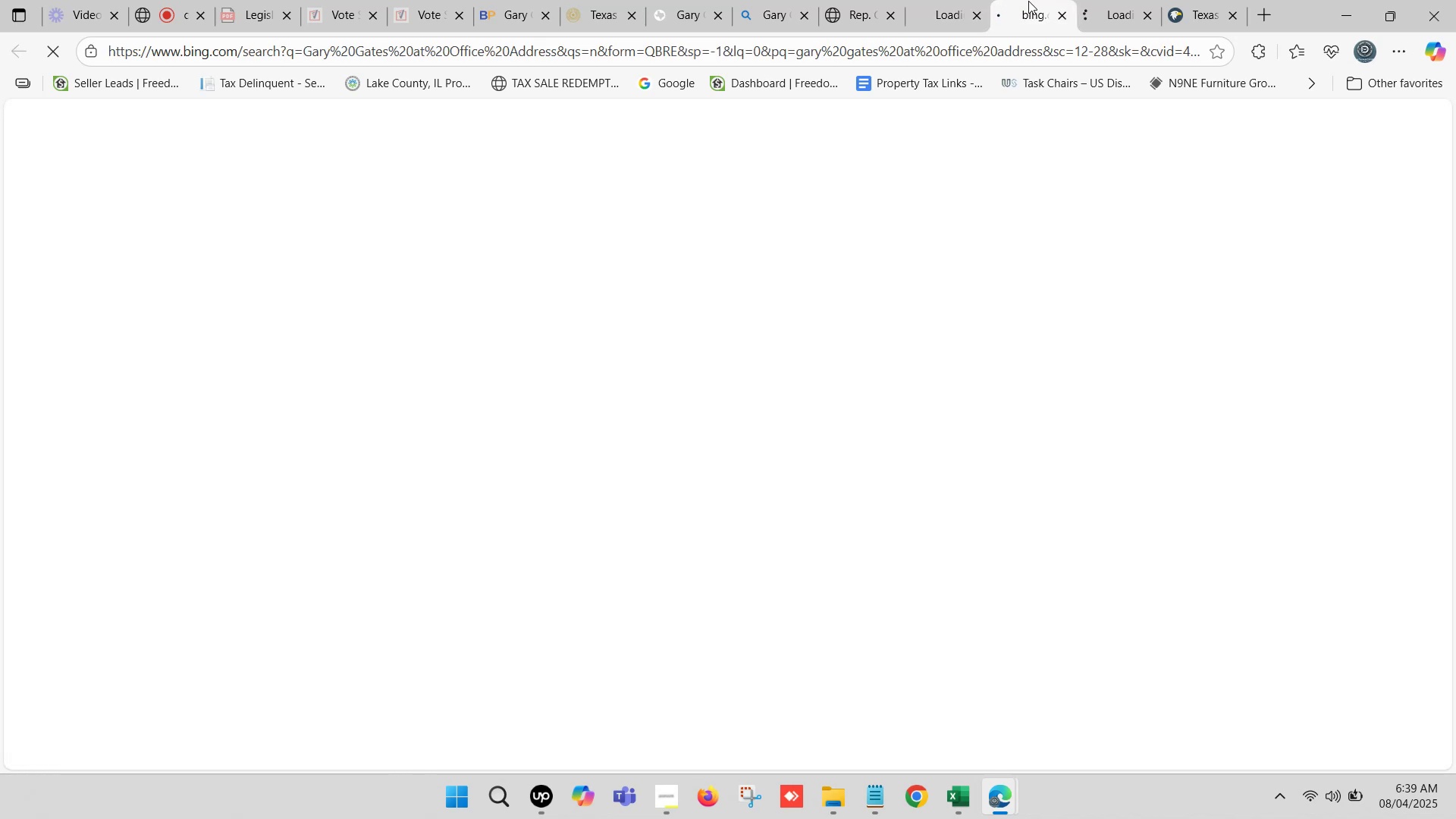 
double_click([1028, 1])
 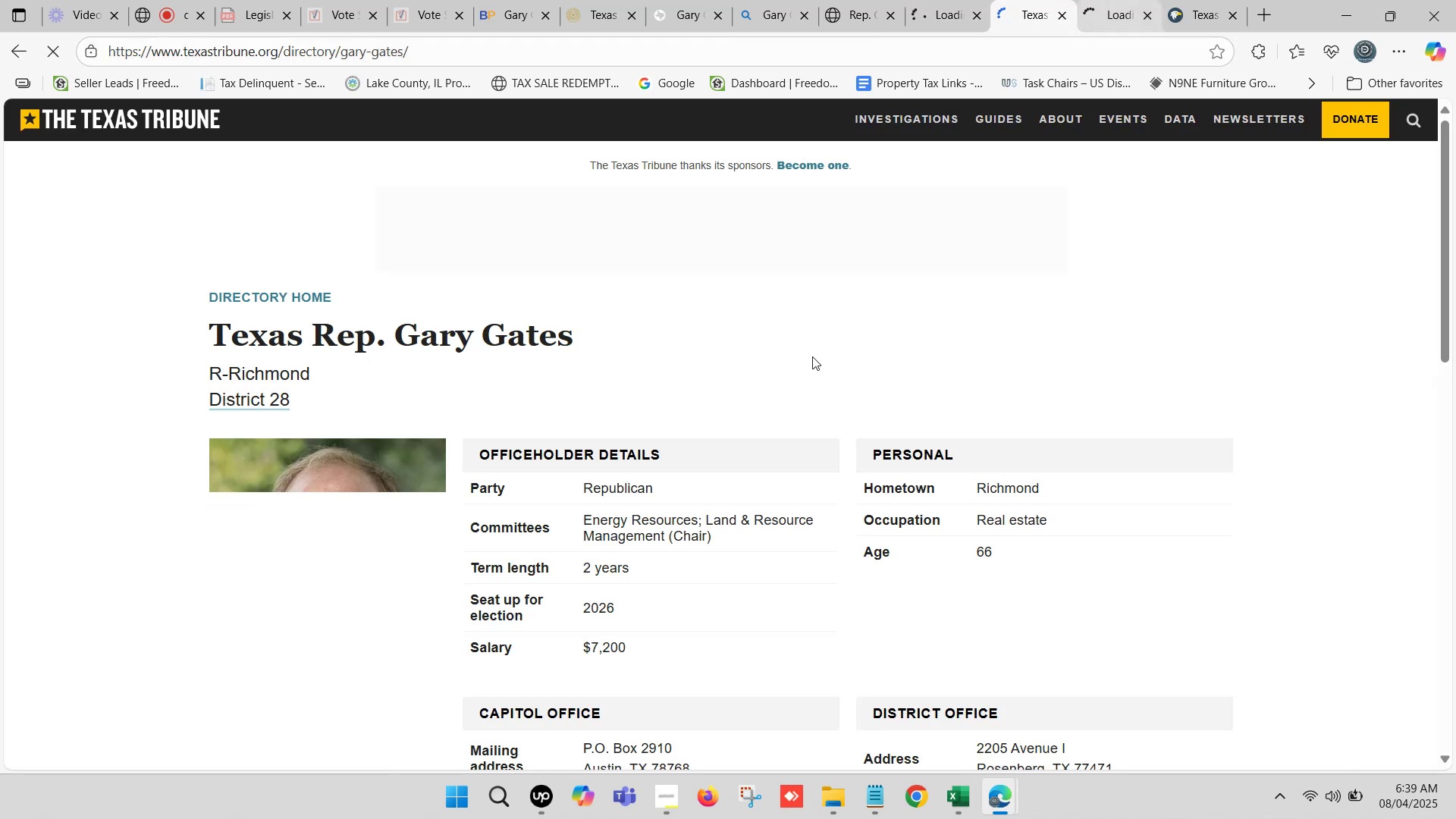 
scroll: coordinate [704, 393], scroll_direction: down, amount: 2.0
 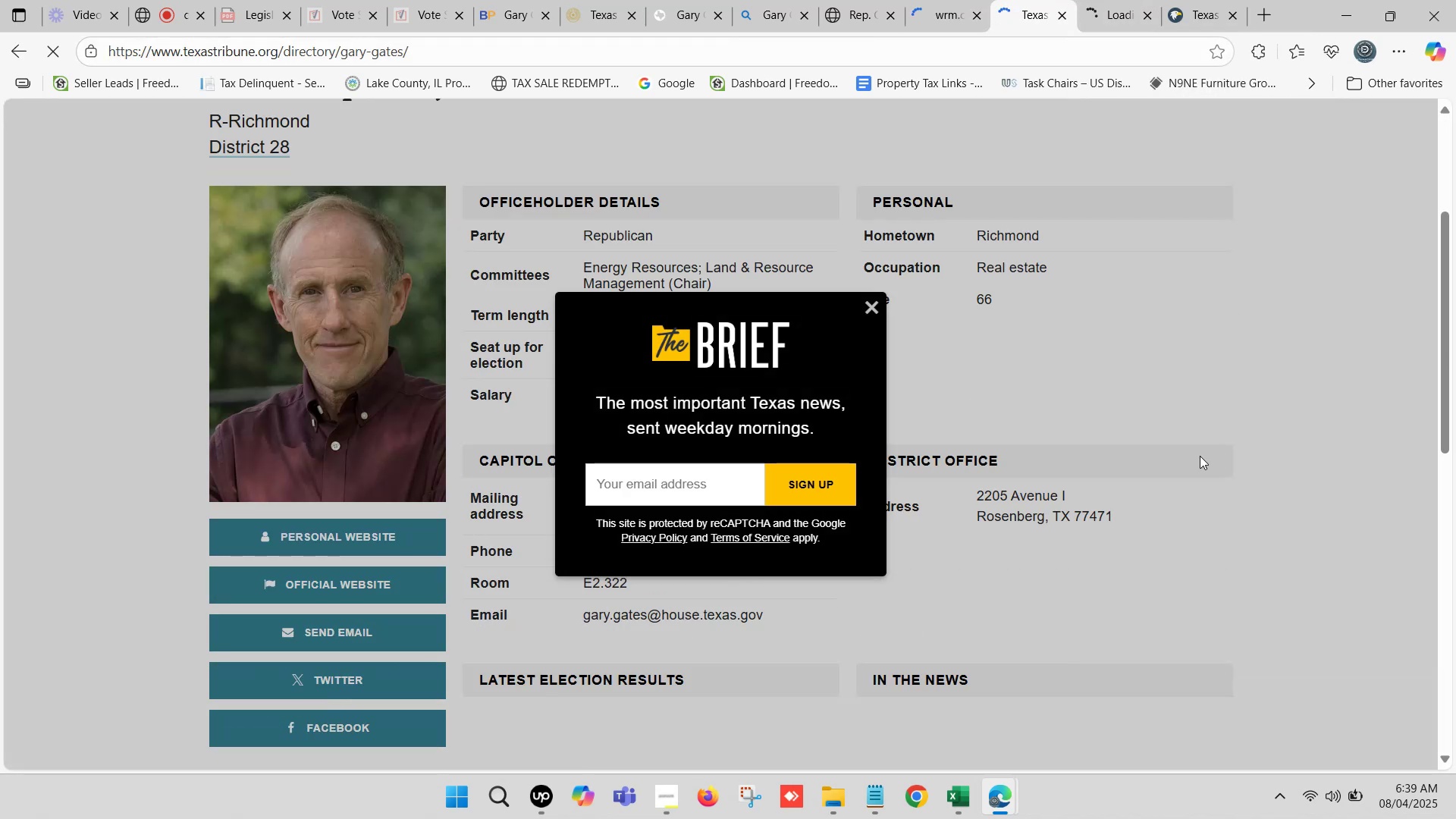 
left_click([1259, 381])
 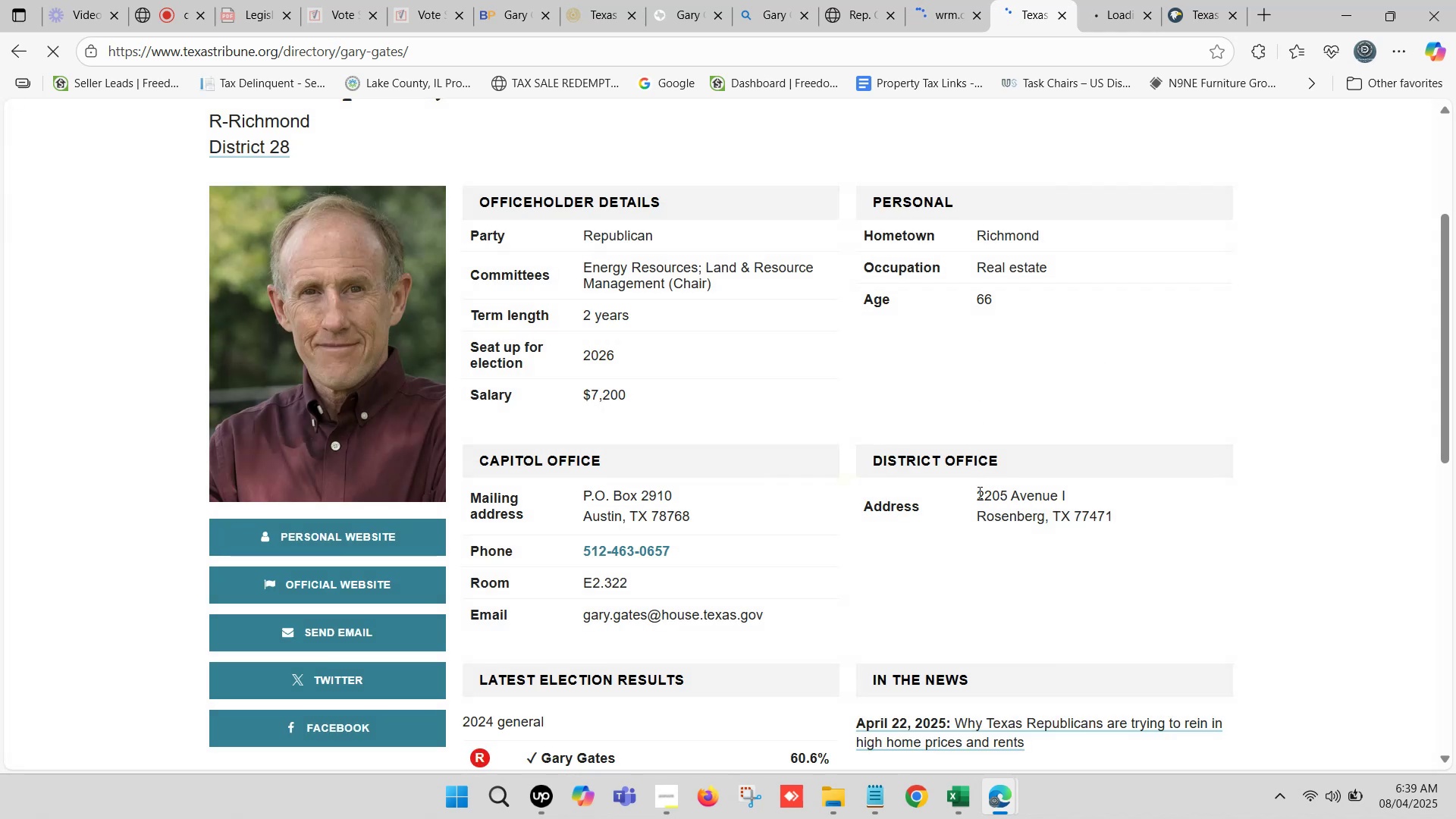 
left_click_drag(start_coordinate=[975, 491], to_coordinate=[1112, 516])
 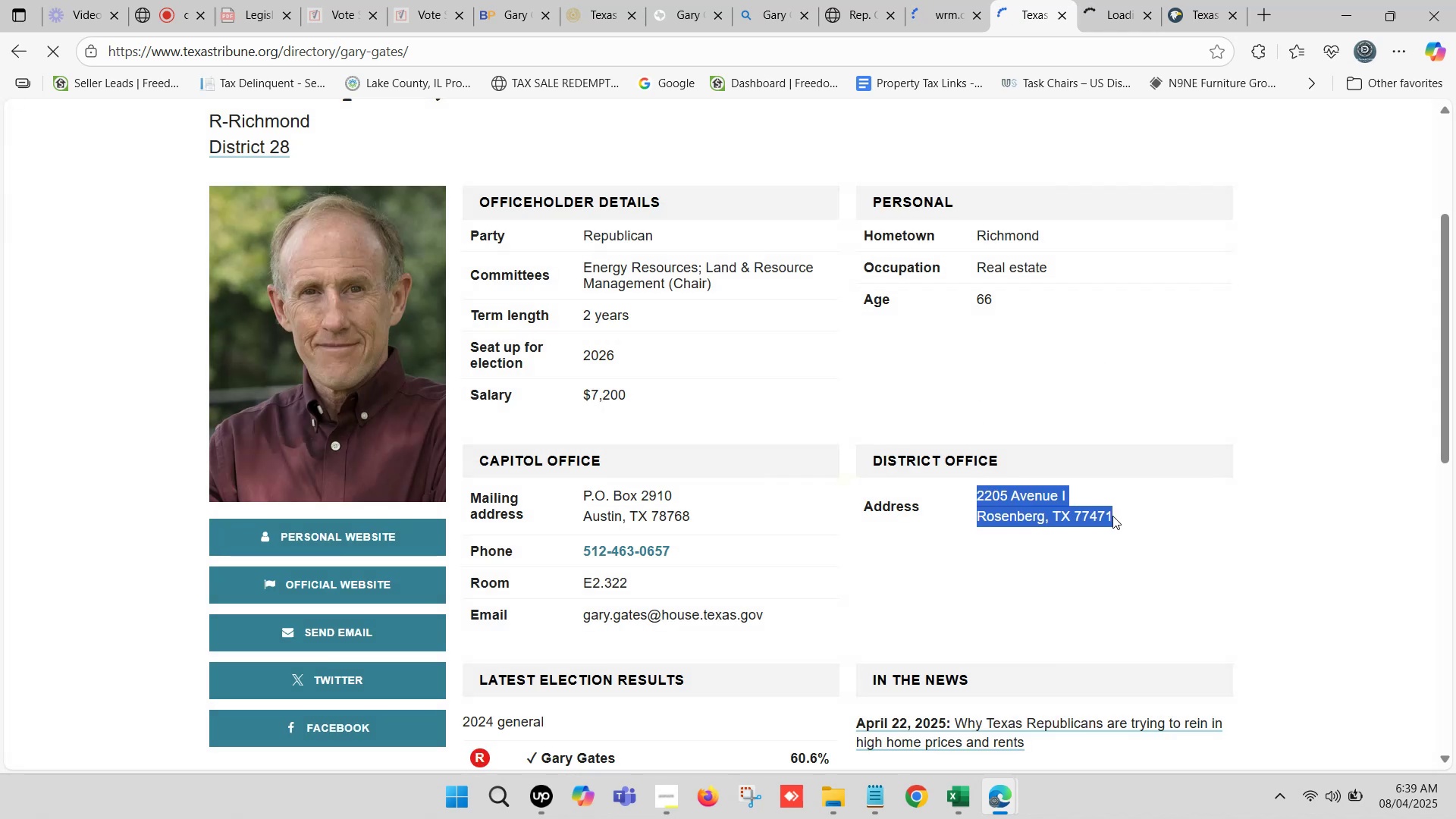 
key(Control+C)
 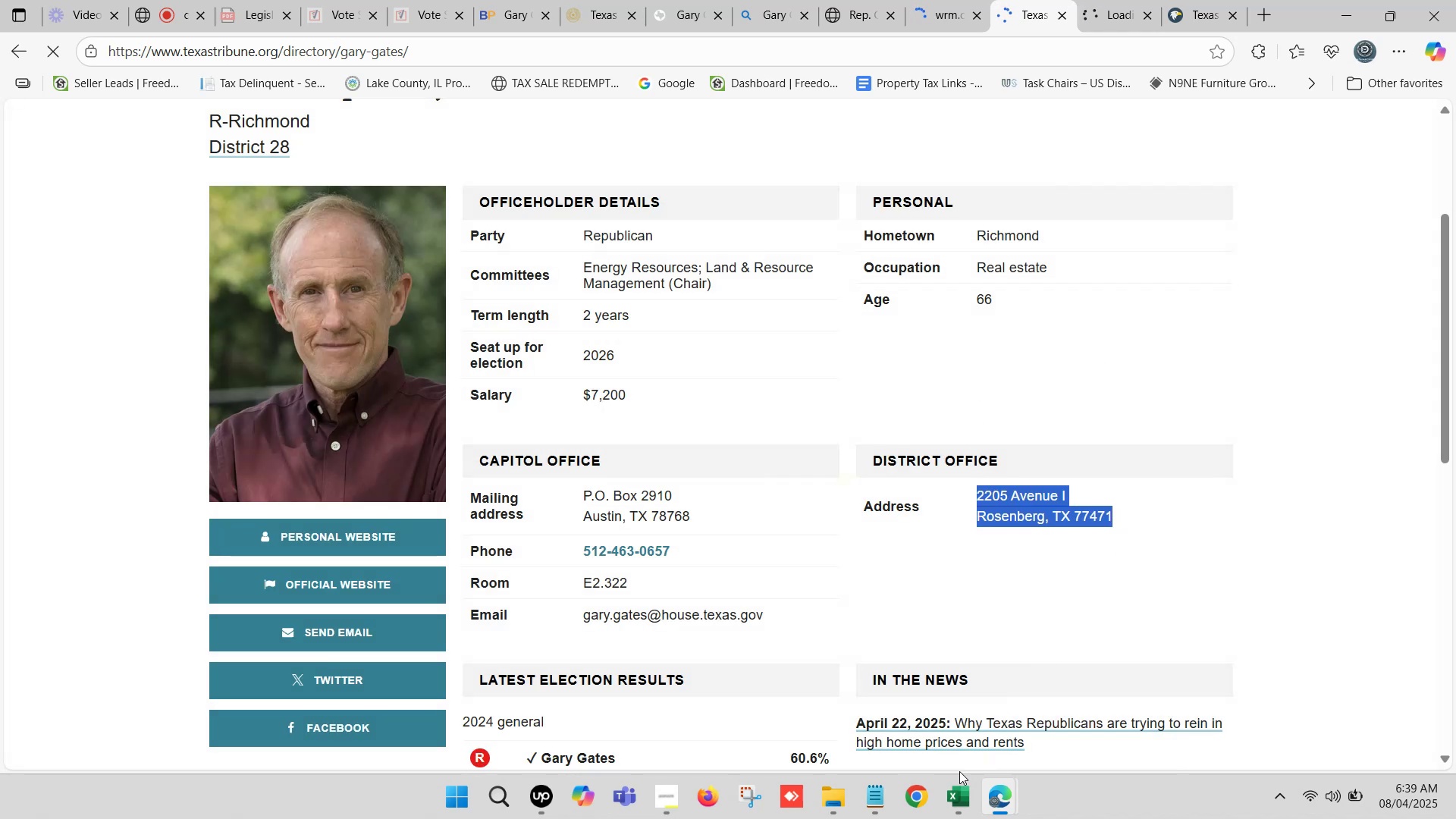 
left_click([954, 792])
 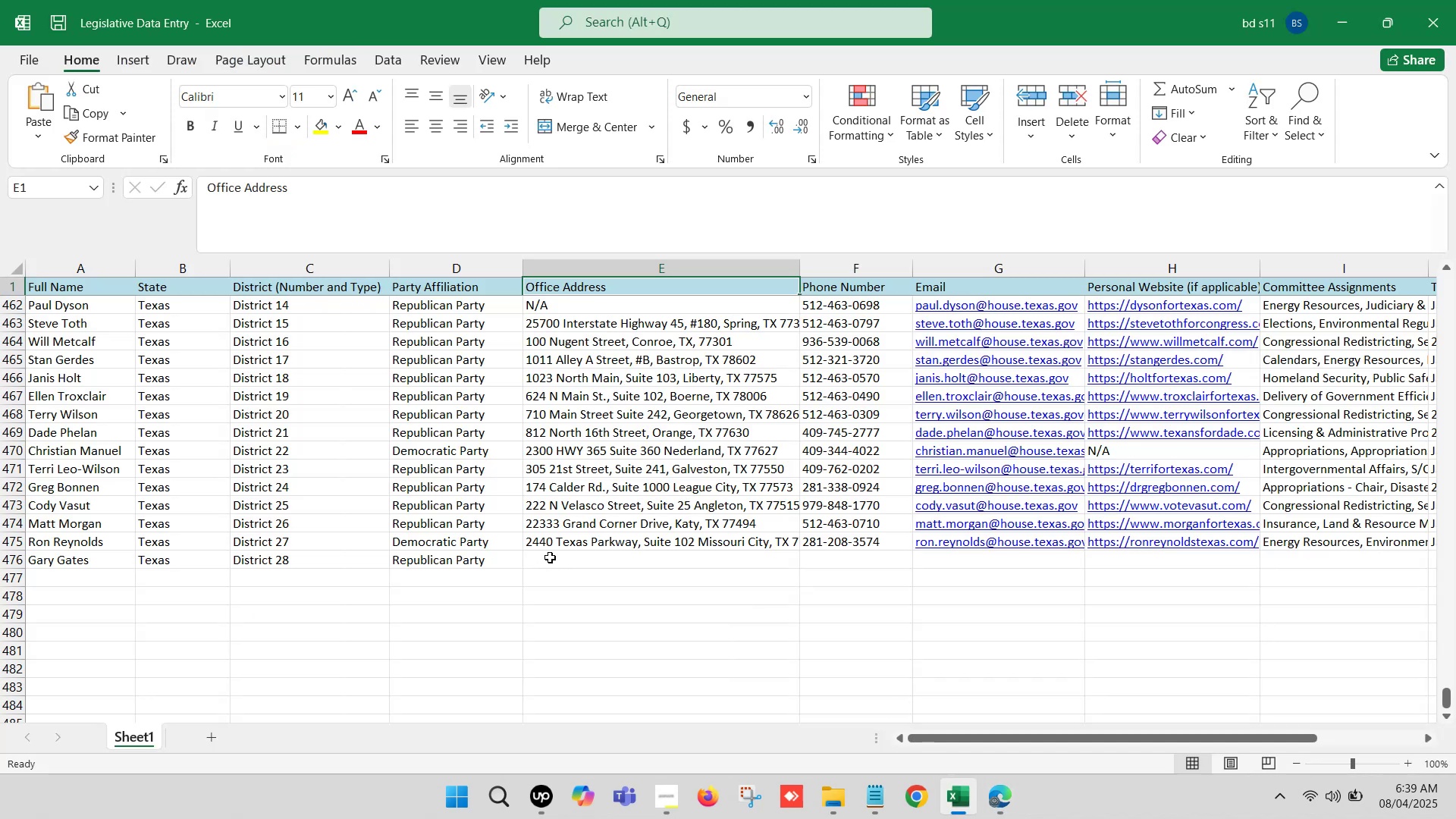 
double_click([551, 557])
 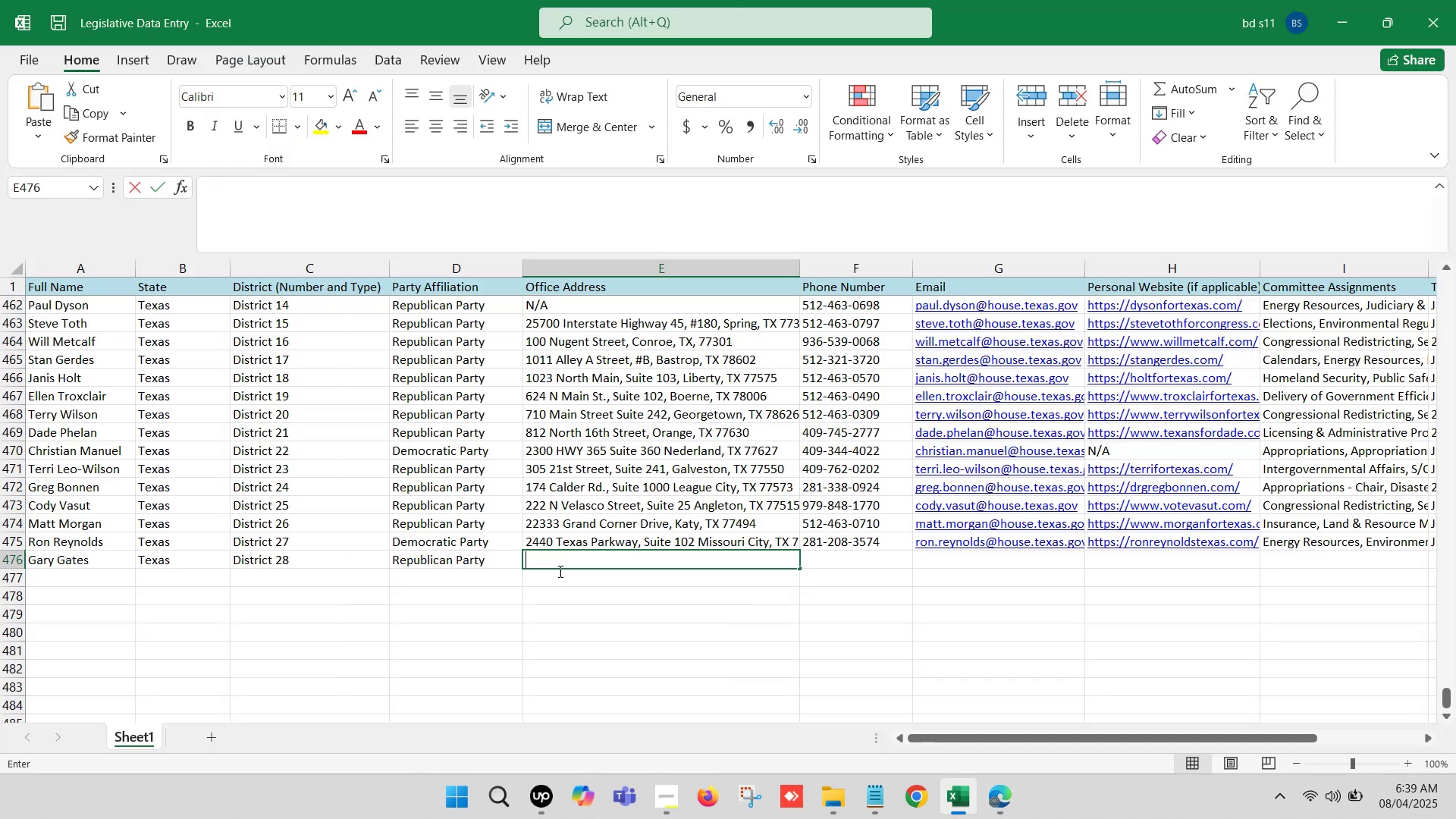 
key(Control+V)
 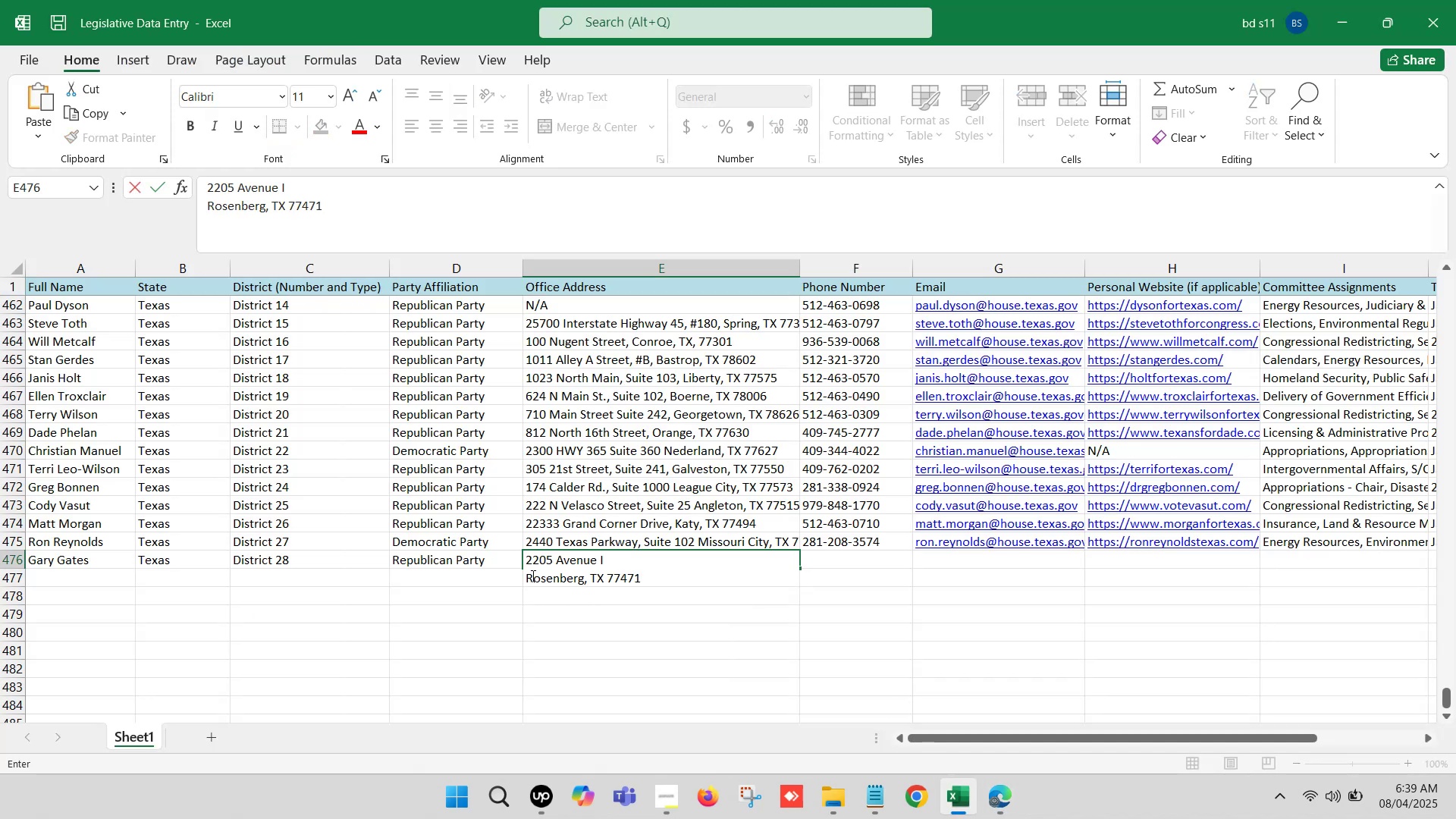 
left_click([529, 573])
 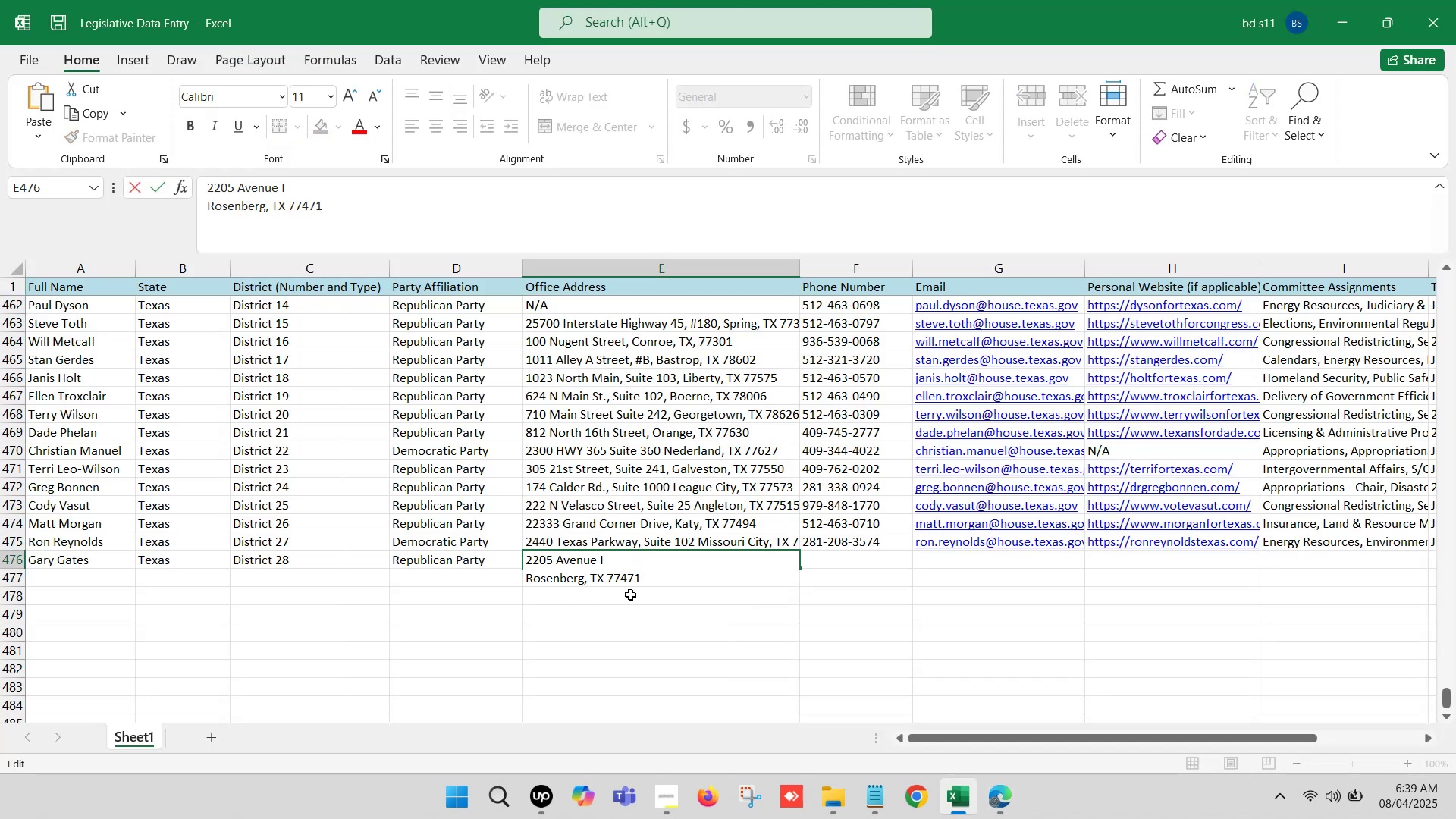 
key(Backspace)
 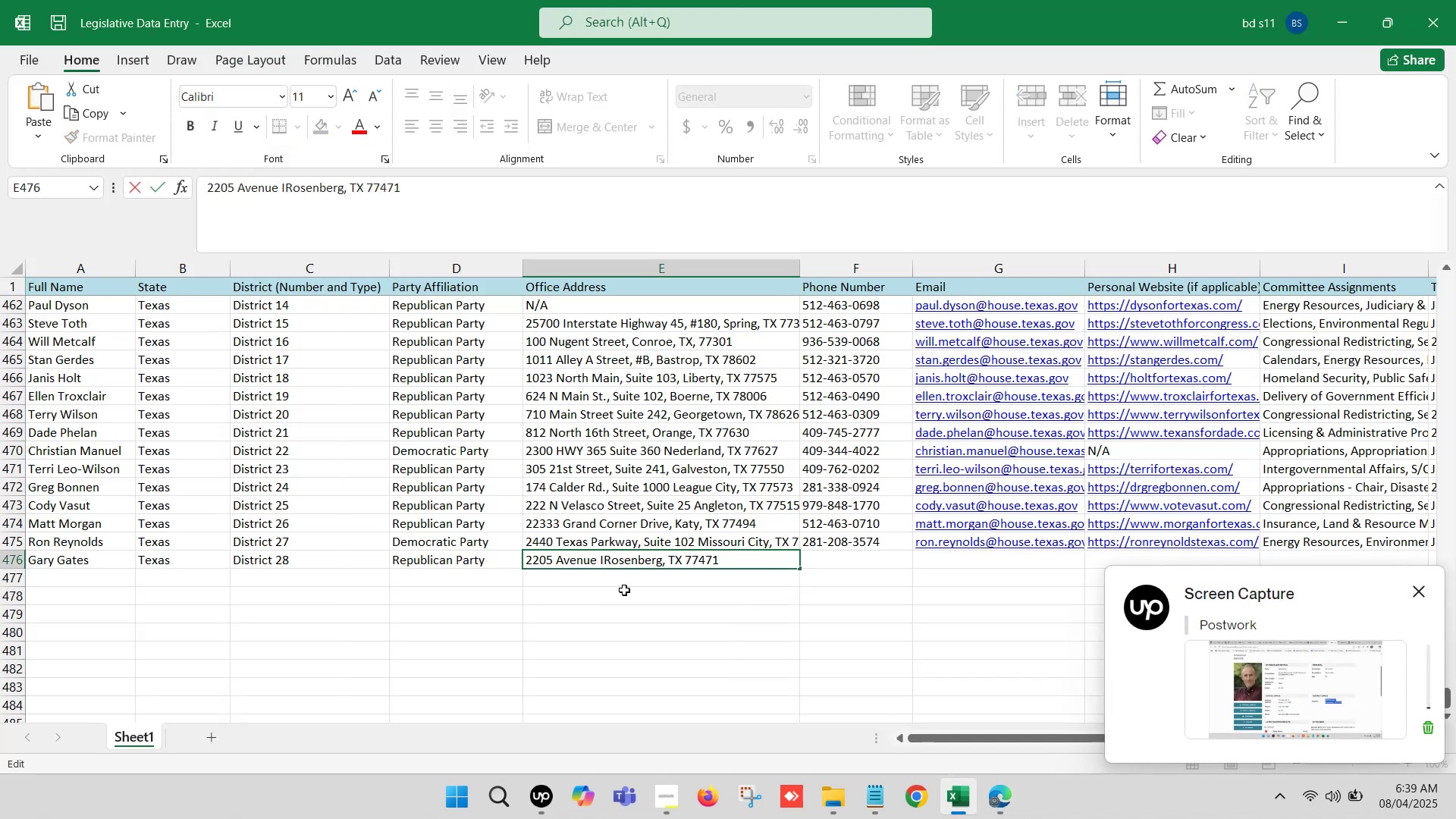 
key(Comma)
 